 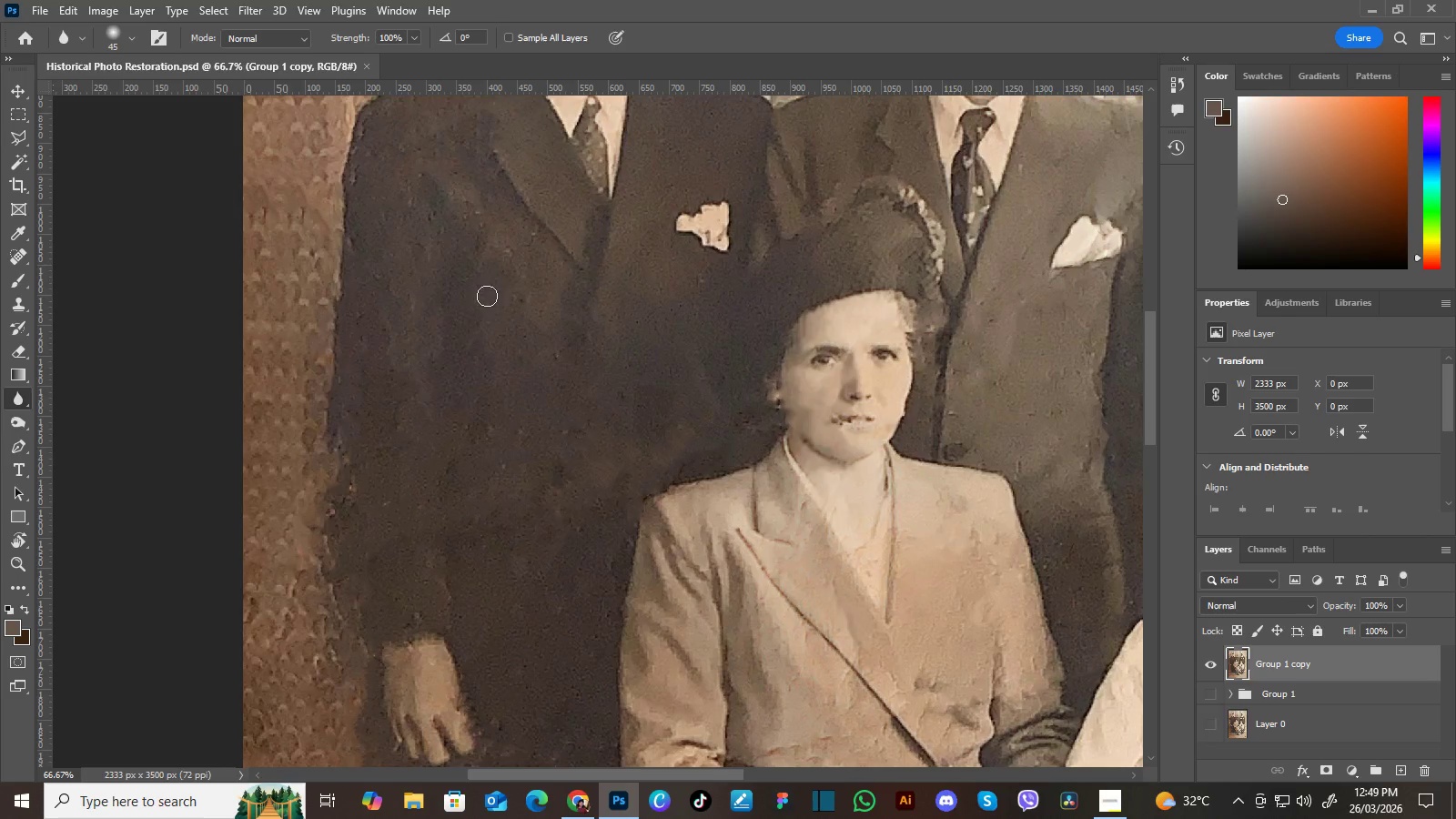 
left_click_drag(start_coordinate=[531, 467], to_coordinate=[607, 418])
 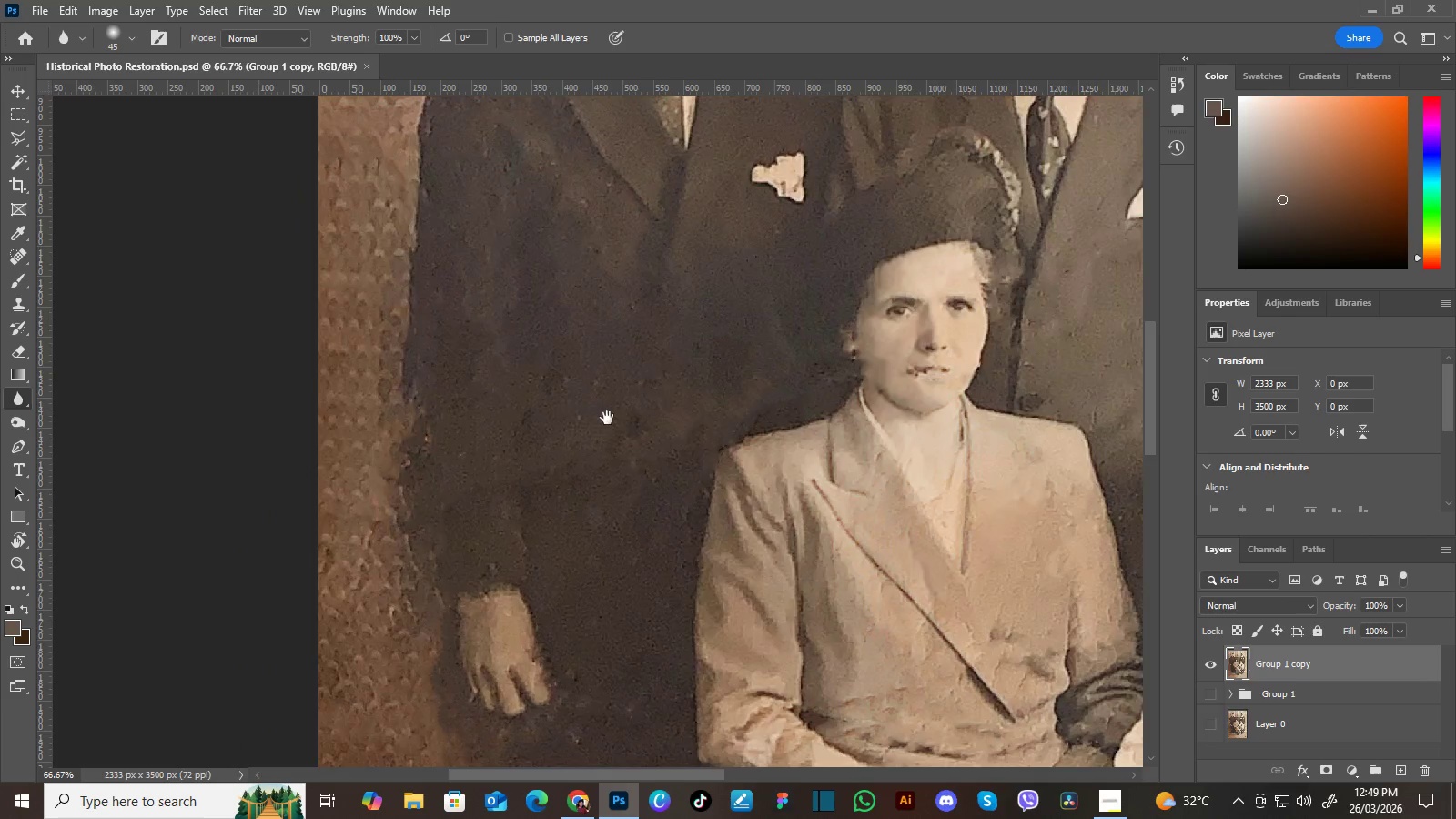 
left_click_drag(start_coordinate=[578, 423], to_coordinate=[589, 425])
 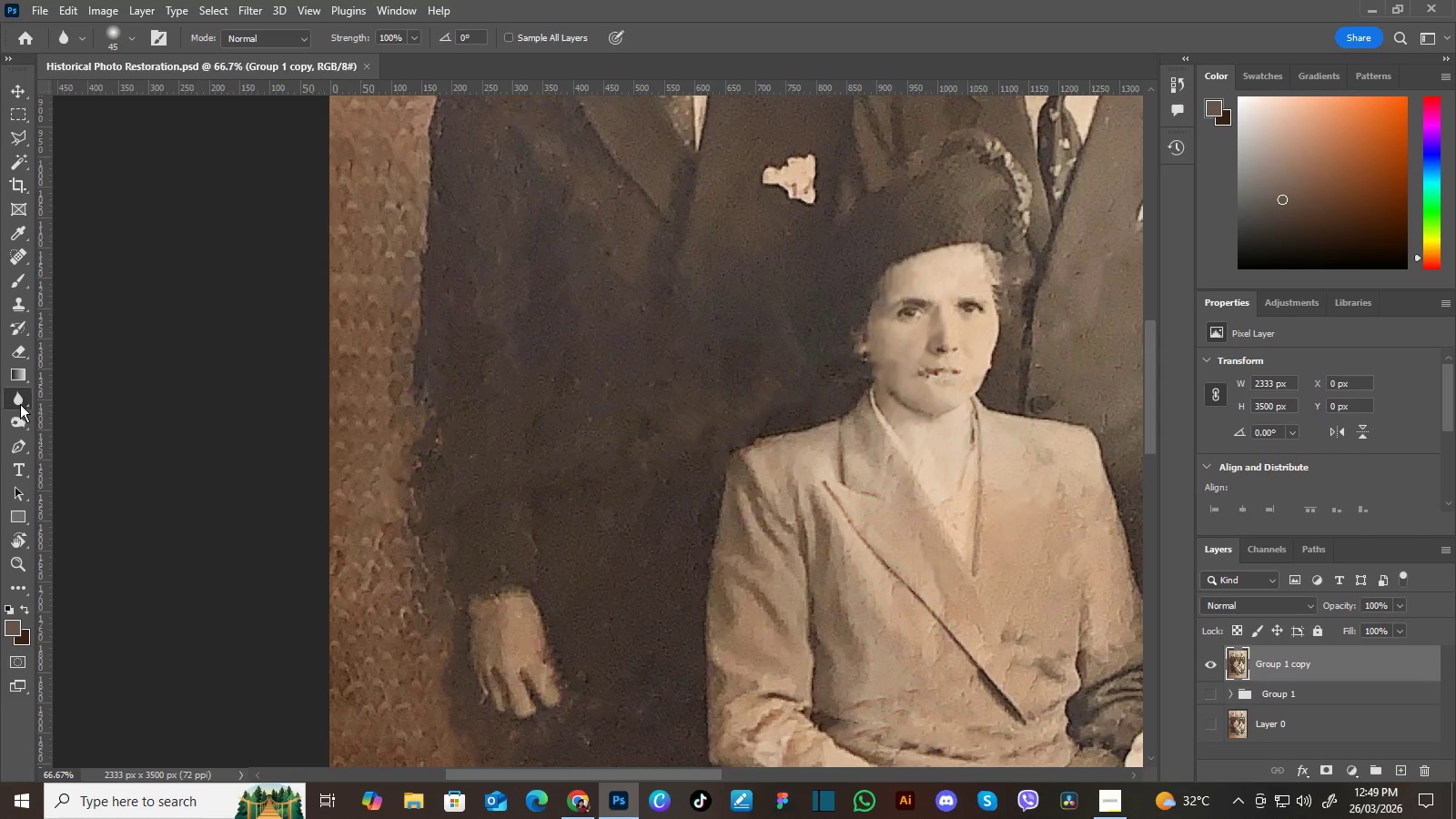 
left_click([21, 406])
 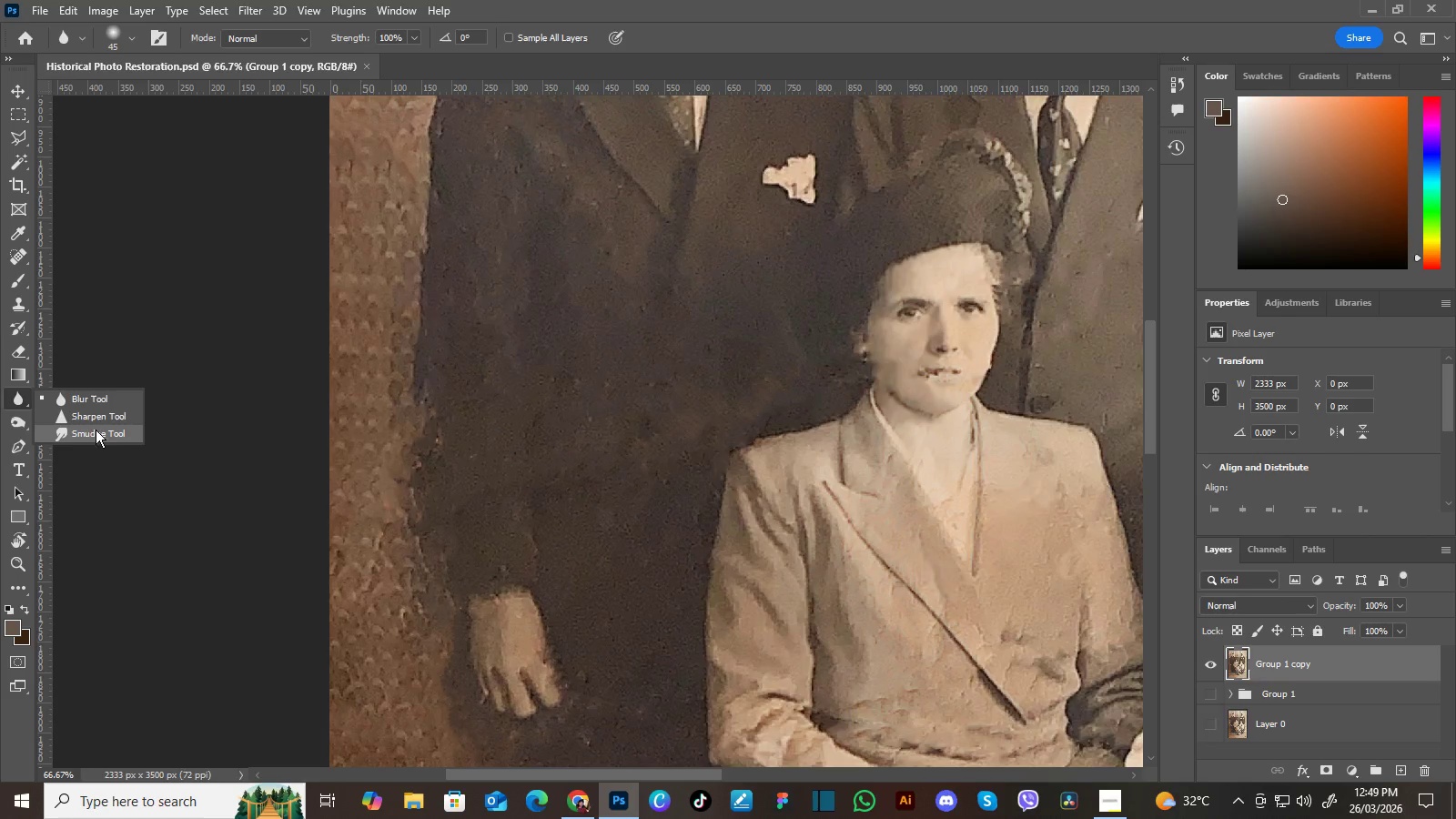 
left_click([97, 436])
 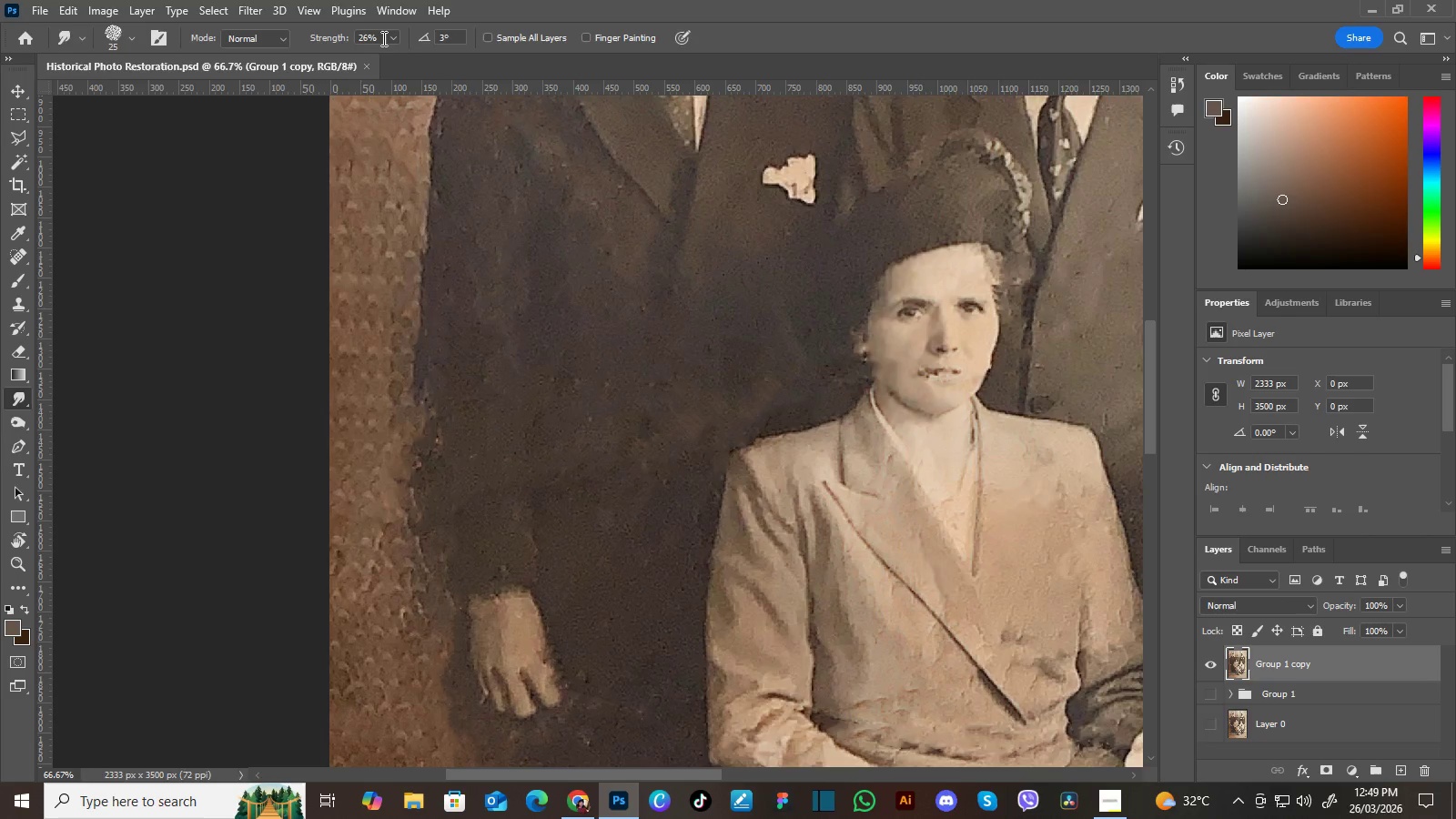 
left_click([391, 38])
 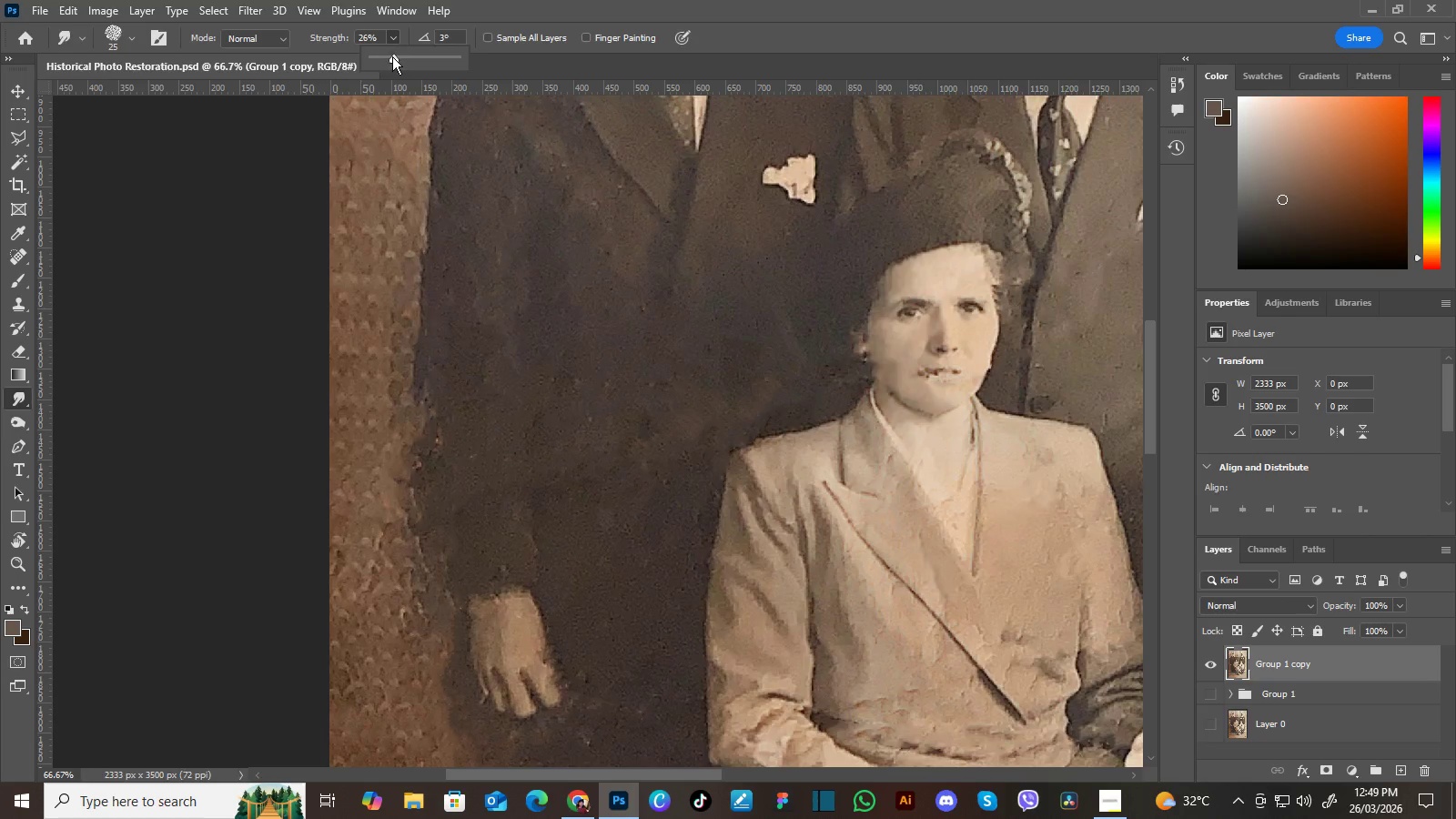 
left_click_drag(start_coordinate=[391, 59], to_coordinate=[378, 58])
 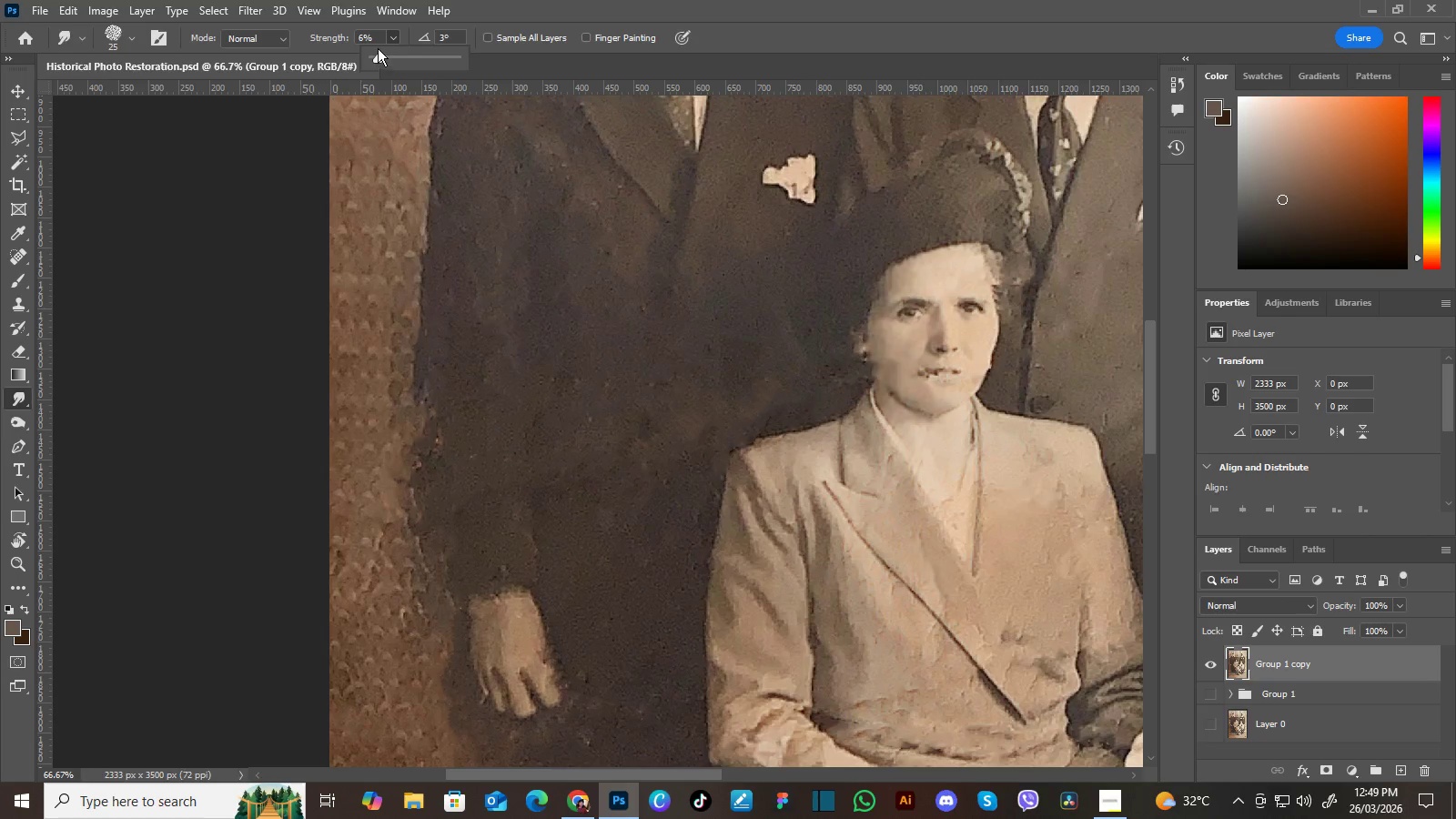 
left_click_drag(start_coordinate=[377, 41], to_coordinate=[332, 44])
 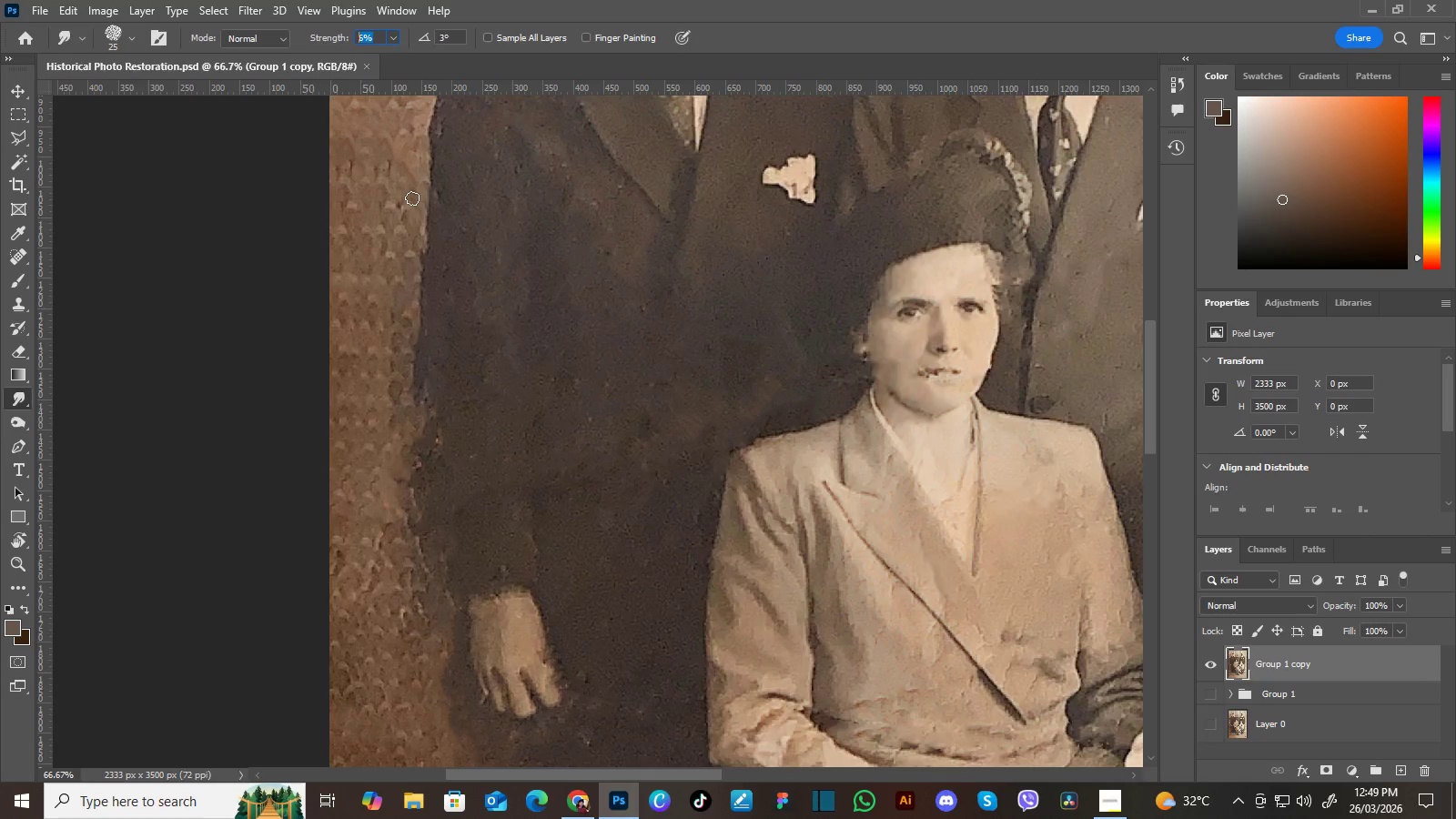 
key(5)
 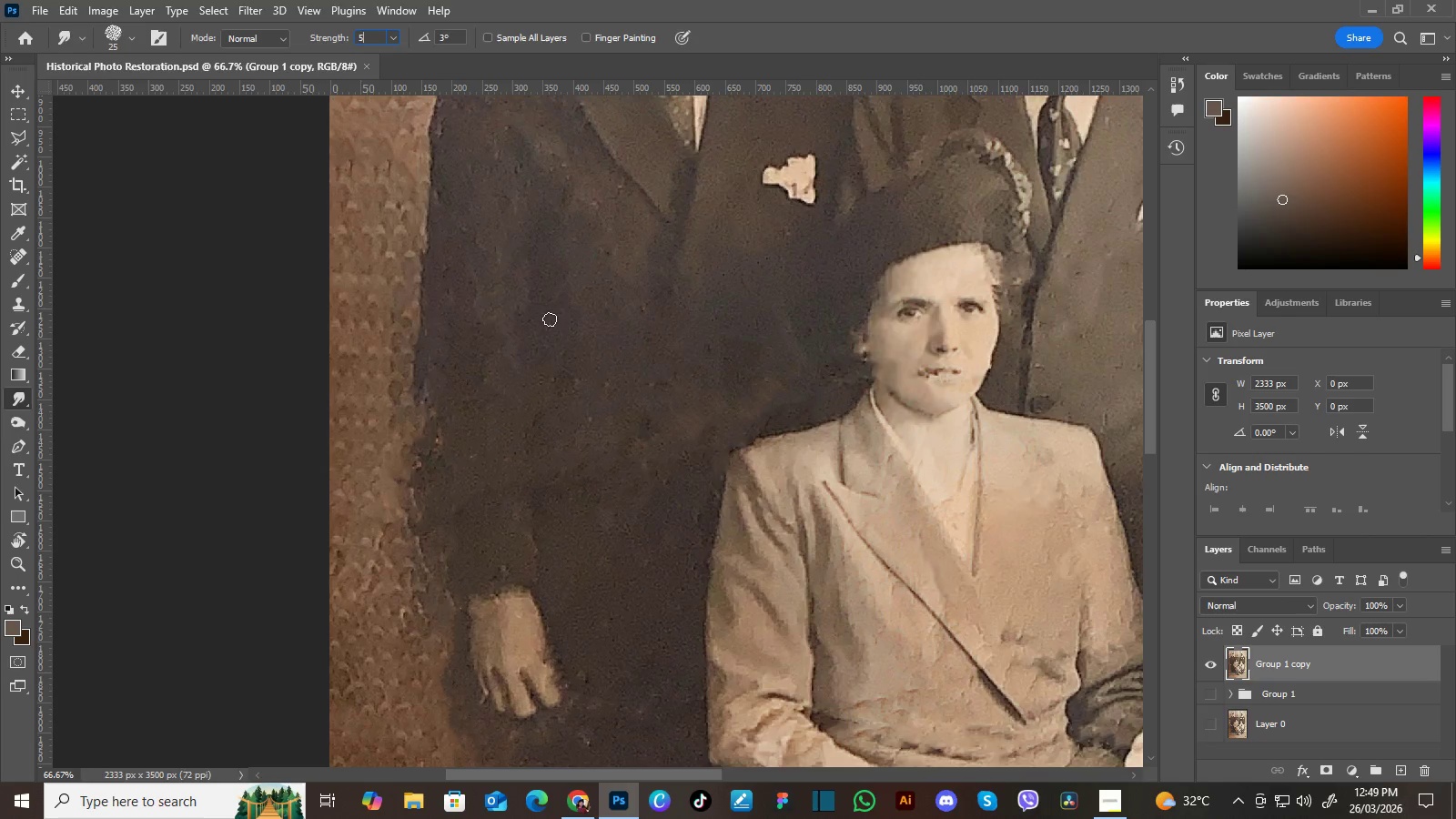 
key(Enter)
 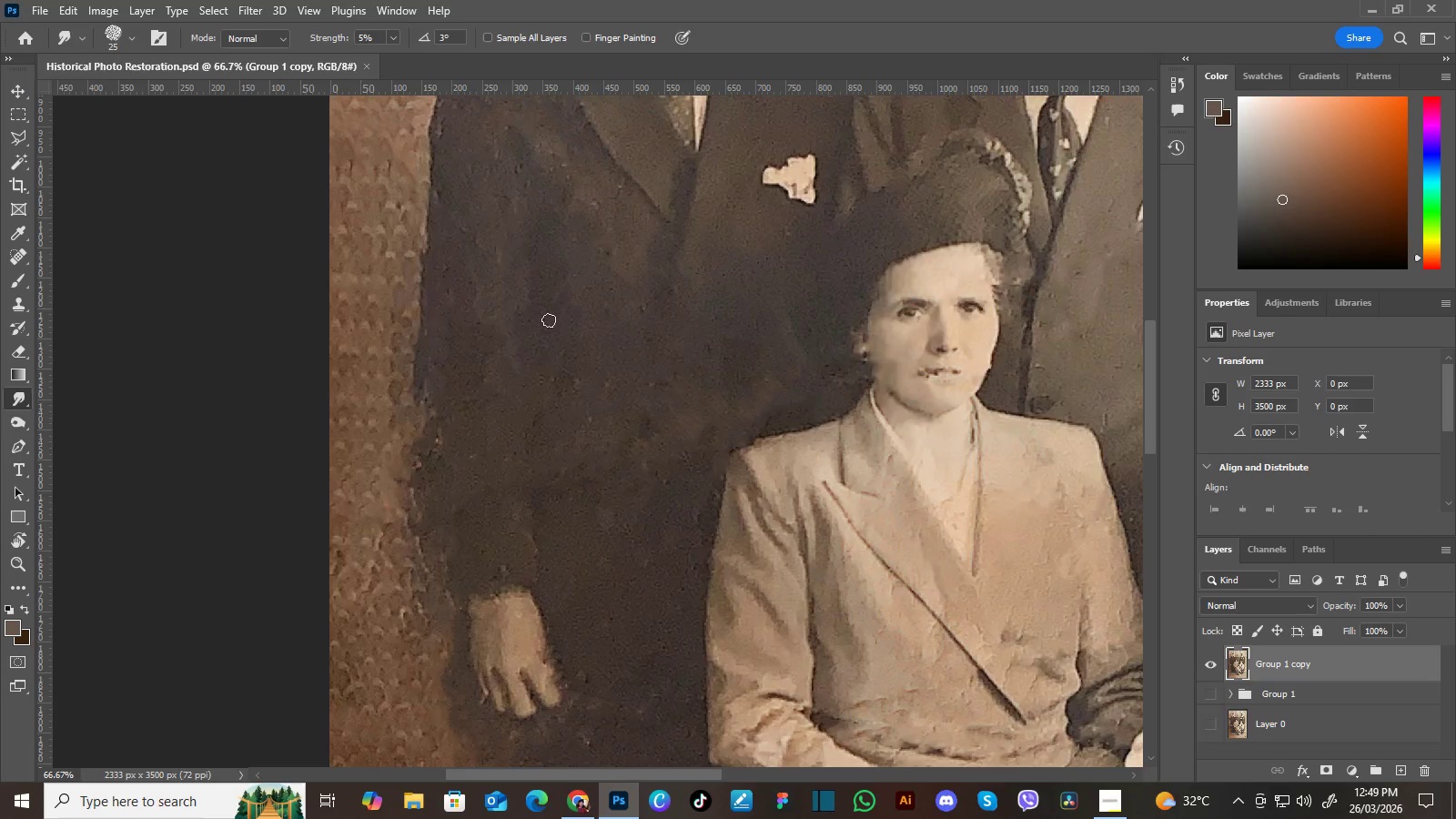 
hold_key(key=BracketRight, duration=0.67)
 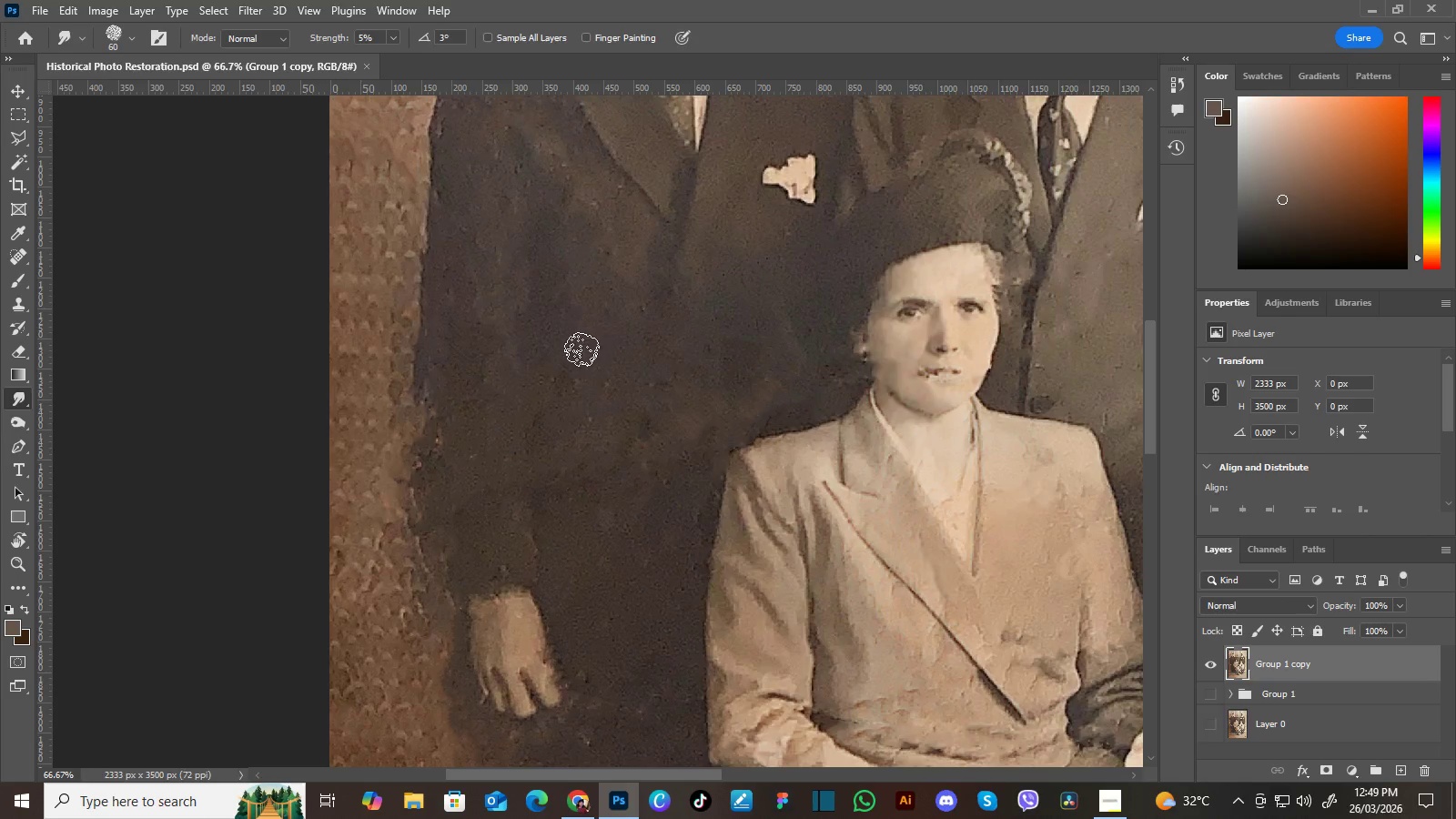 
hold_key(key=BracketRight, duration=0.64)
 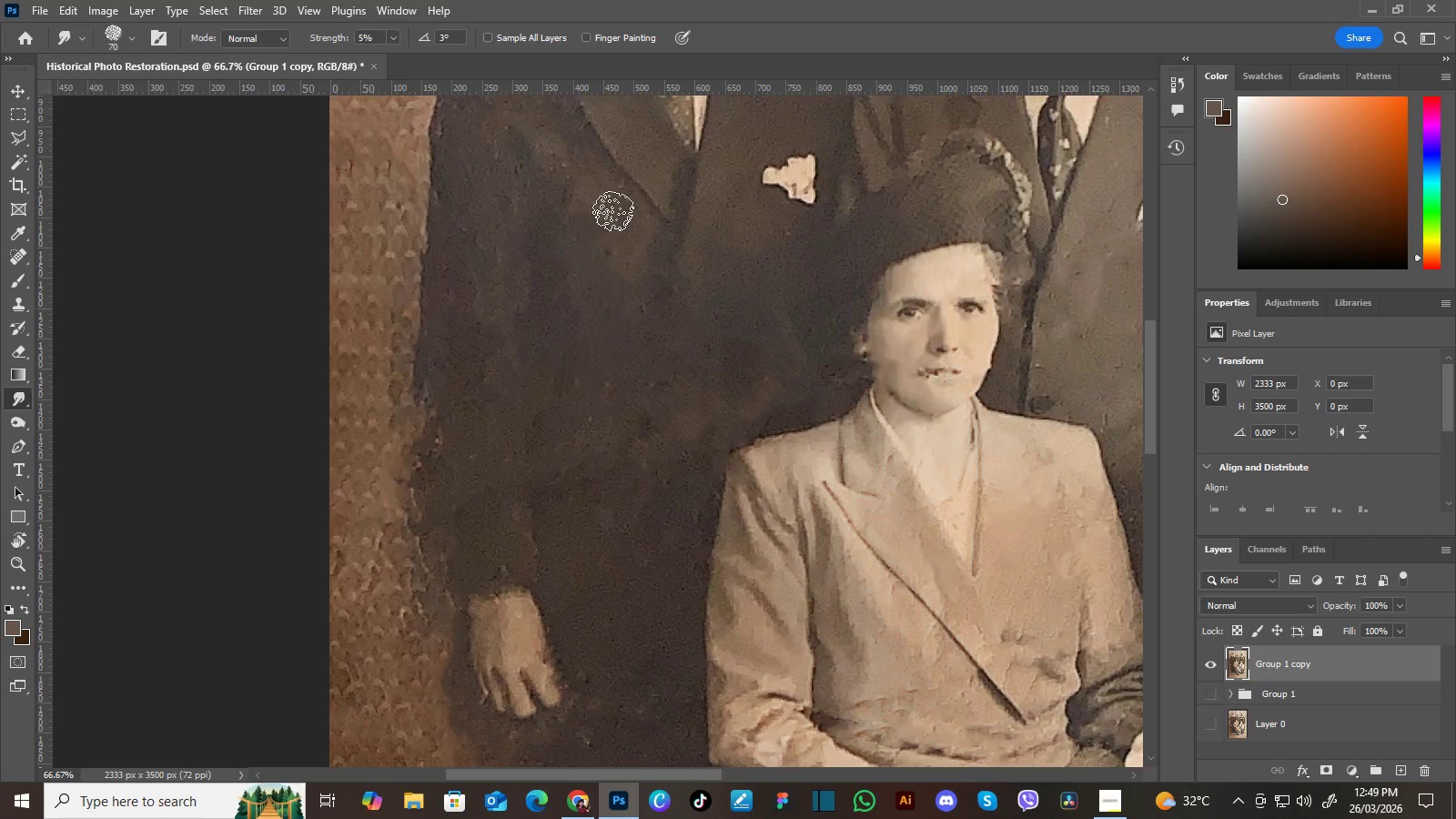 
hold_key(key=Space, duration=0.53)
 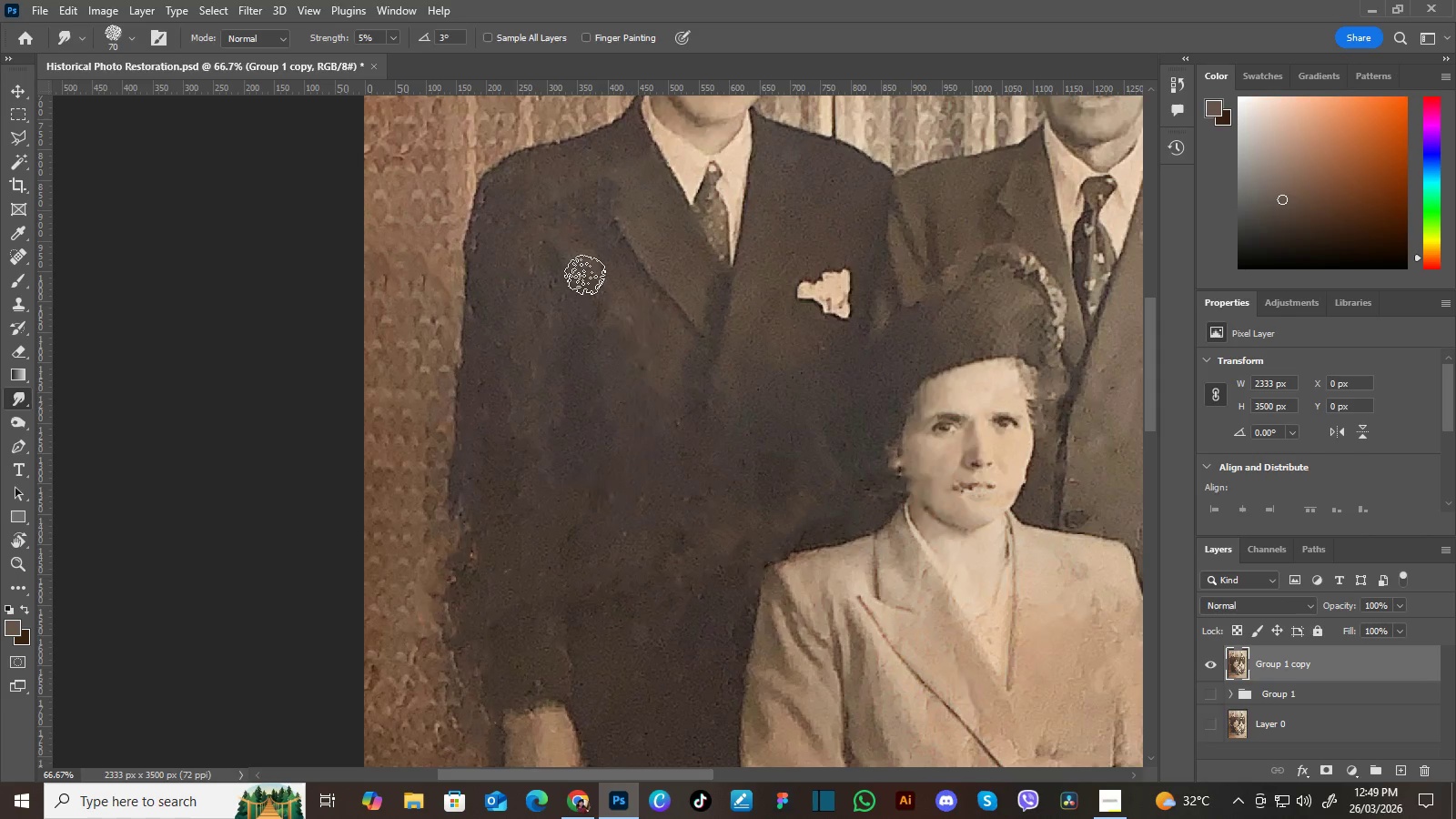 
left_click_drag(start_coordinate=[591, 282], to_coordinate=[625, 397])
 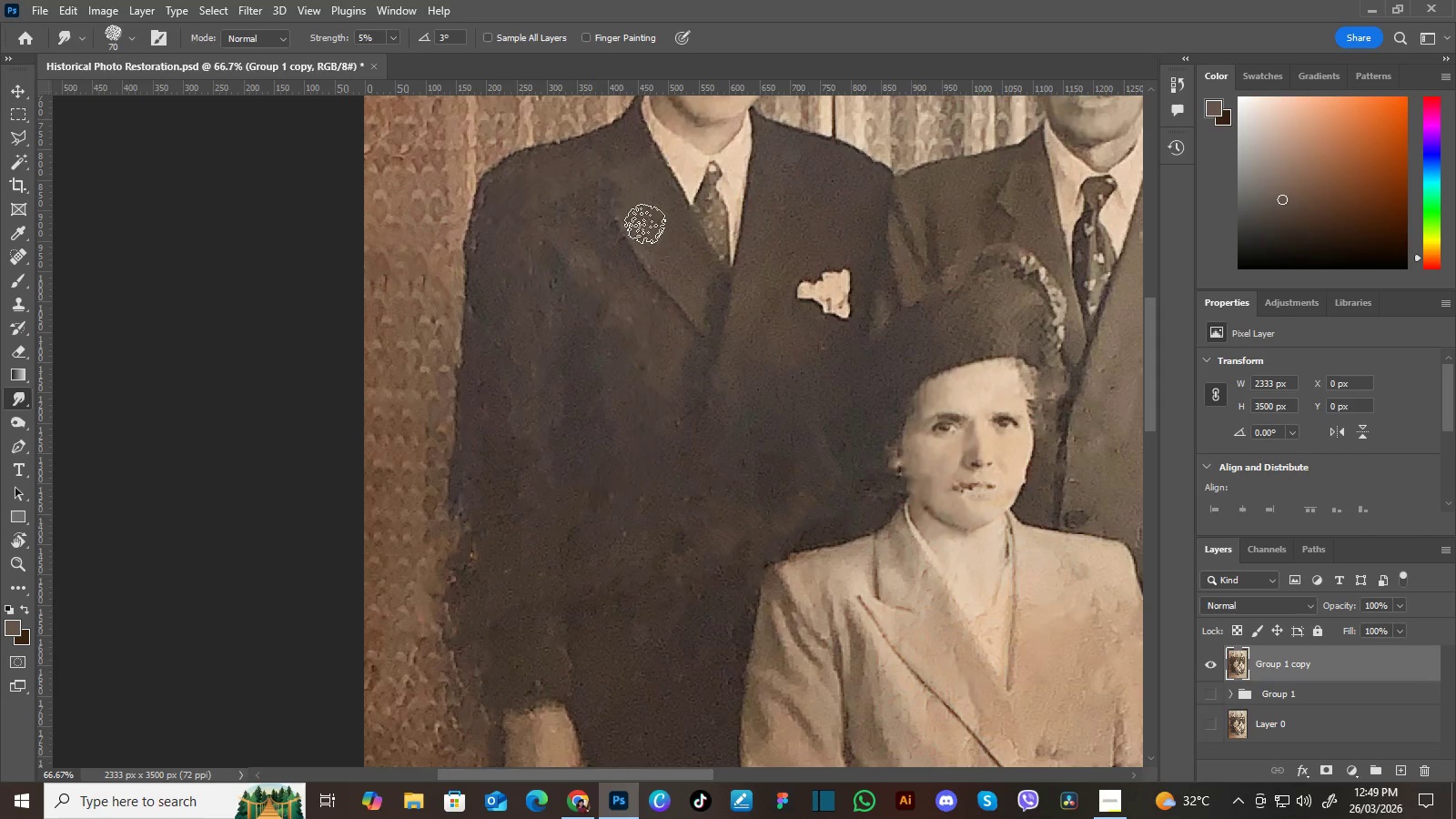 
wait(9.14)
 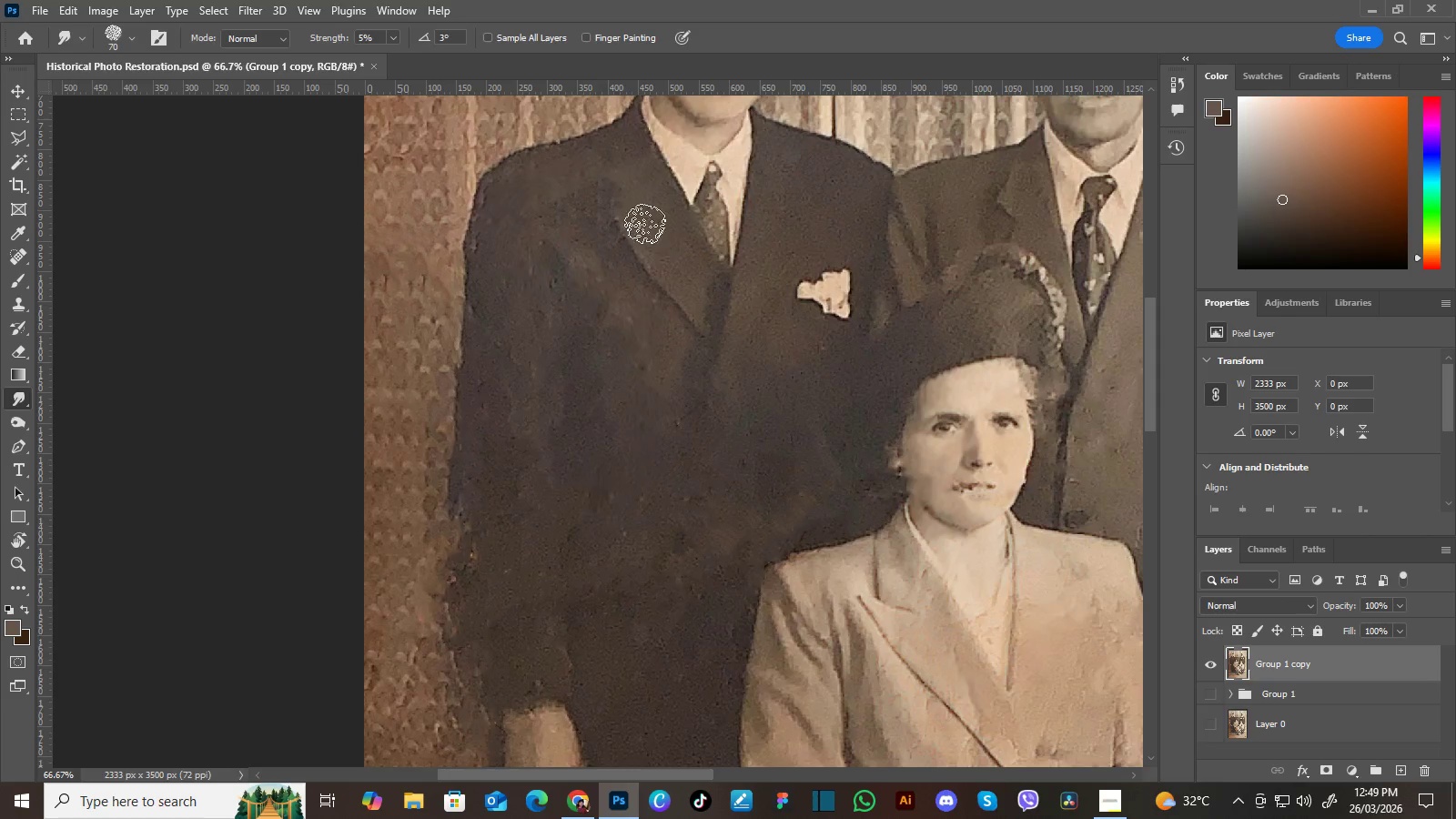 
hold_key(key=Space, duration=0.45)
 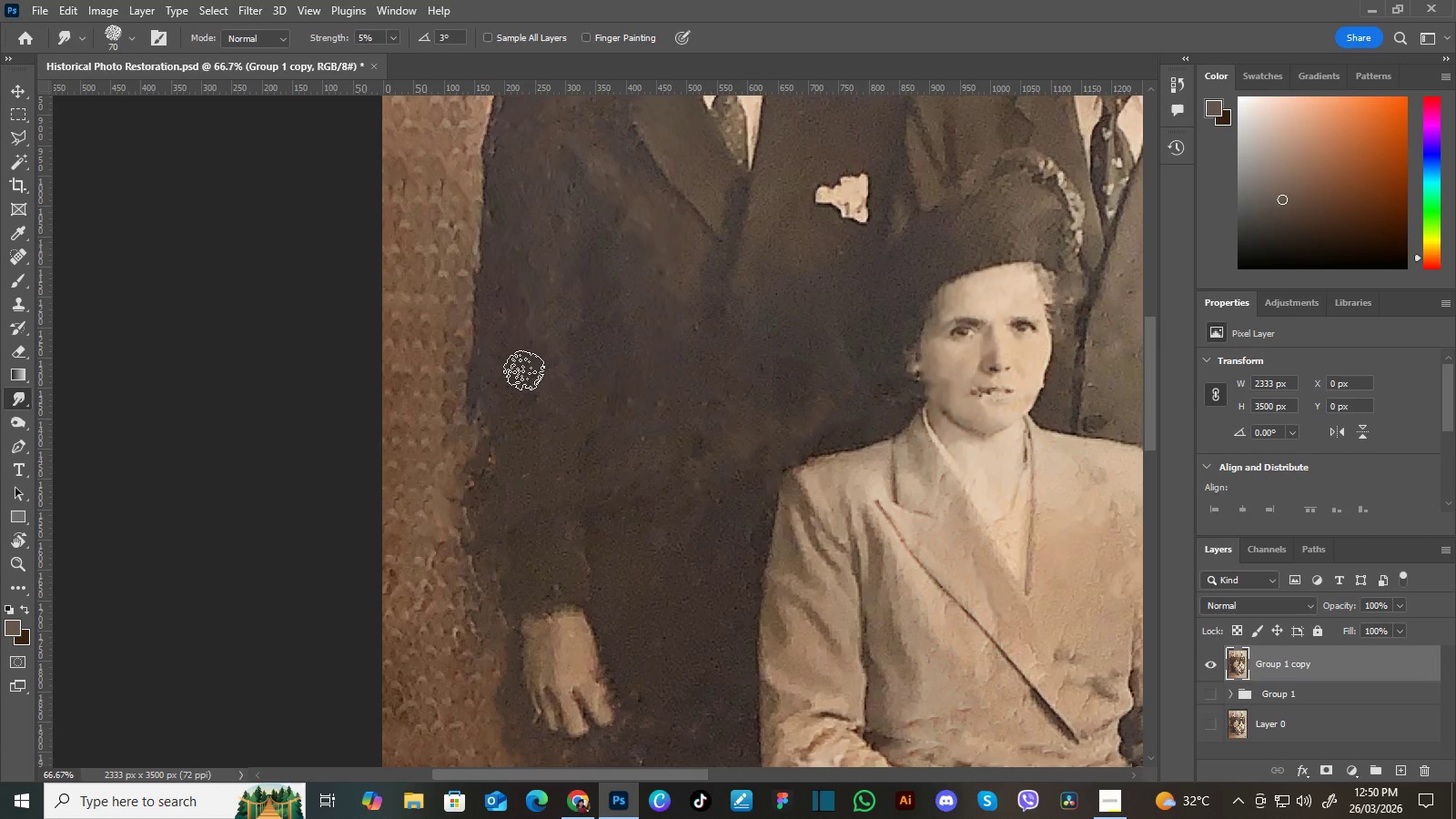 
left_click_drag(start_coordinate=[555, 435], to_coordinate=[573, 339])
 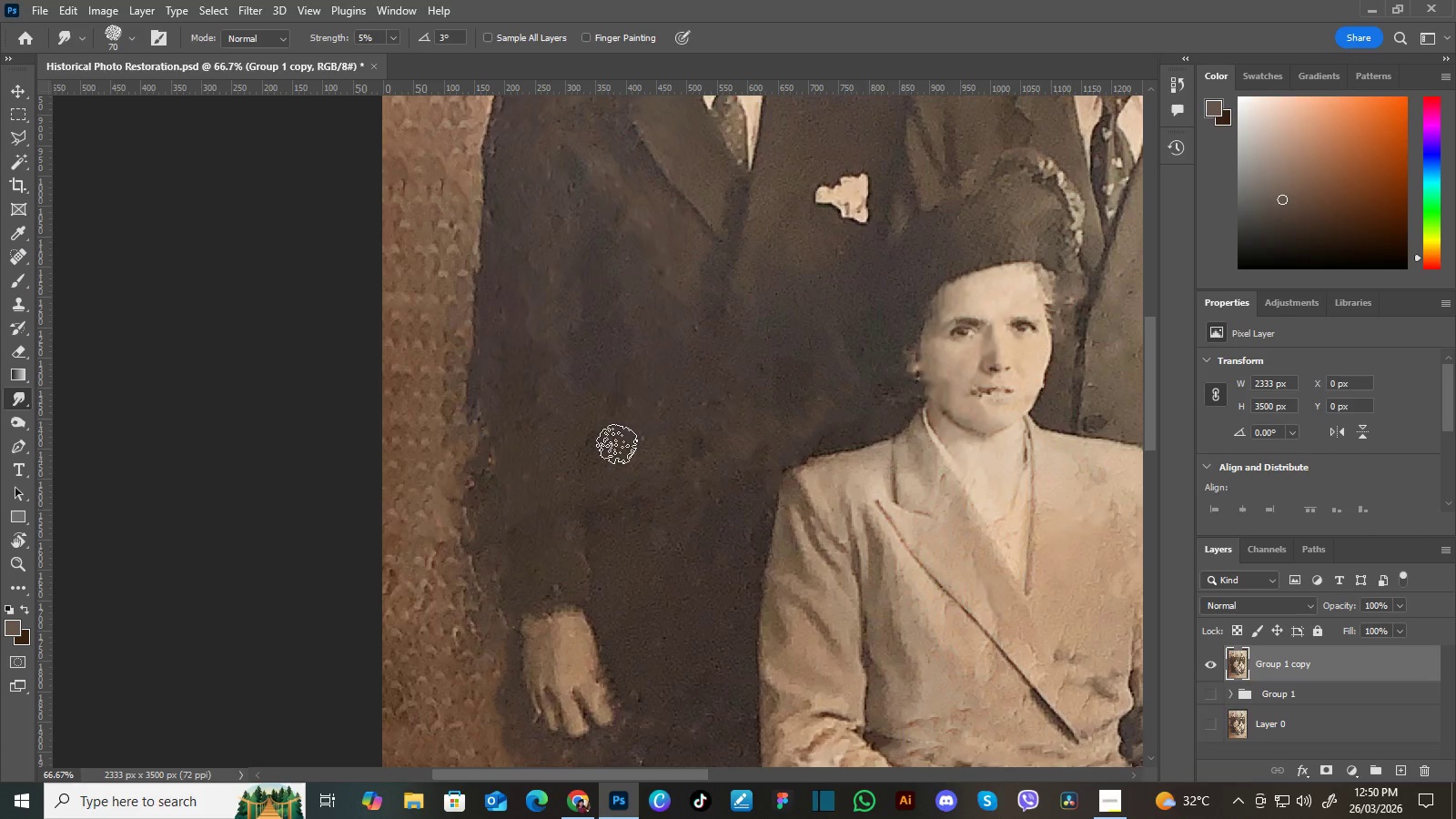 
hold_key(key=Space, duration=0.47)
 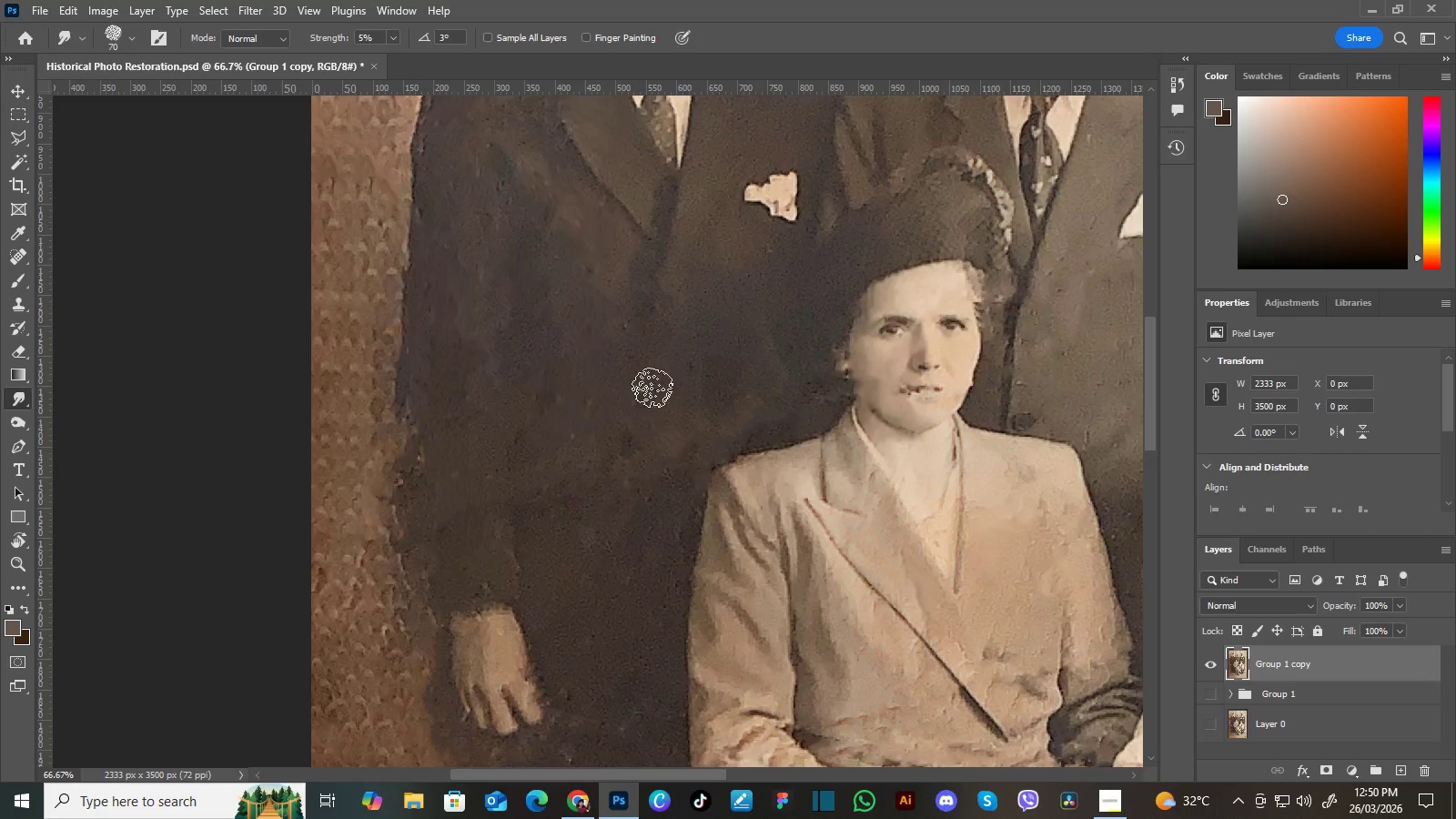 
left_click_drag(start_coordinate=[692, 388], to_coordinate=[621, 386])
 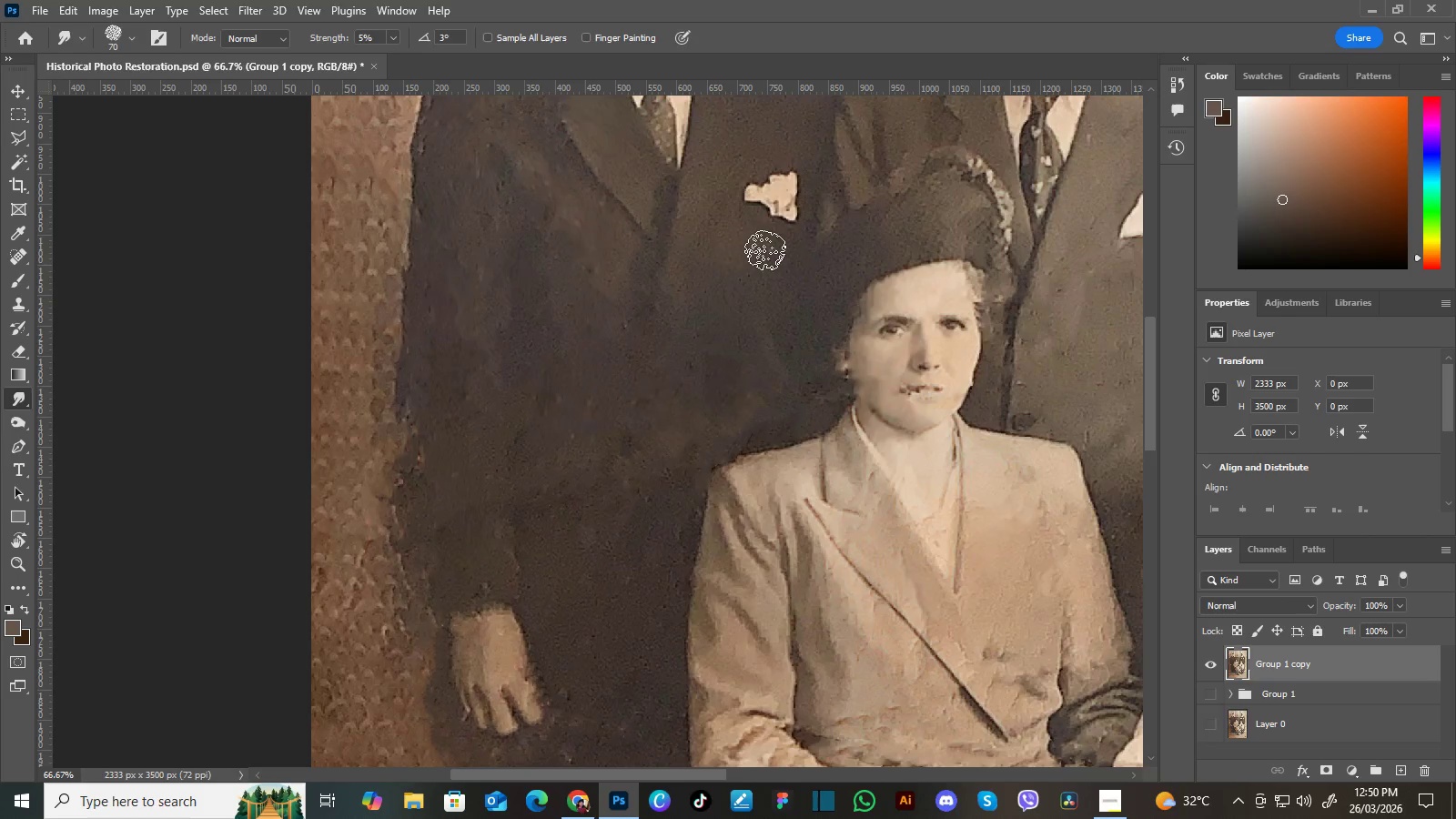 
hold_key(key=Space, duration=0.53)
 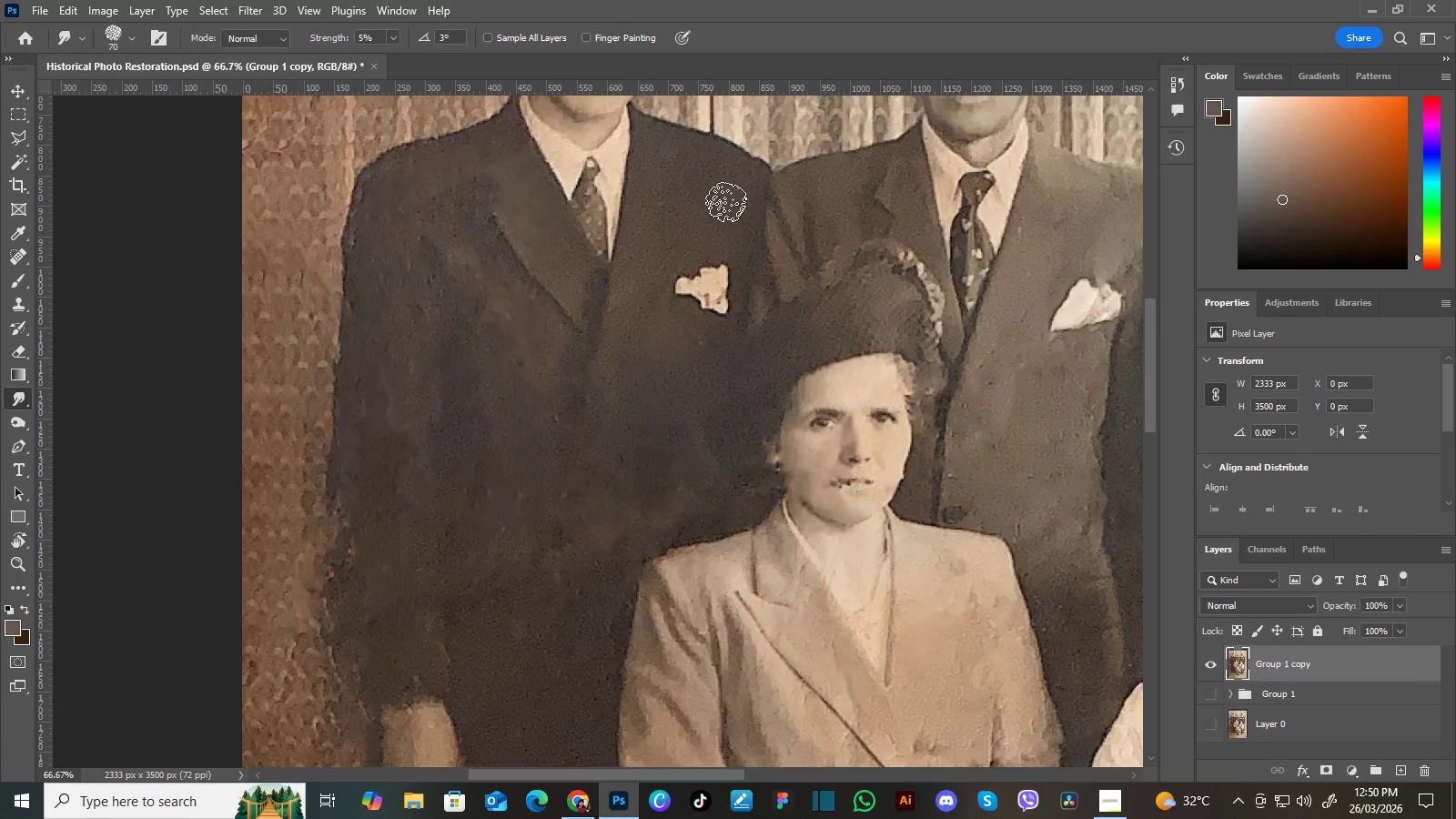 
left_click_drag(start_coordinate=[734, 250], to_coordinate=[665, 343])
 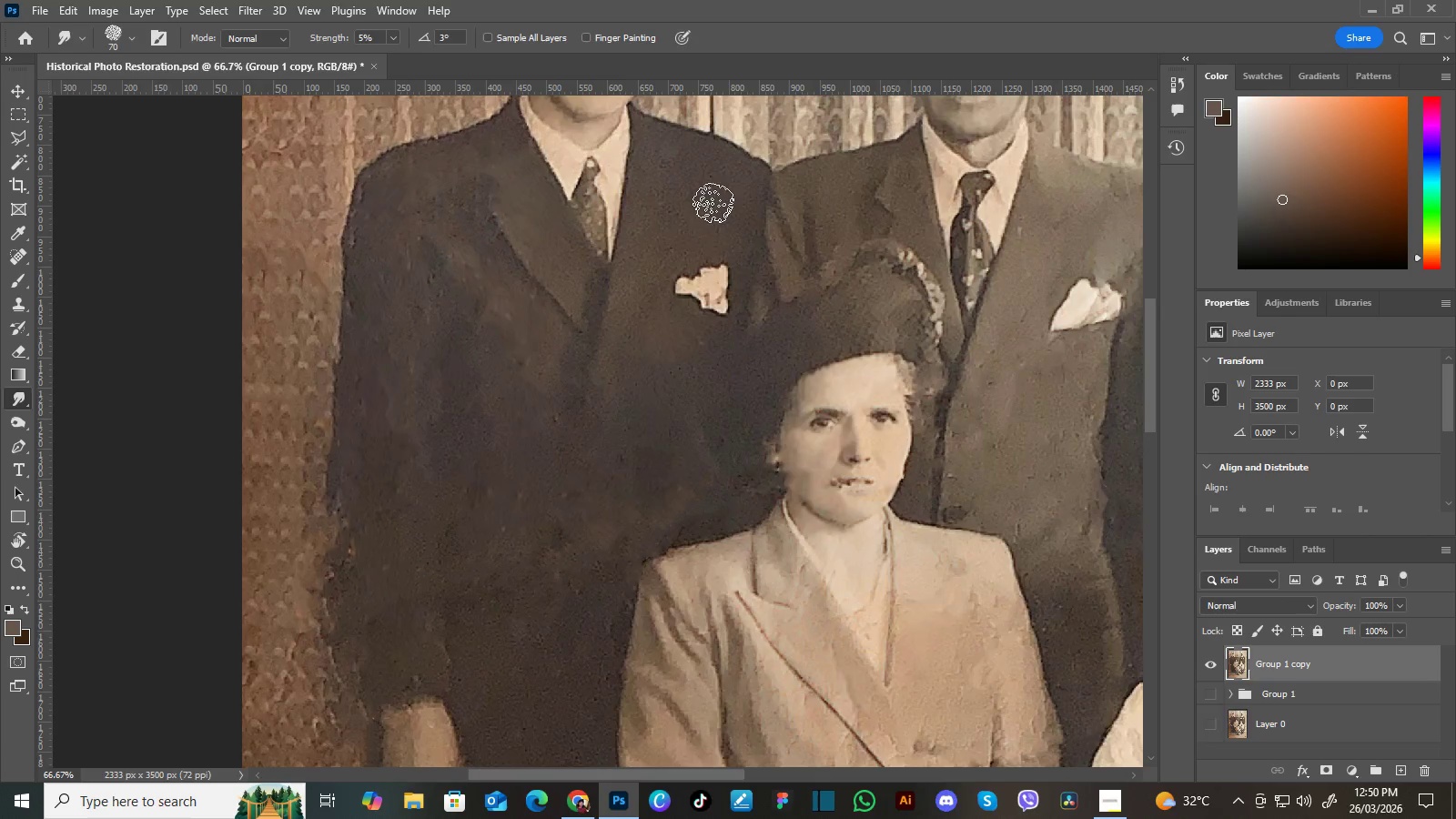 
hold_key(key=Space, duration=0.78)
 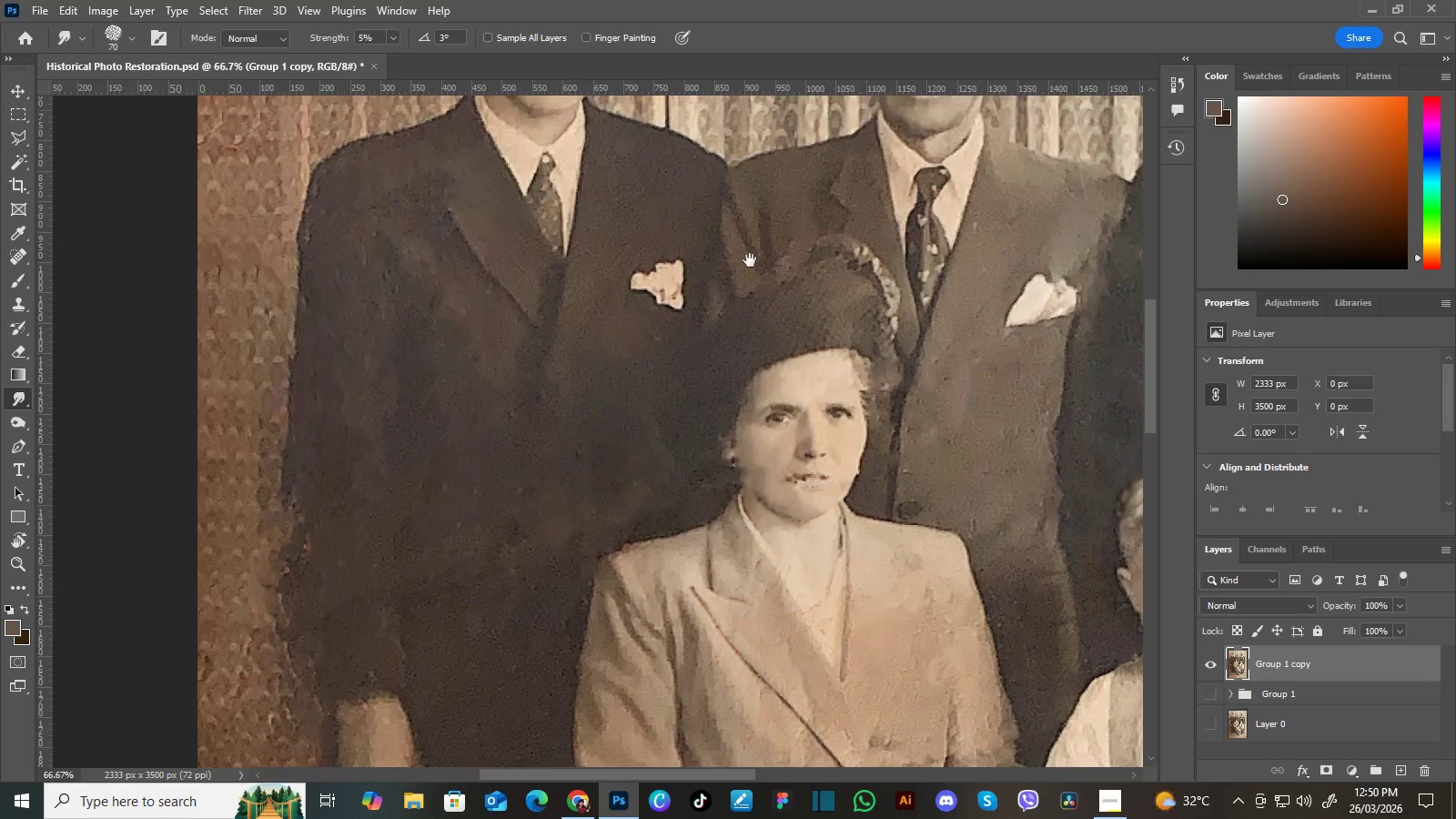 
left_click_drag(start_coordinate=[701, 253], to_coordinate=[657, 248])
 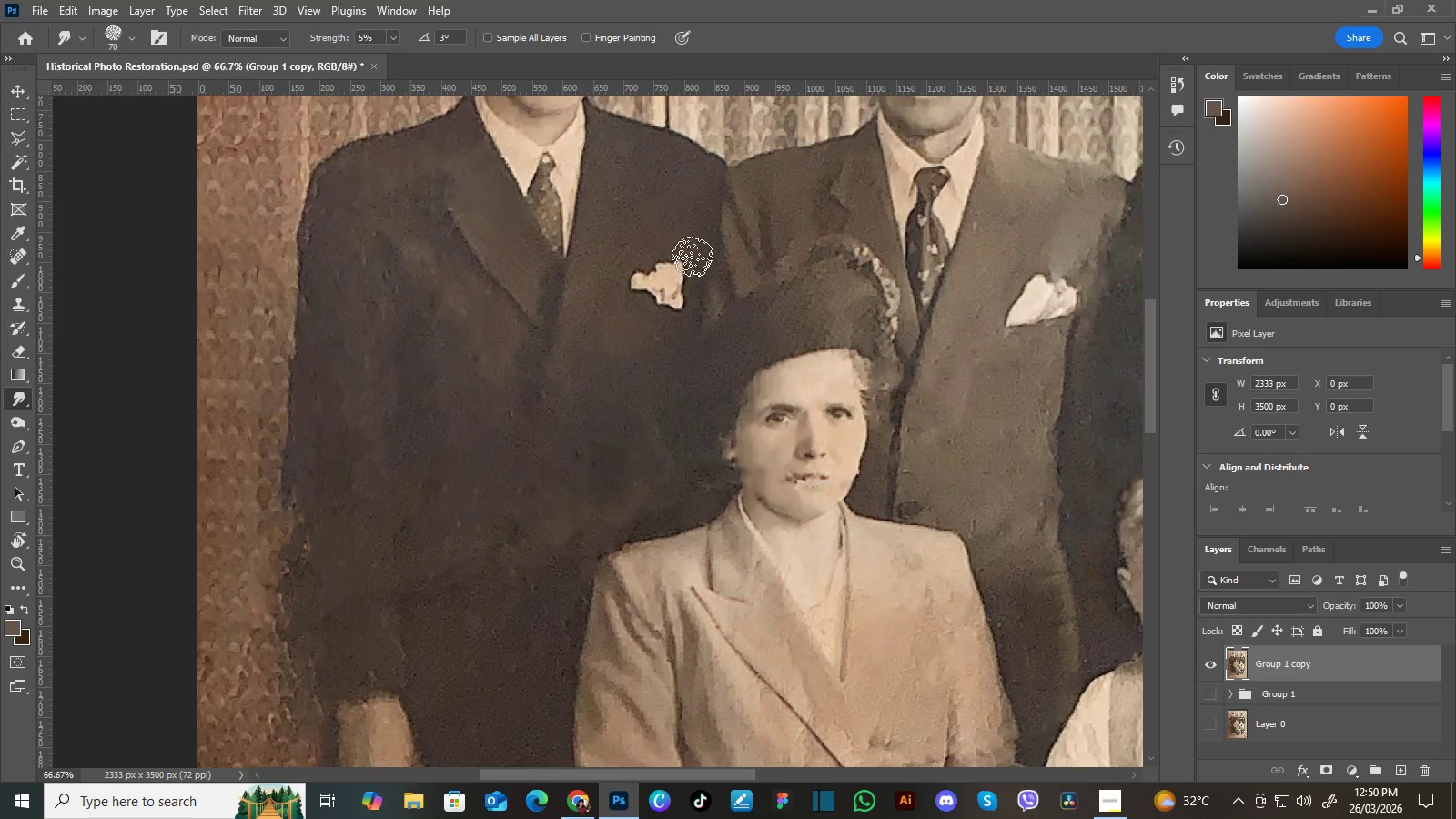 
hold_key(key=Space, duration=1.44)
 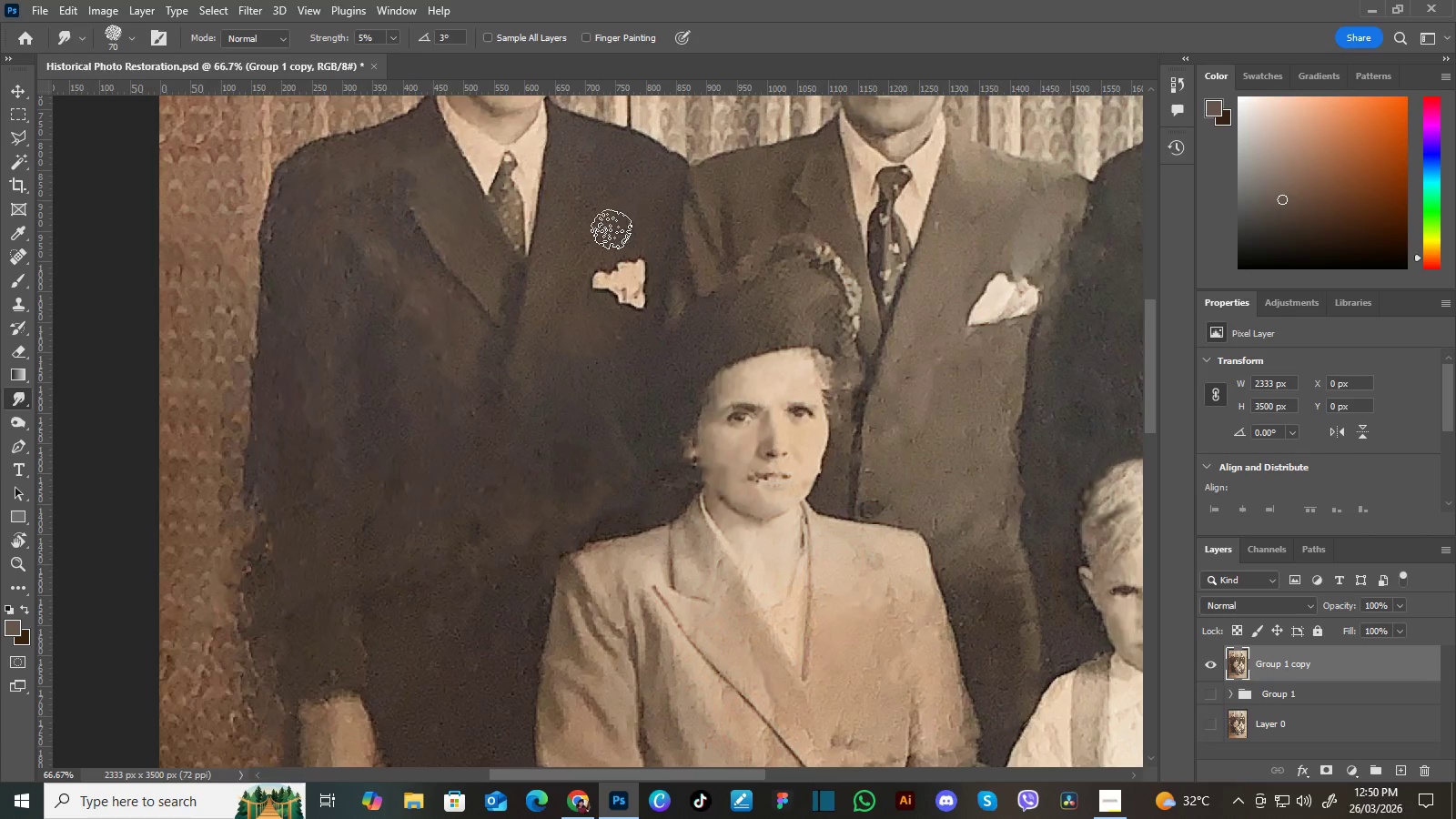 
left_click_drag(start_coordinate=[651, 339], to_coordinate=[612, 338])
 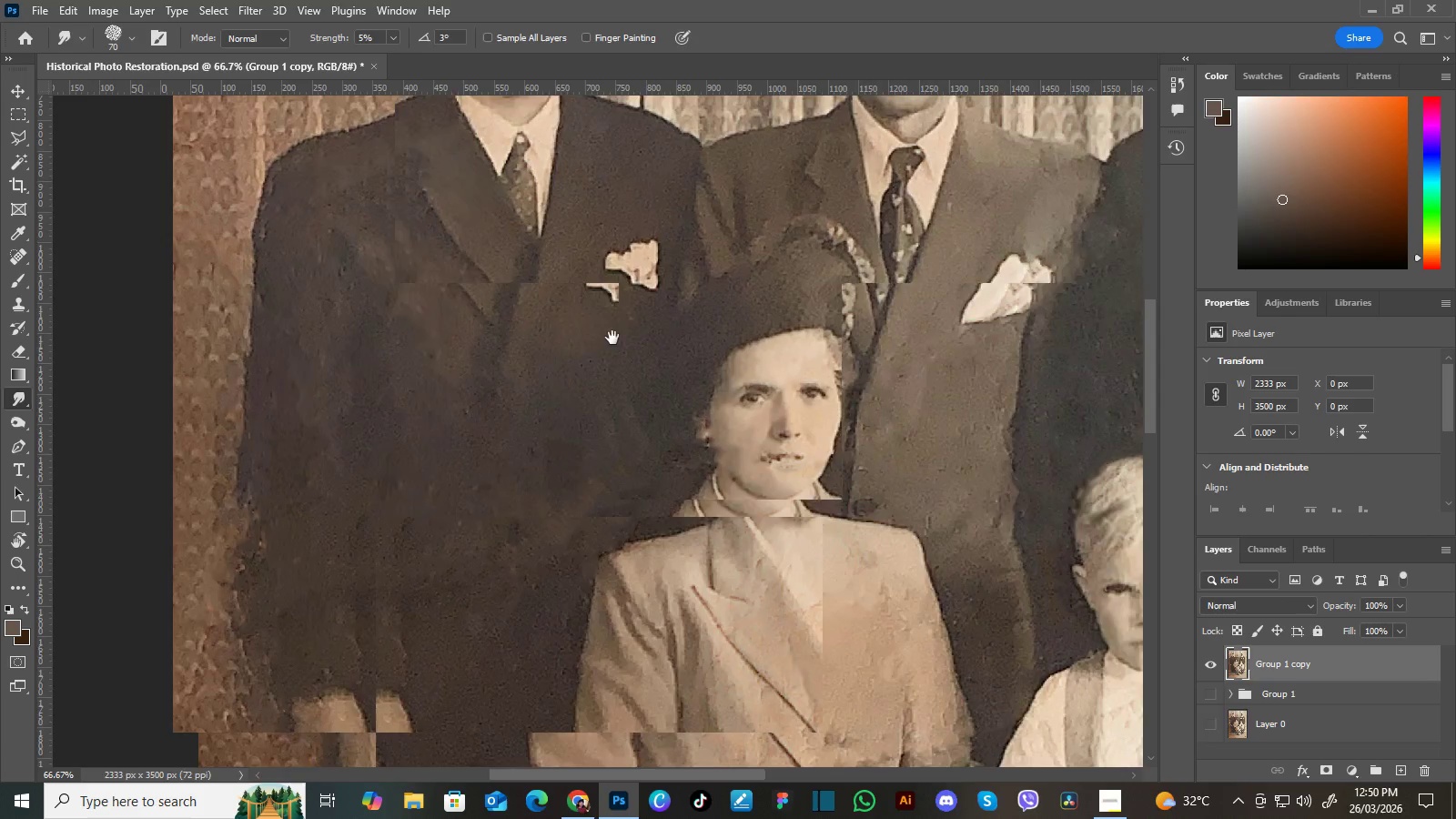 
hold_key(key=Space, duration=2.94)
 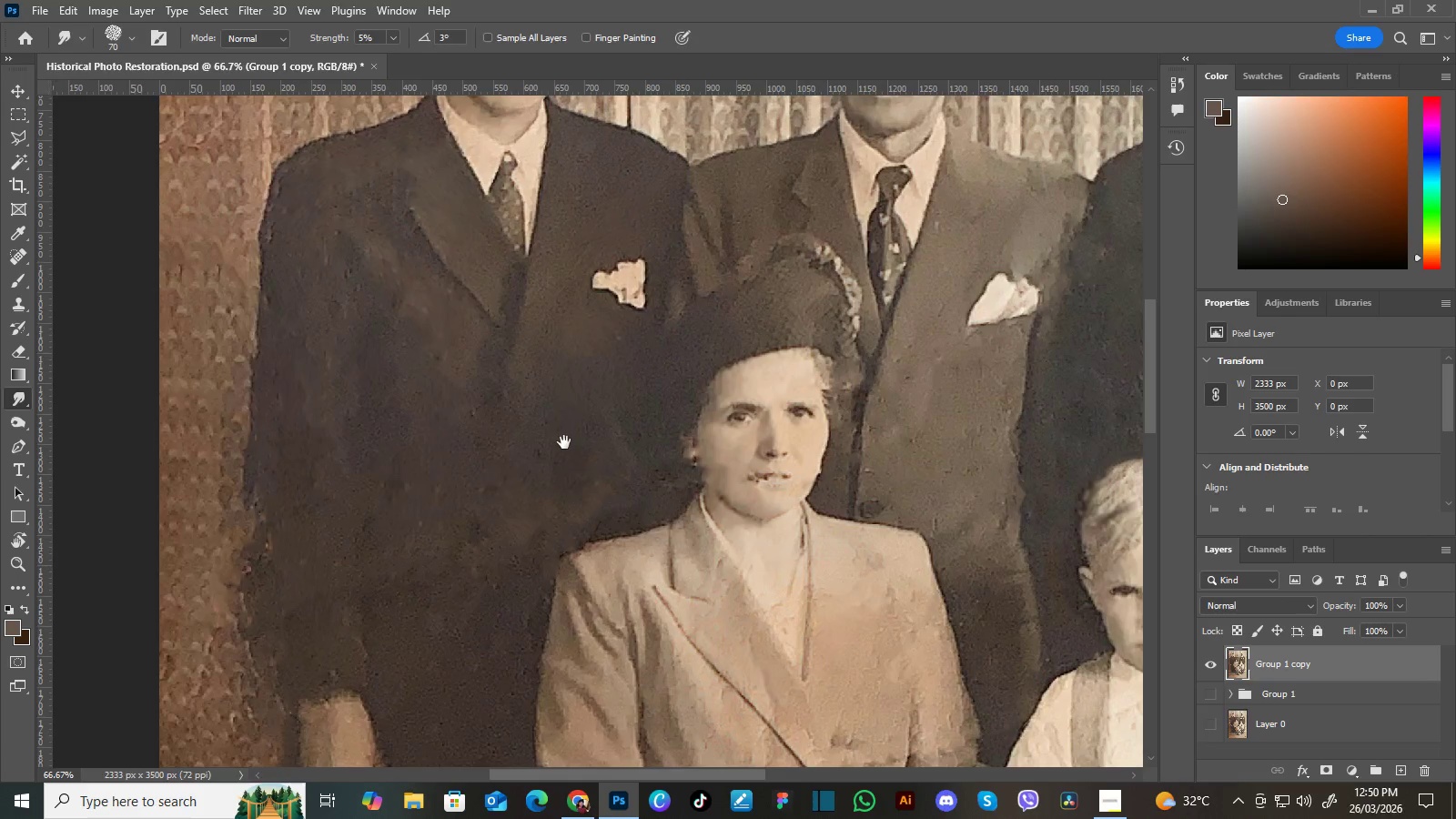 
hold_key(key=Space, duration=1.52)
 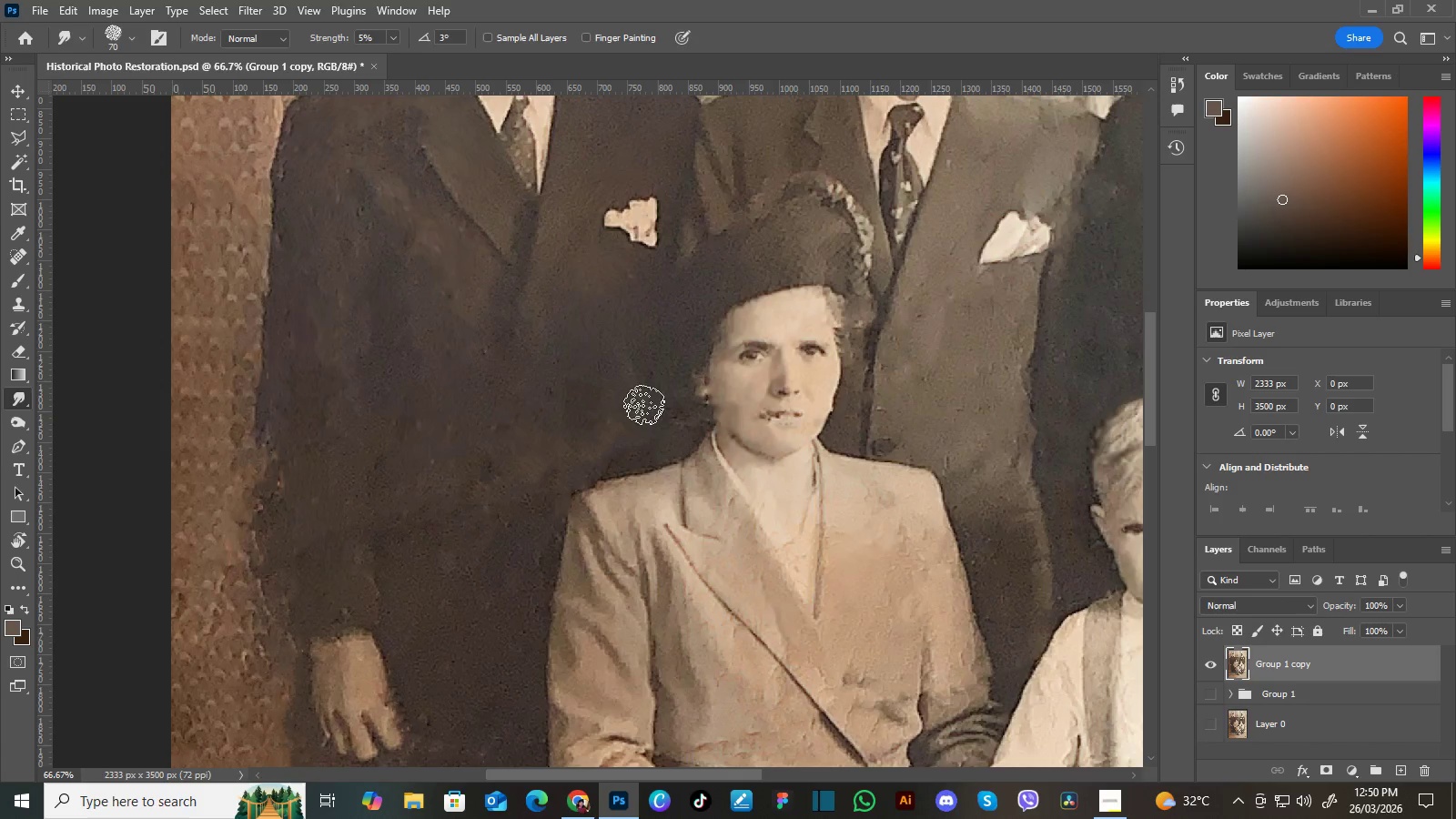 
left_click_drag(start_coordinate=[565, 440], to_coordinate=[577, 413])
 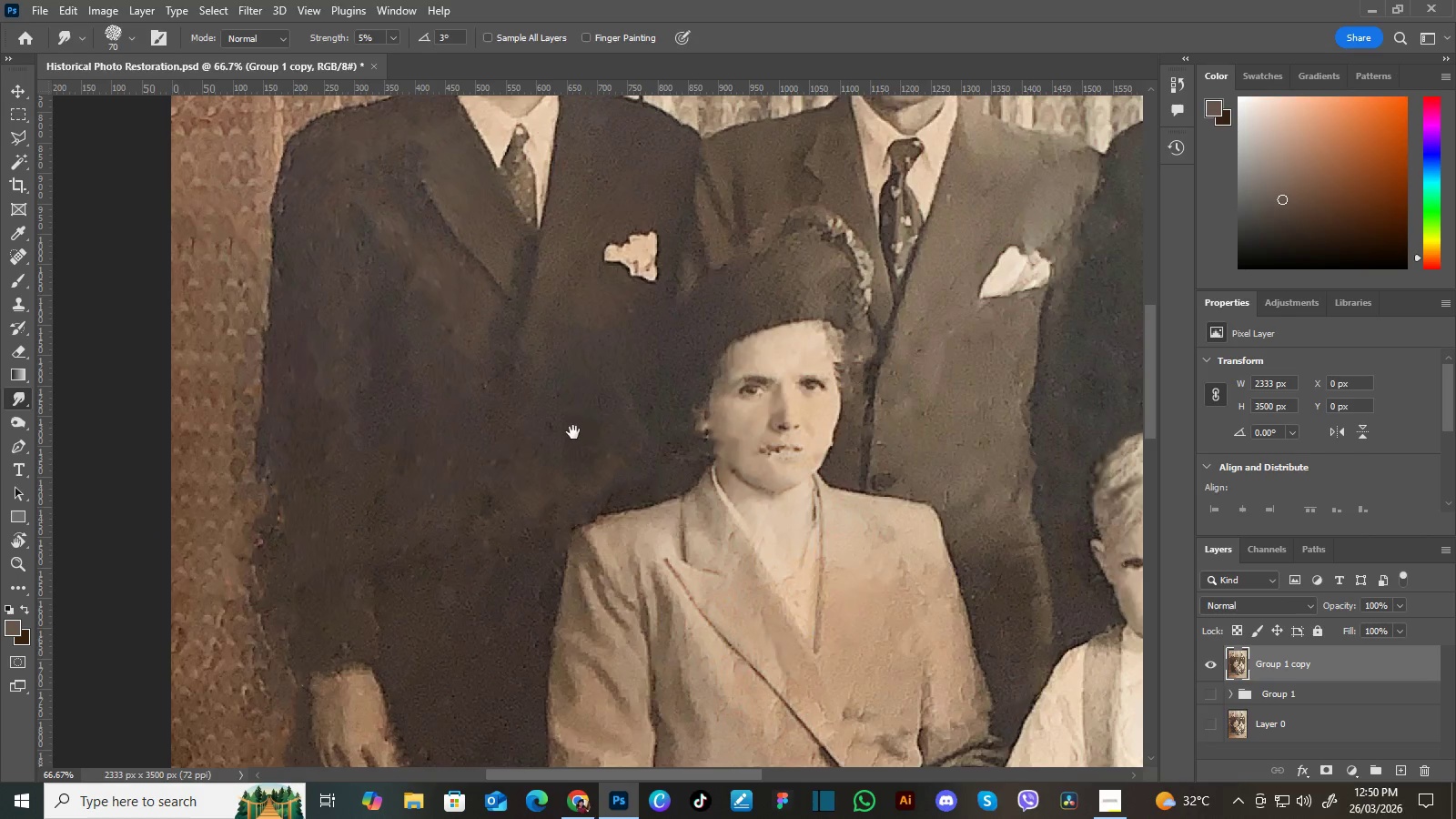 
left_click_drag(start_coordinate=[573, 432], to_coordinate=[573, 398])
 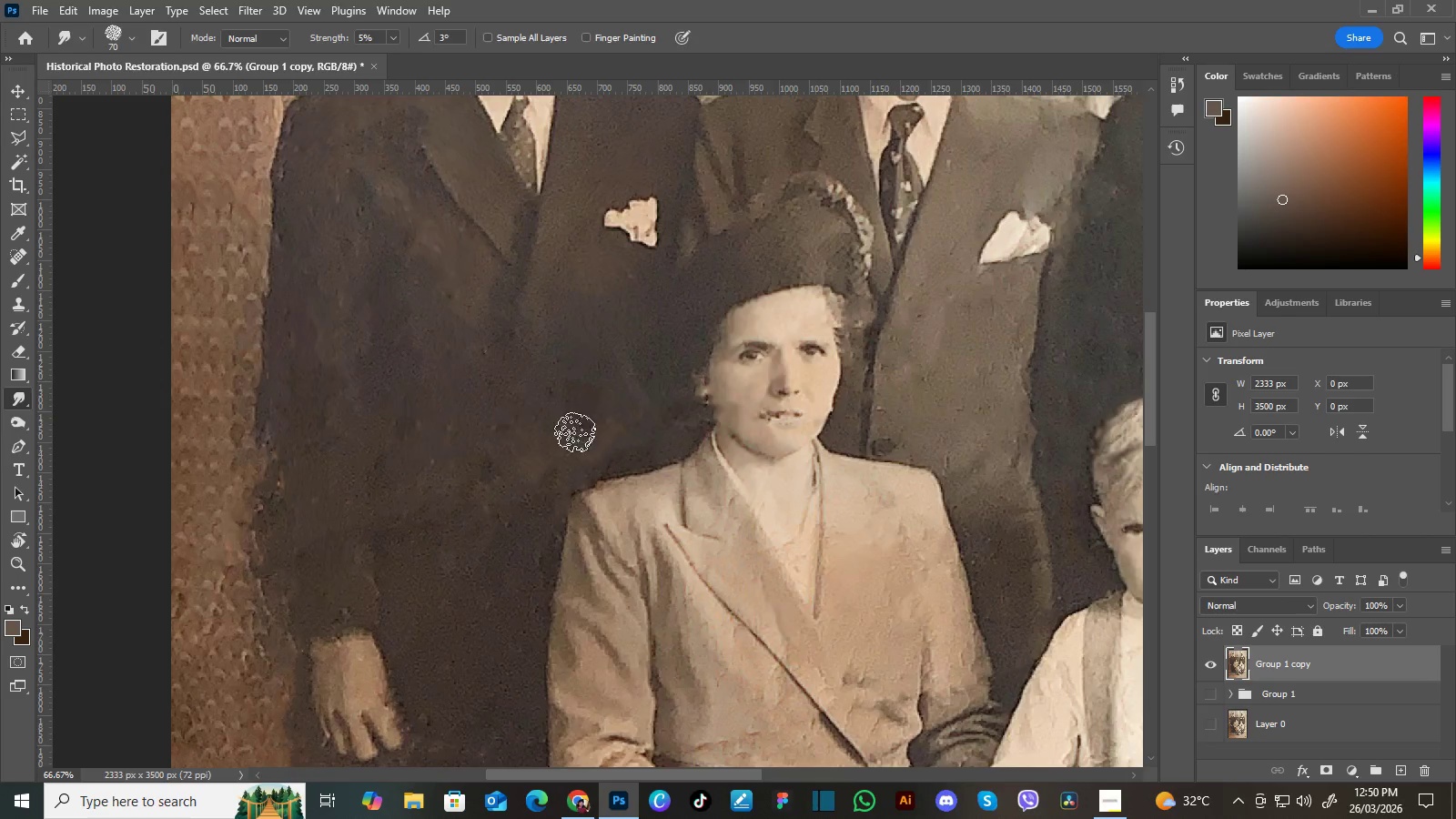 
hold_key(key=Space, duration=0.38)
 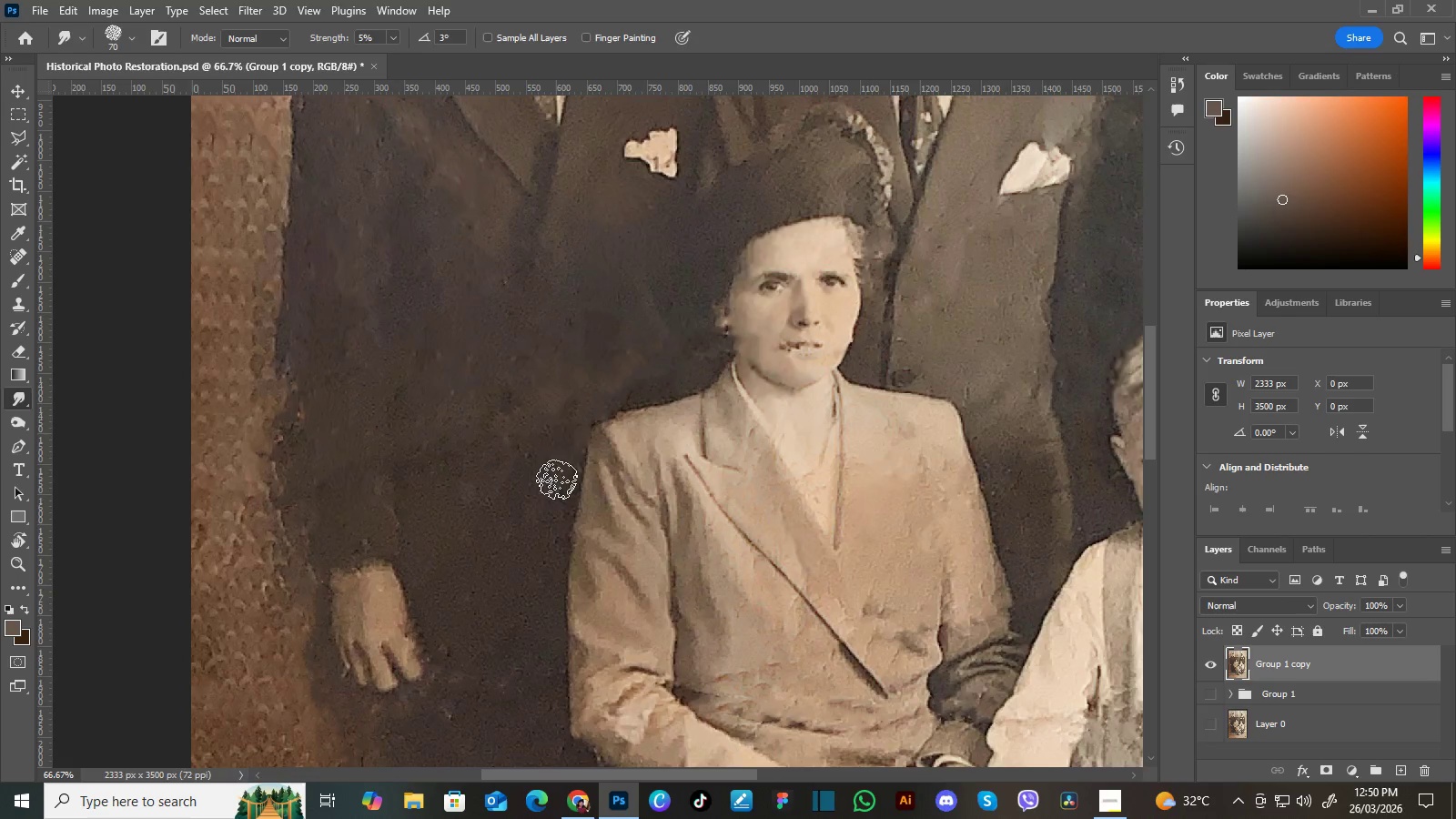 
left_click_drag(start_coordinate=[527, 506], to_coordinate=[547, 436])
 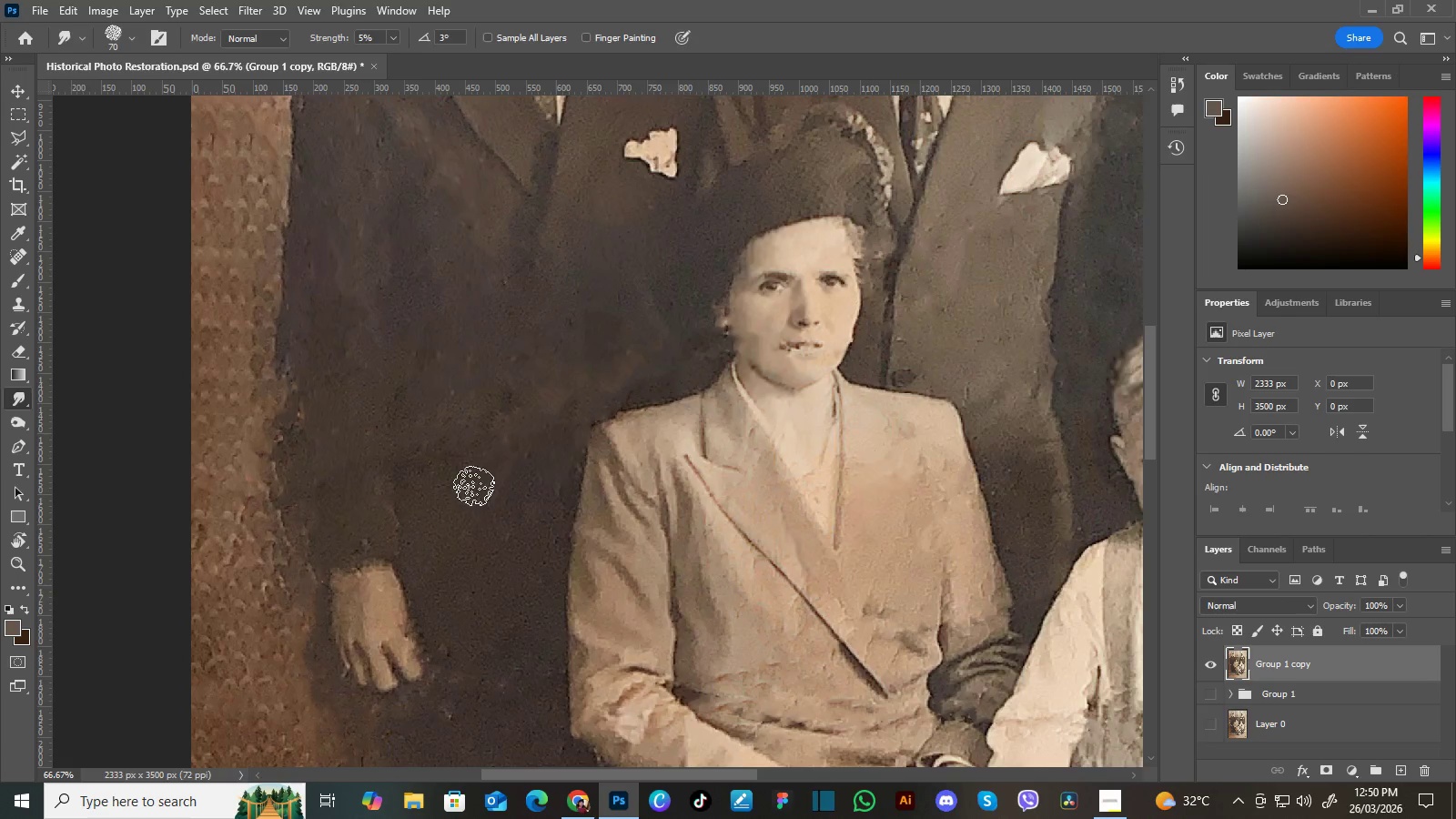 
hold_key(key=Space, duration=0.41)
 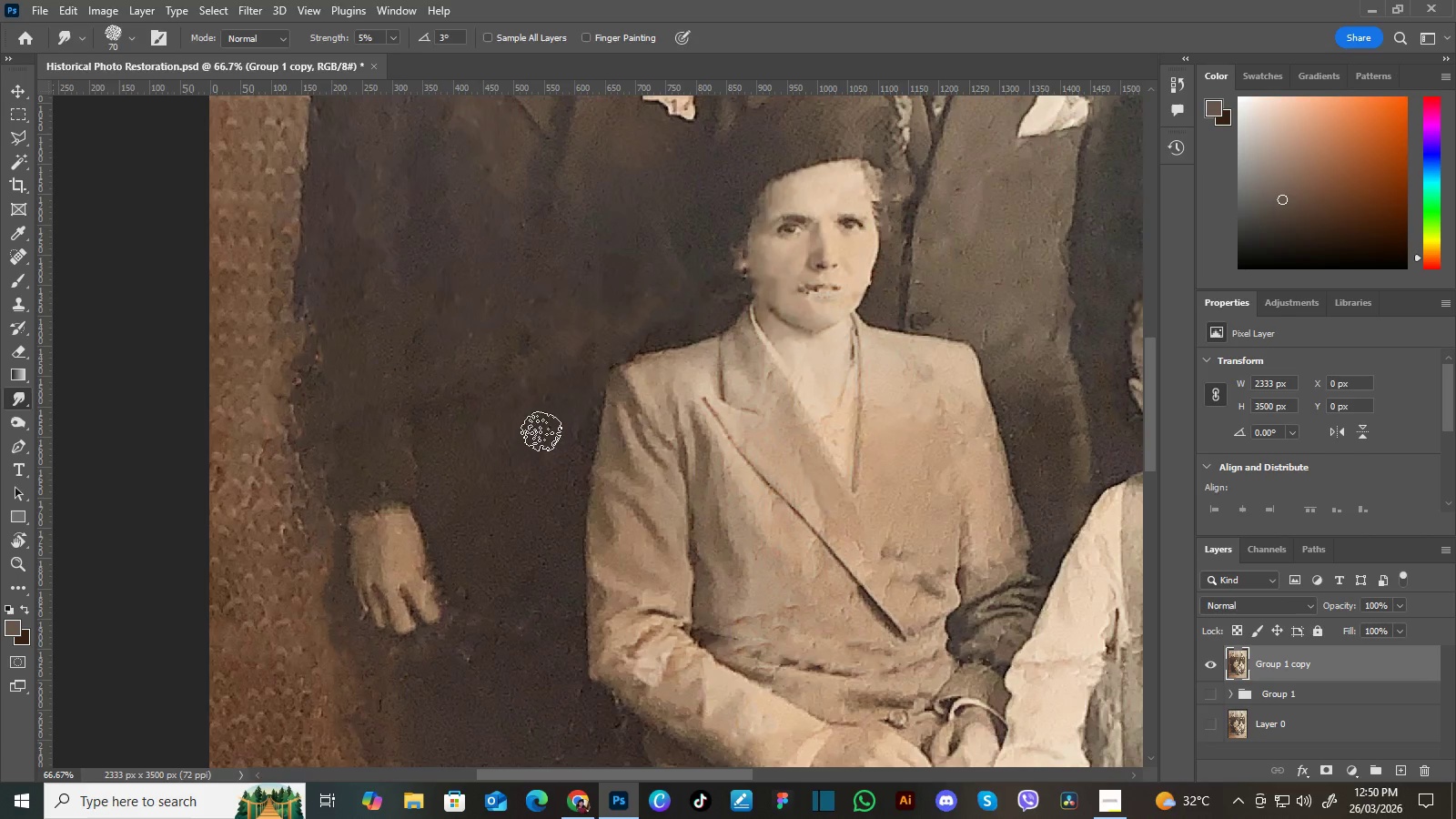 
left_click_drag(start_coordinate=[482, 512], to_coordinate=[500, 456])
 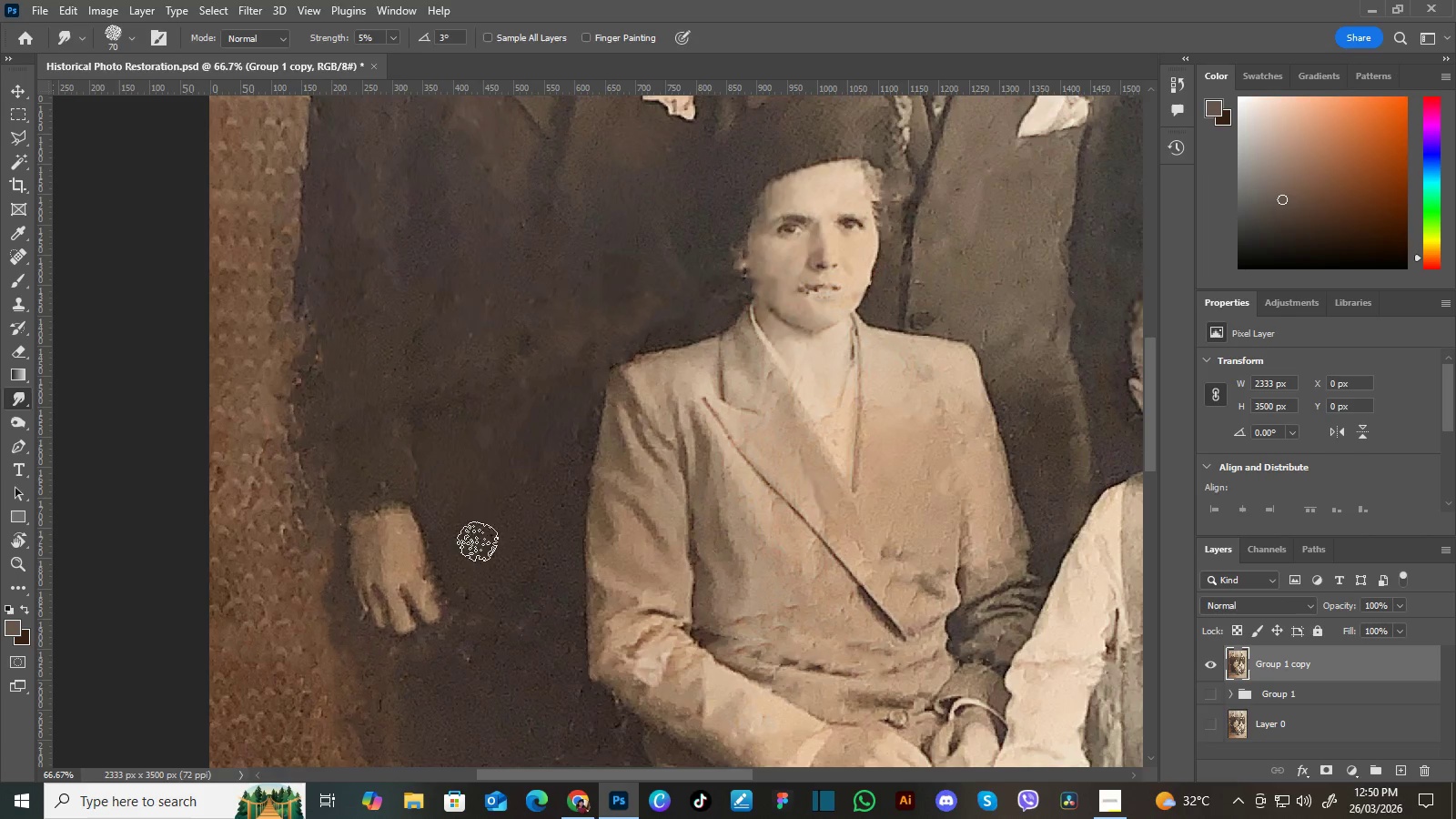 
hold_key(key=Space, duration=0.52)
 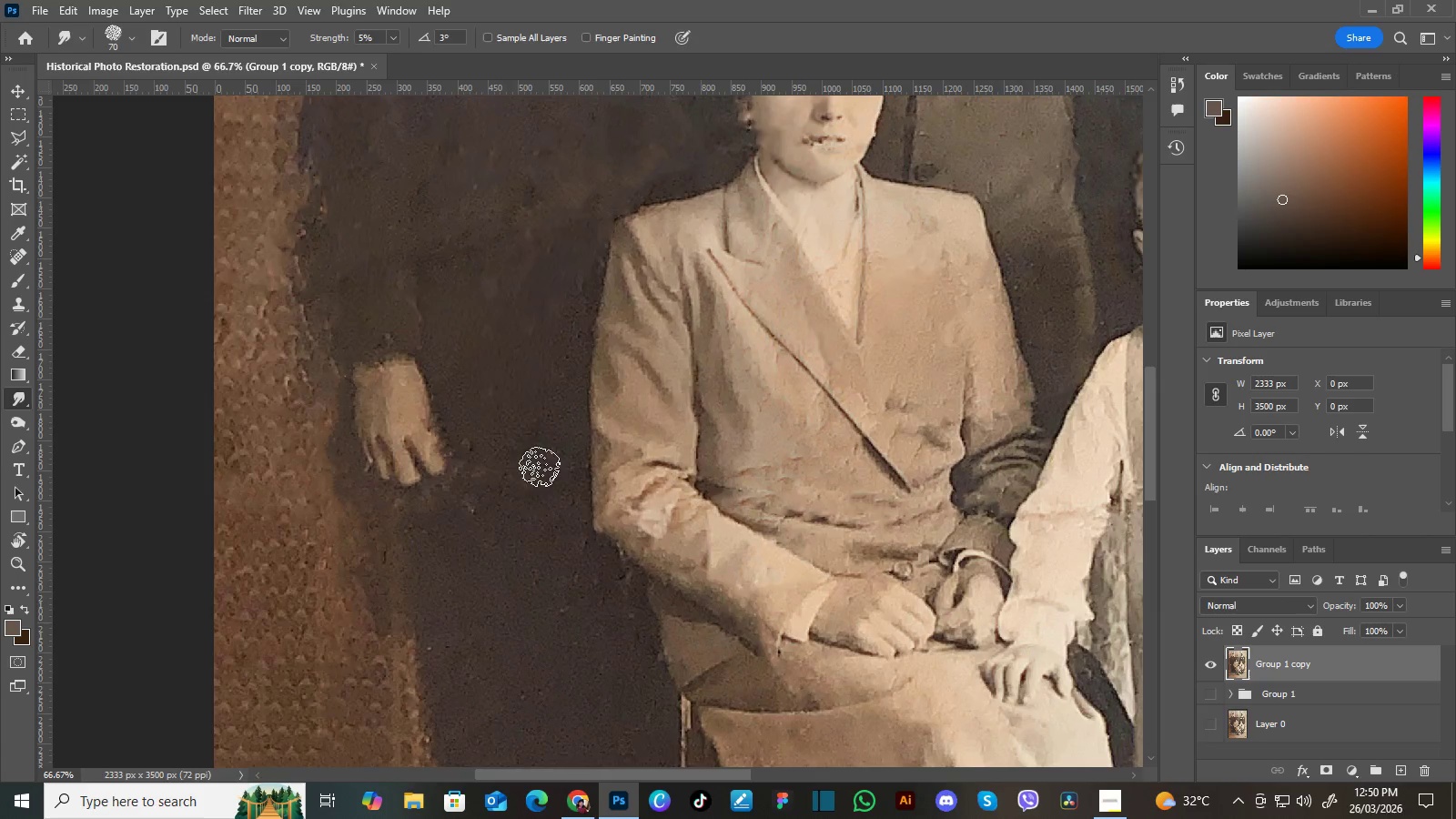 
left_click_drag(start_coordinate=[523, 541], to_coordinate=[528, 392])
 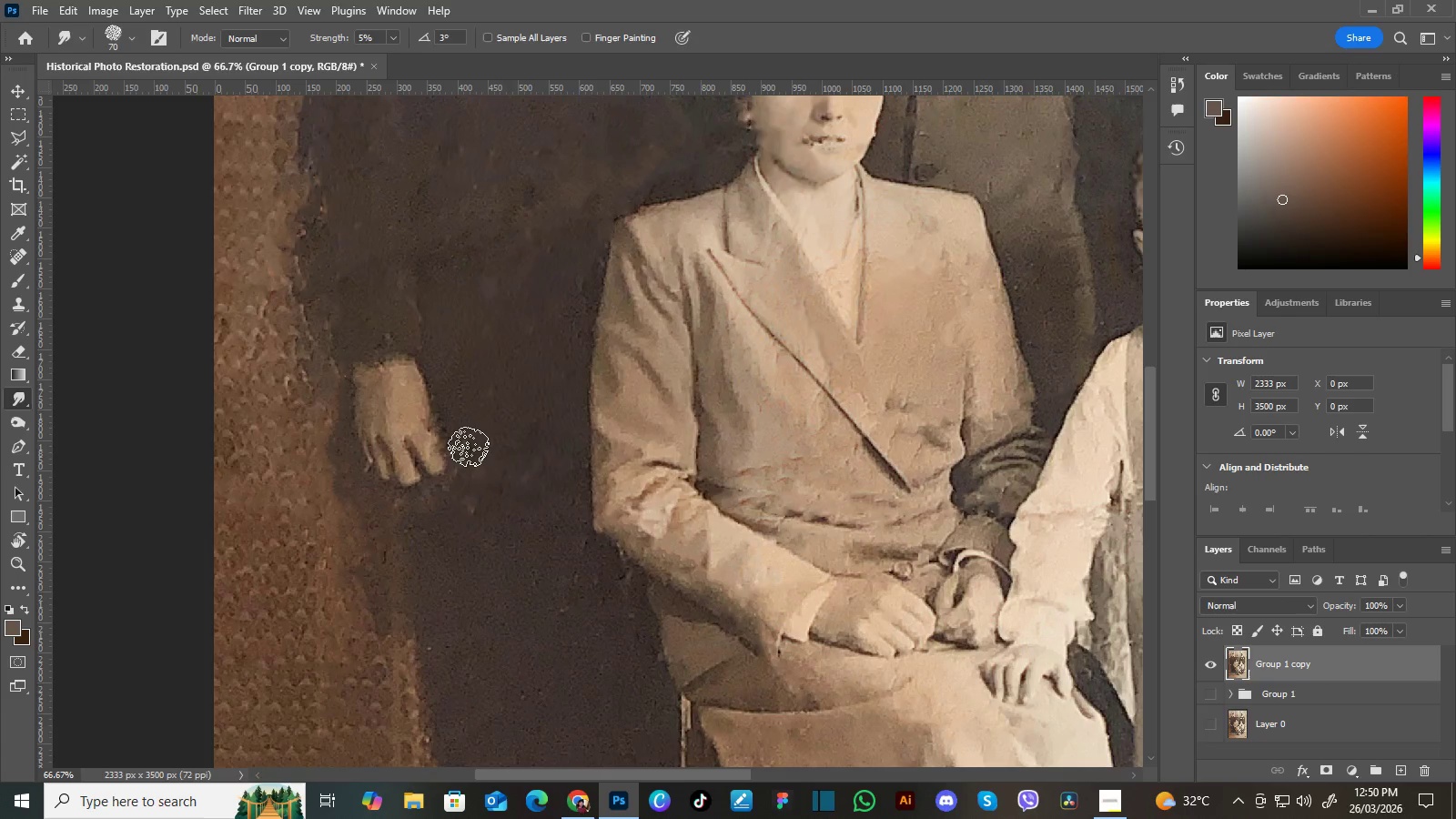 
wait(5.48)
 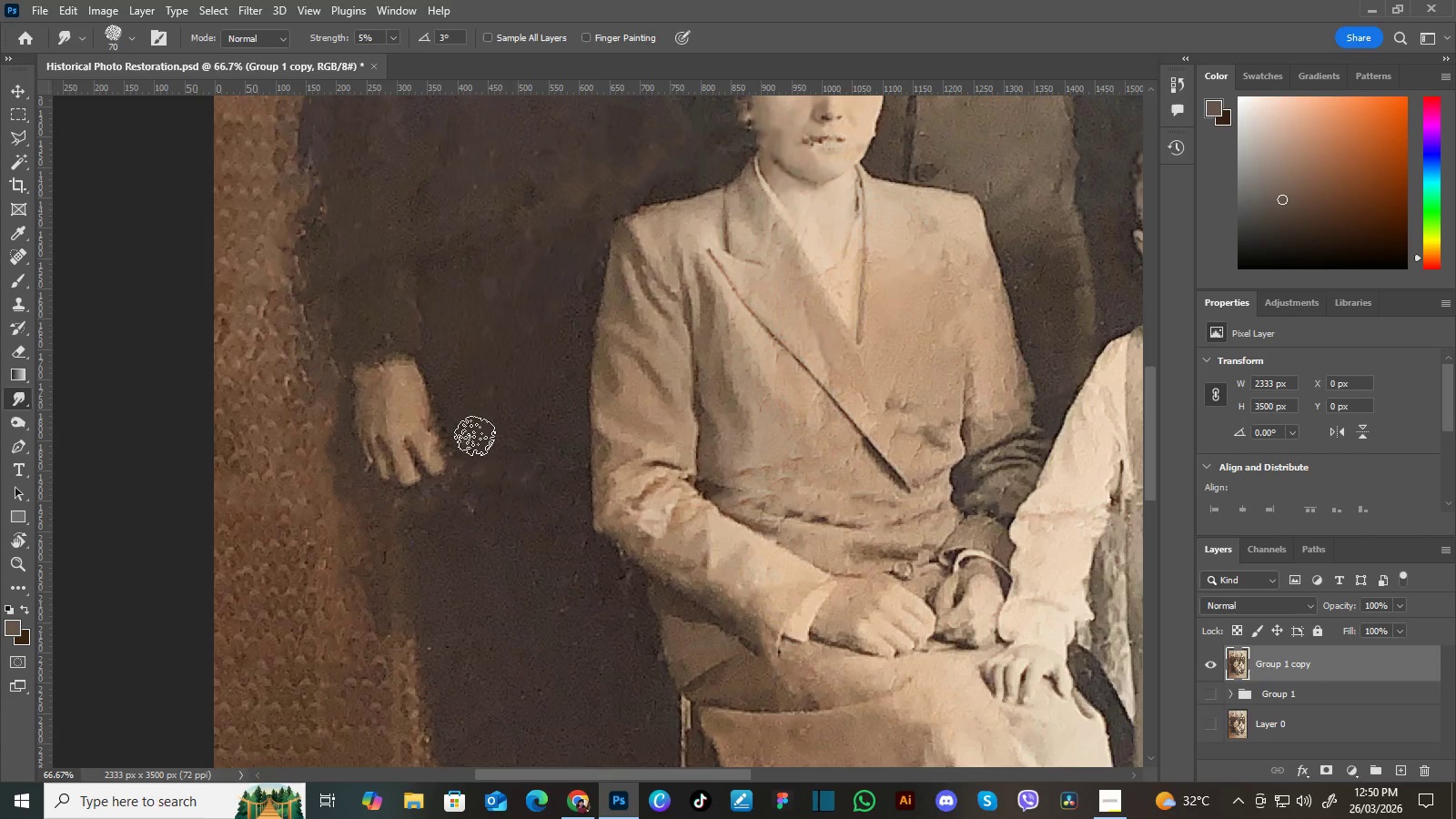 
hold_key(key=Space, duration=0.42)
 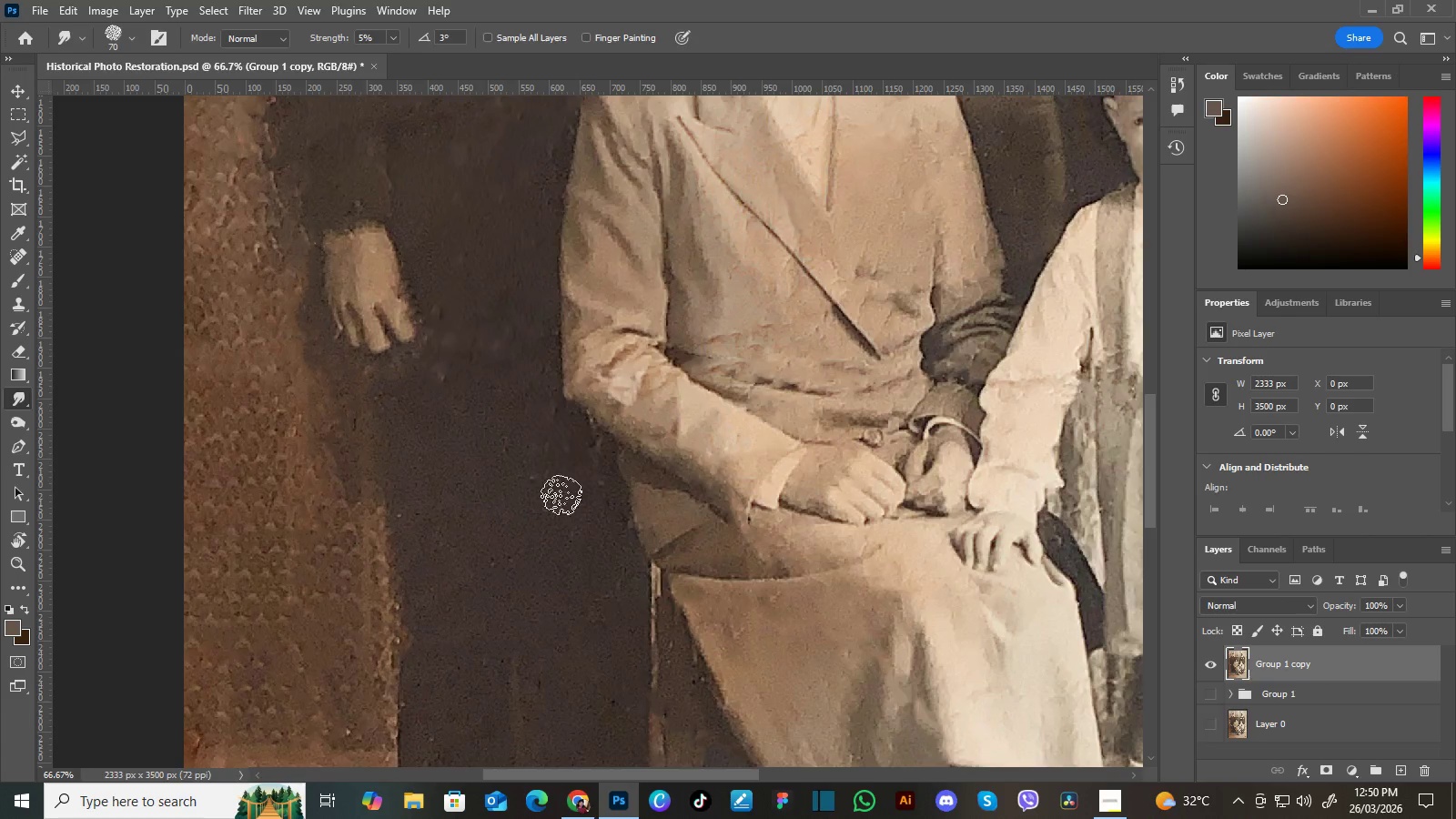 
left_click_drag(start_coordinate=[560, 613], to_coordinate=[530, 480])
 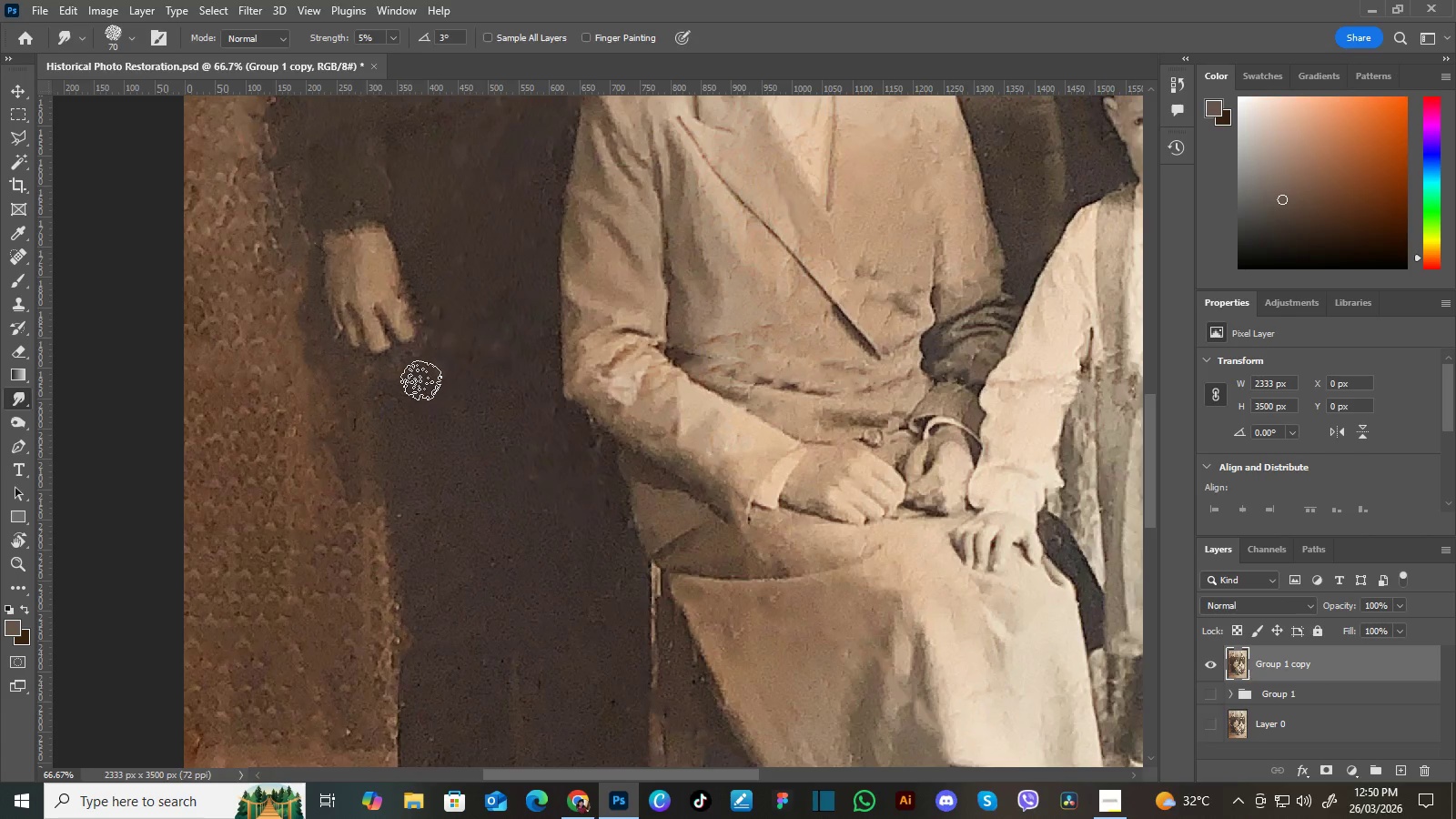 
hold_key(key=Space, duration=0.45)
 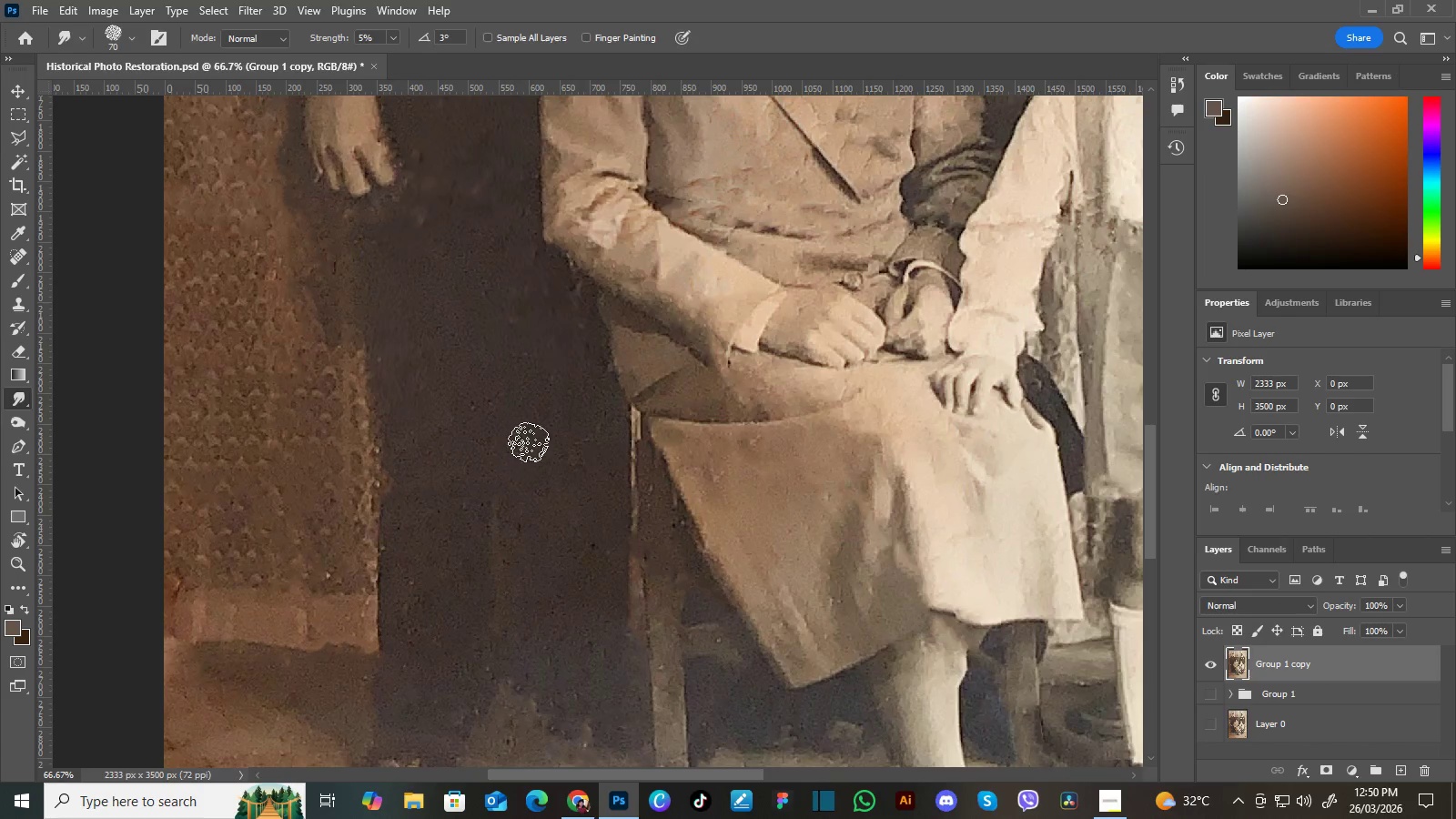 
left_click_drag(start_coordinate=[511, 552], to_coordinate=[491, 396])
 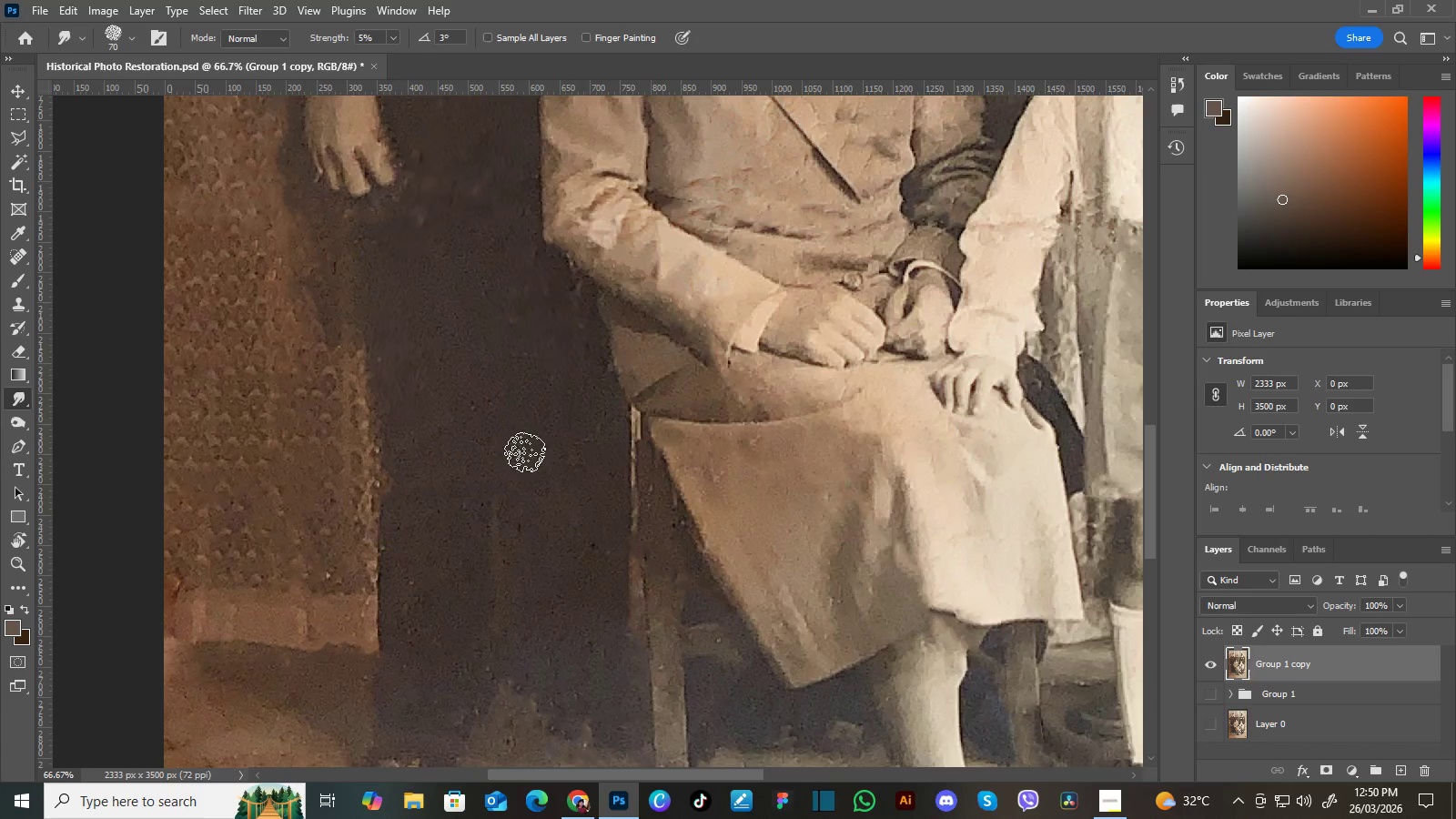 
hold_key(key=Space, duration=1.36)
 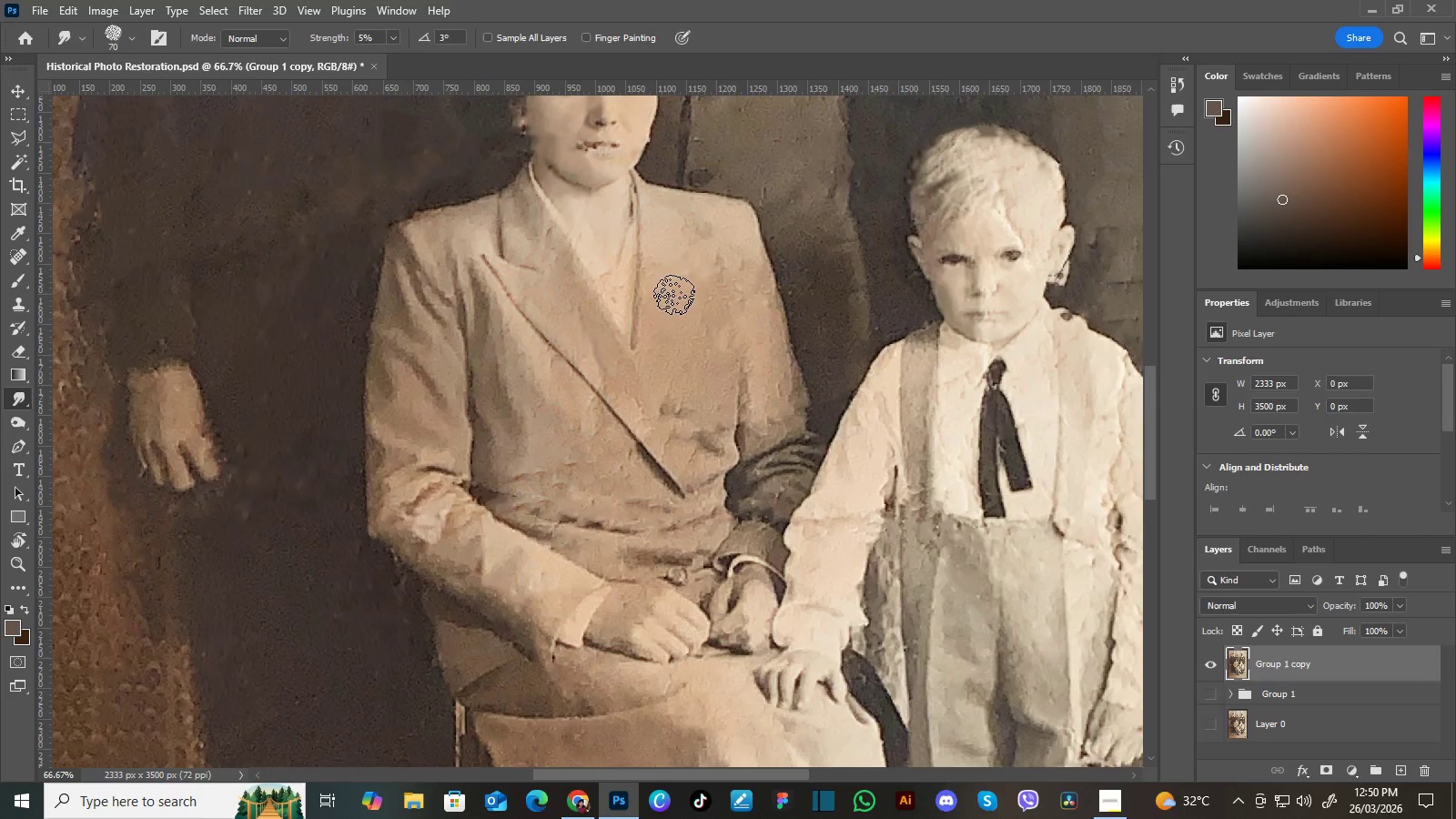 
left_click_drag(start_coordinate=[559, 419], to_coordinate=[438, 527])
 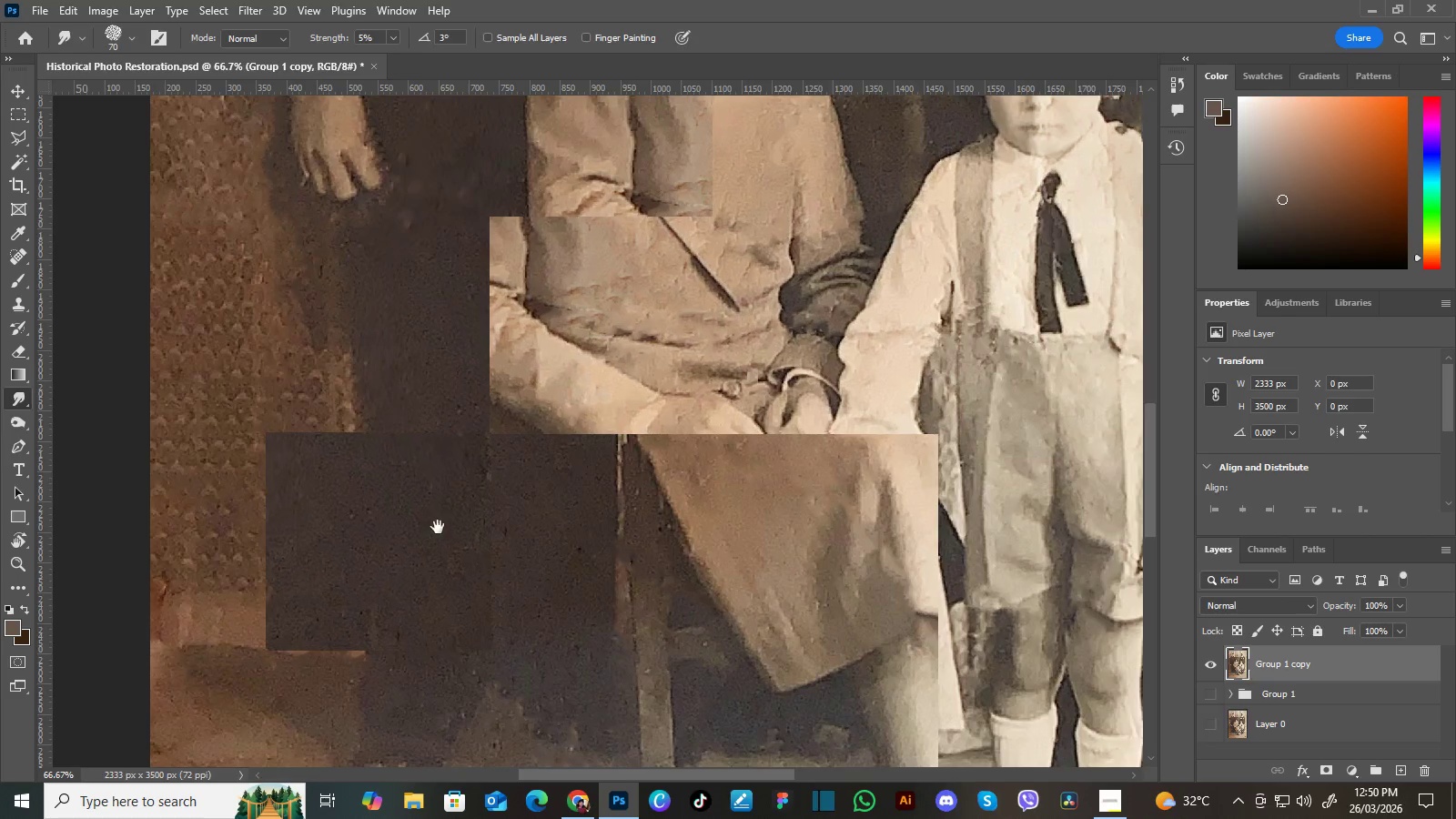 
left_click_drag(start_coordinate=[476, 475], to_coordinate=[441, 587])
 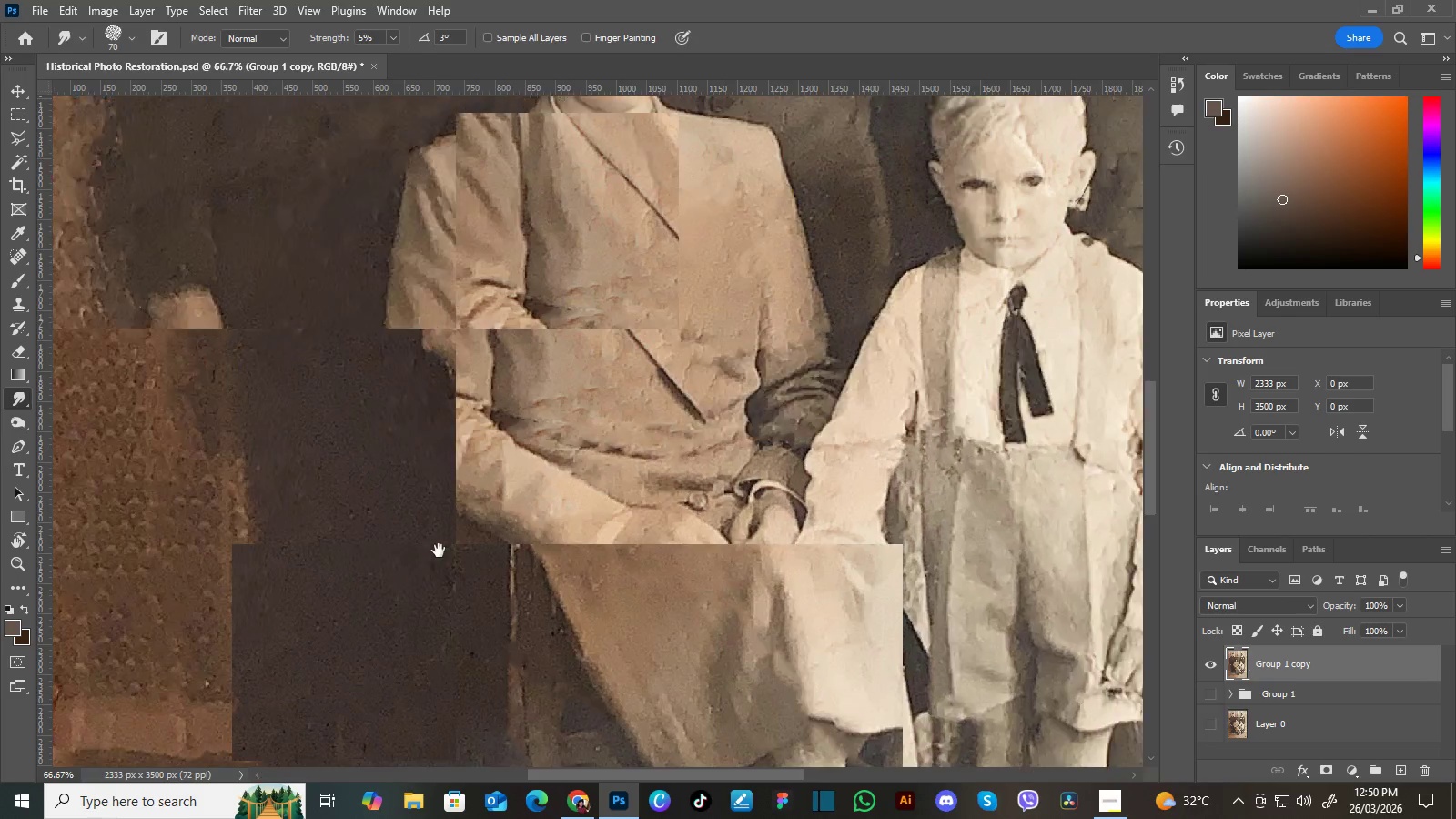 
left_click_drag(start_coordinate=[468, 496], to_coordinate=[447, 571])
 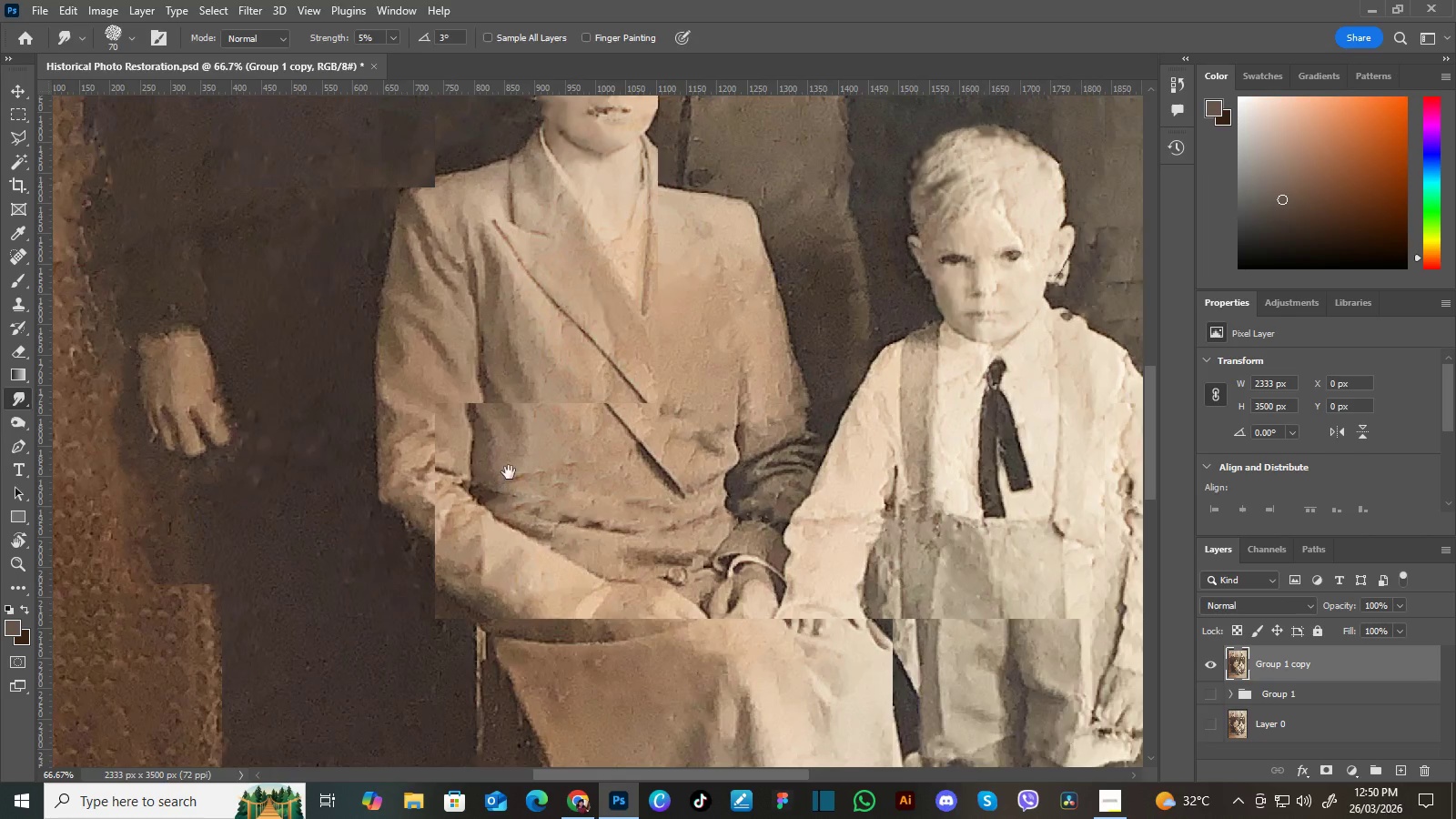 
hold_key(key=Space, duration=7.06)
 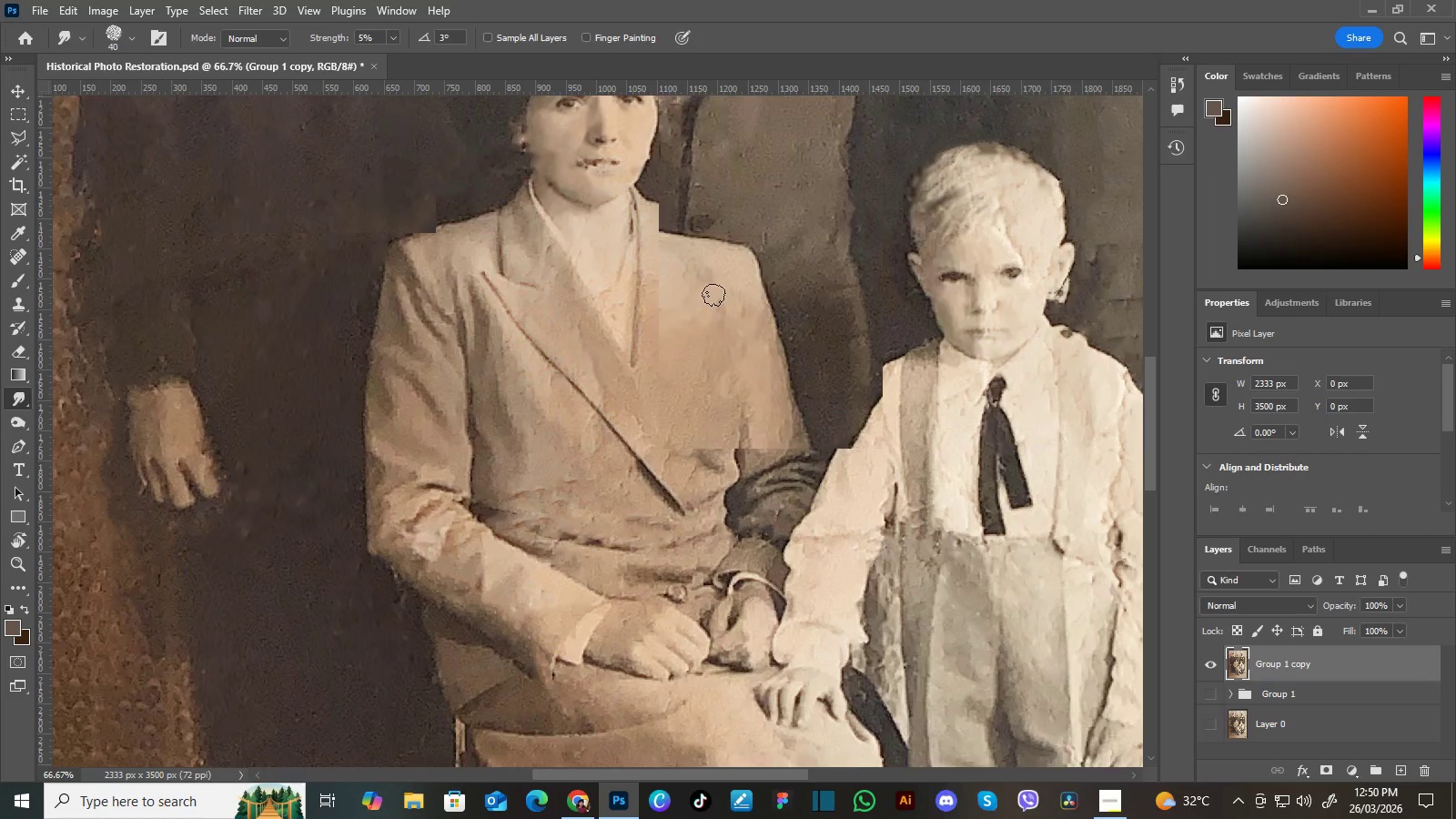 
key(BracketLeft)
 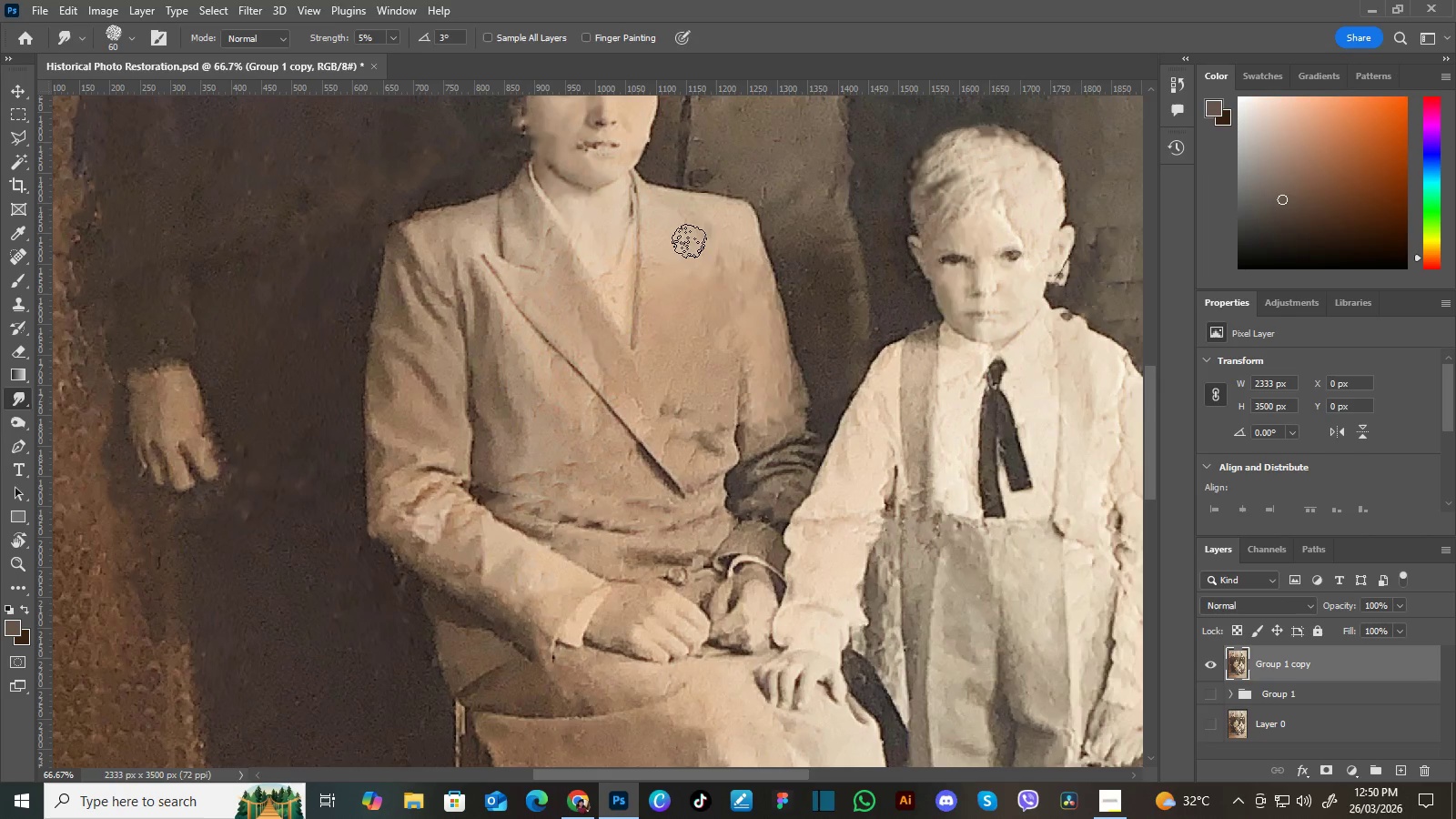 
key(BracketLeft)
 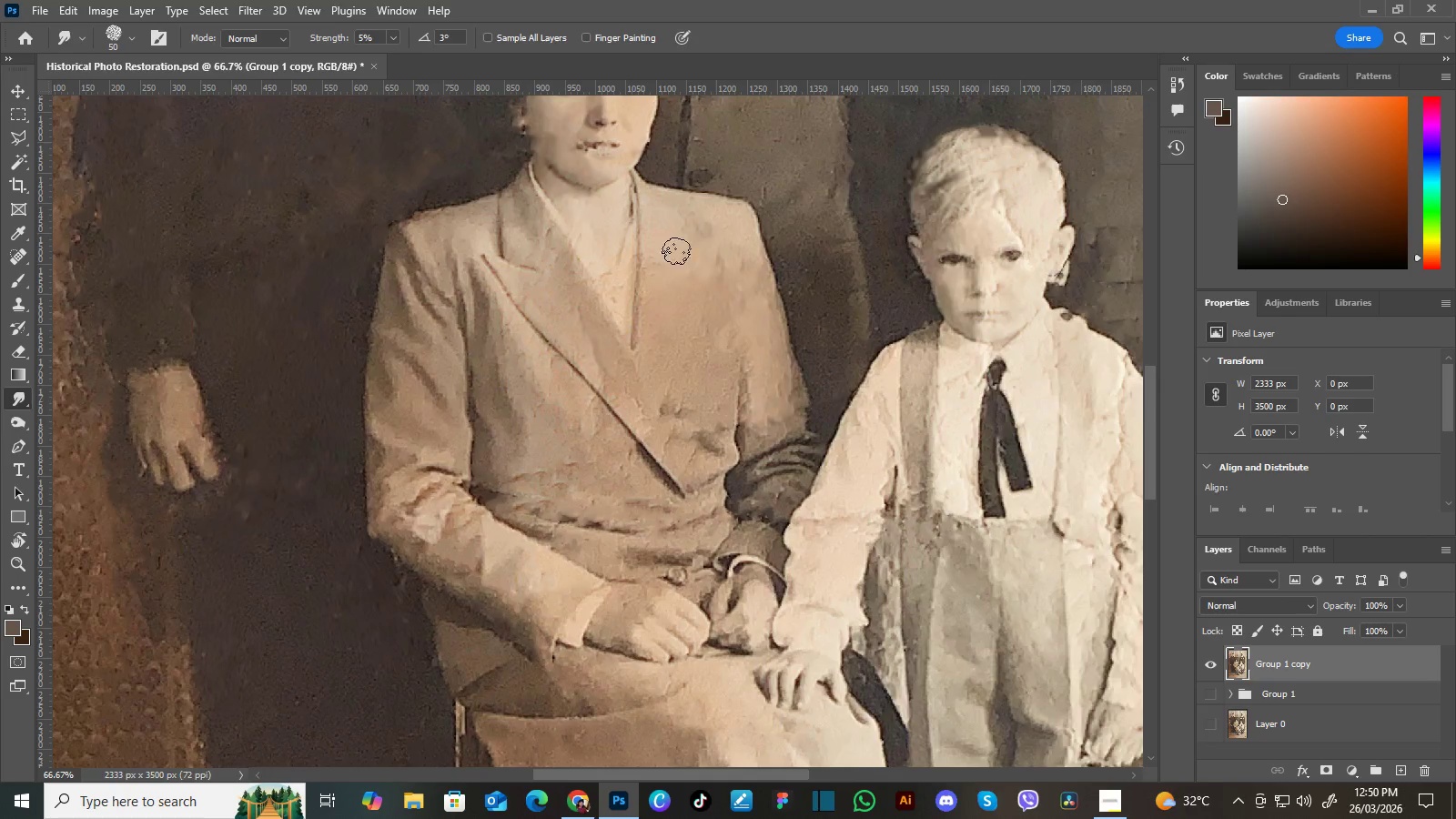 
key(BracketLeft)
 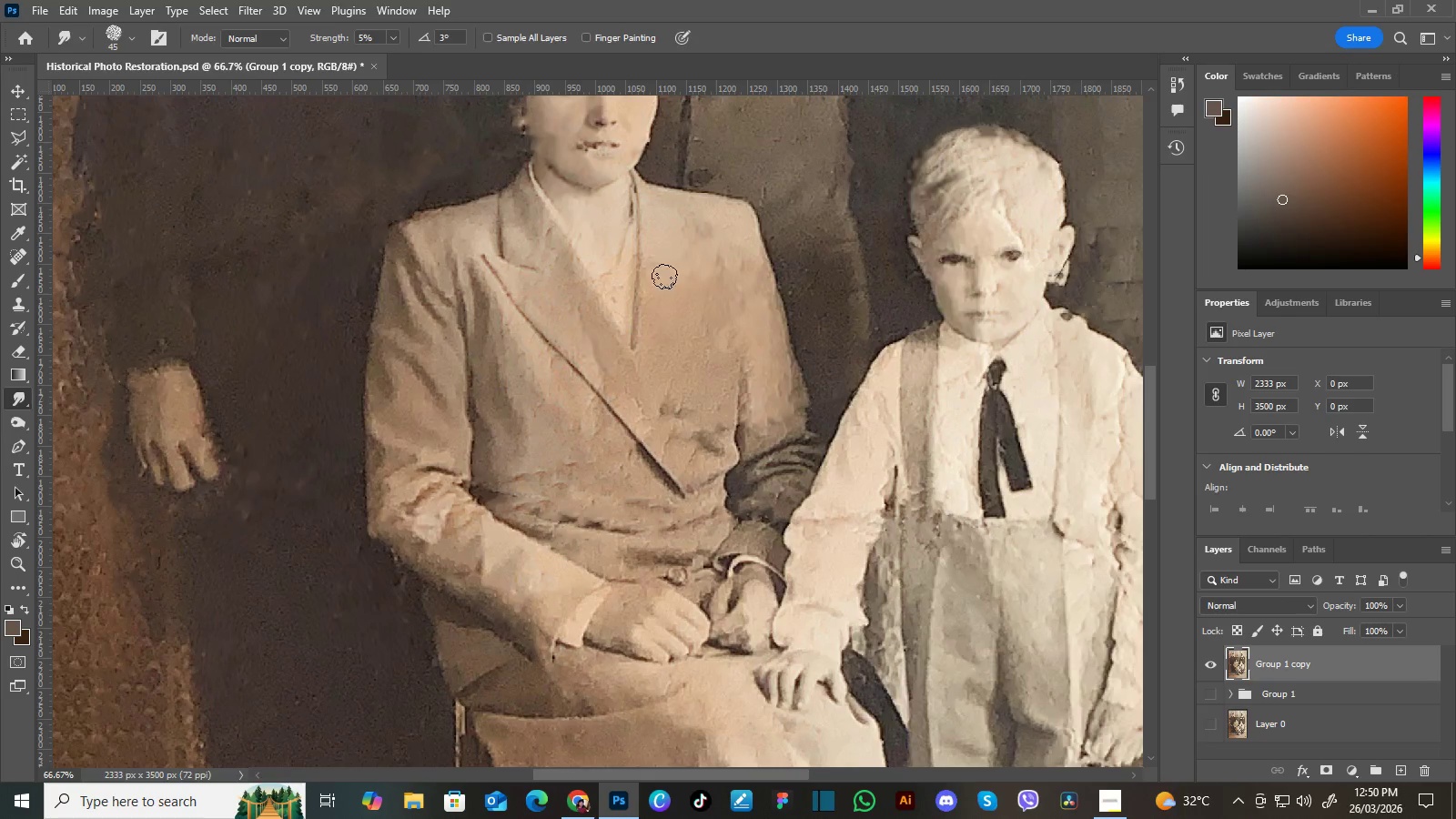 
key(BracketLeft)
 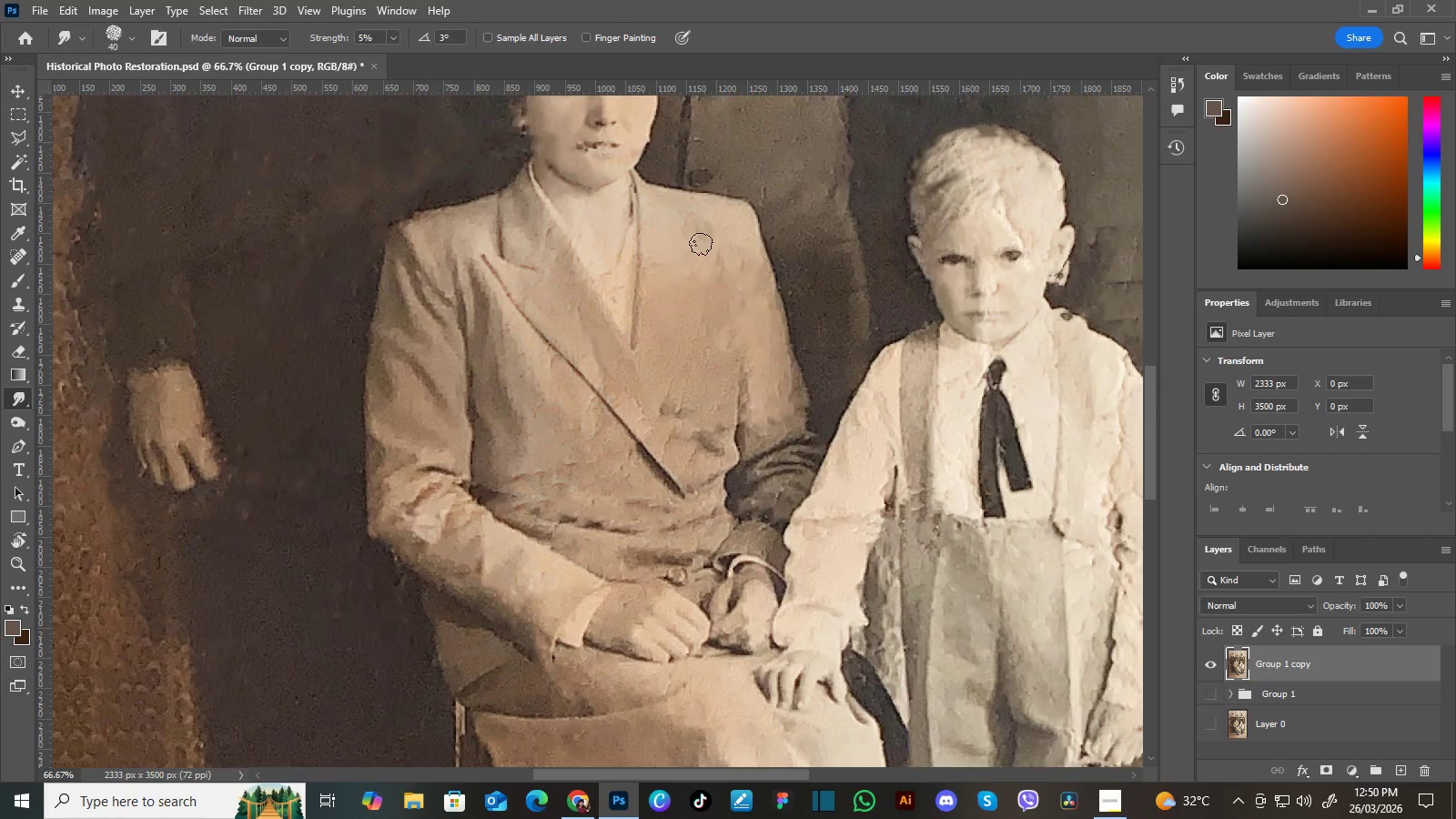 
hold_key(key=Space, duration=0.42)
 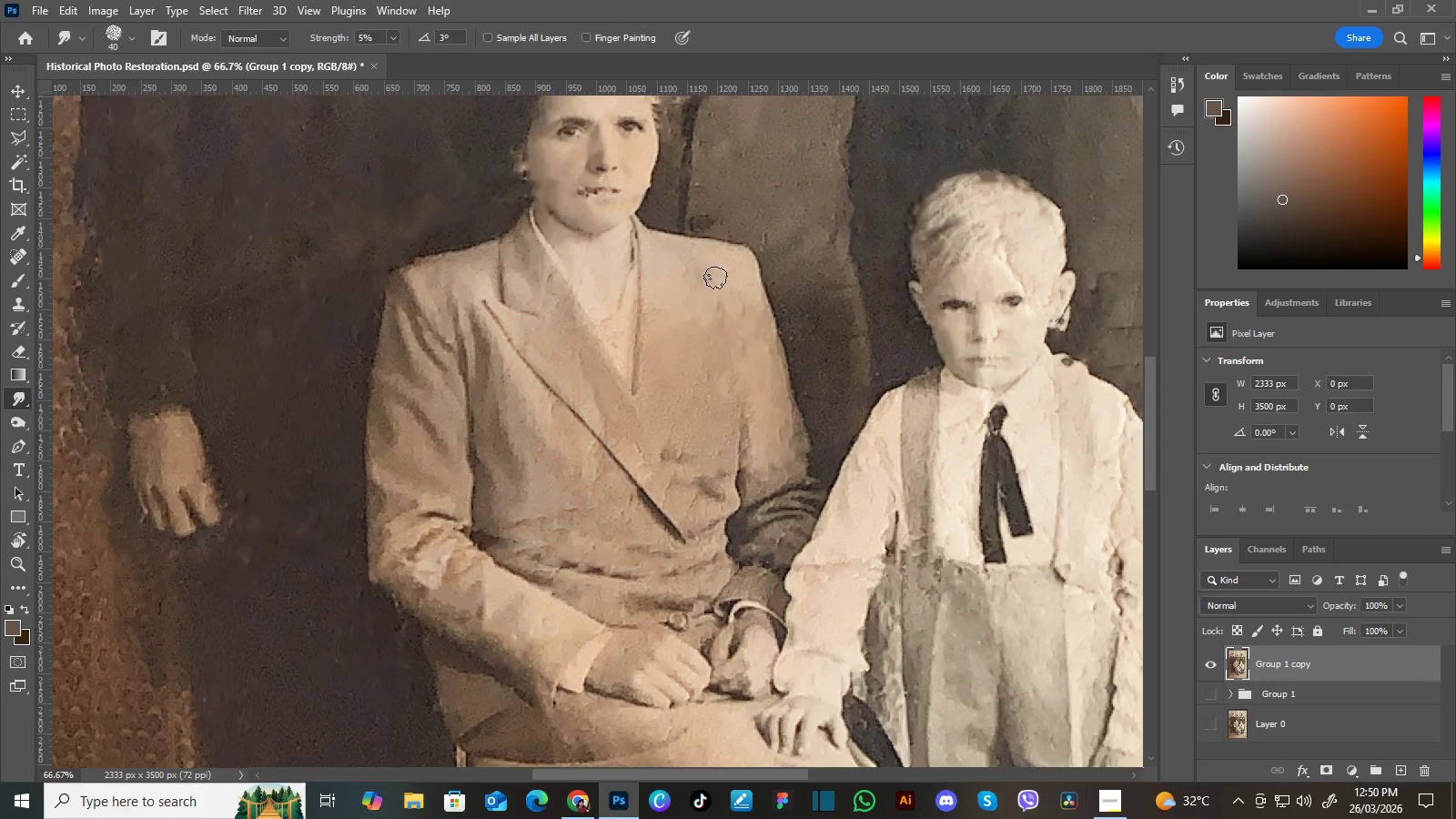 
left_click_drag(start_coordinate=[714, 264], to_coordinate=[715, 309])
 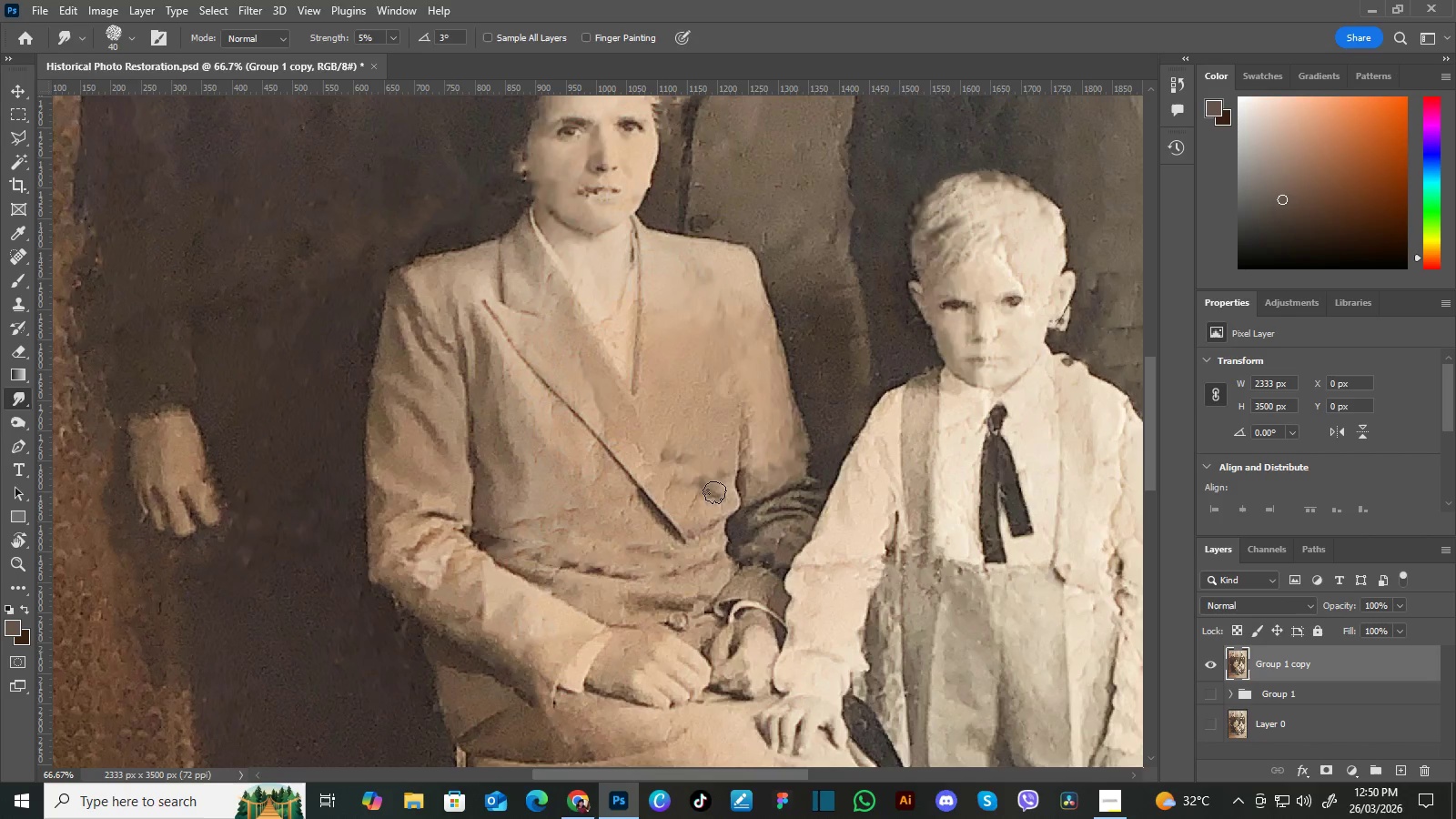 
wait(14.78)
 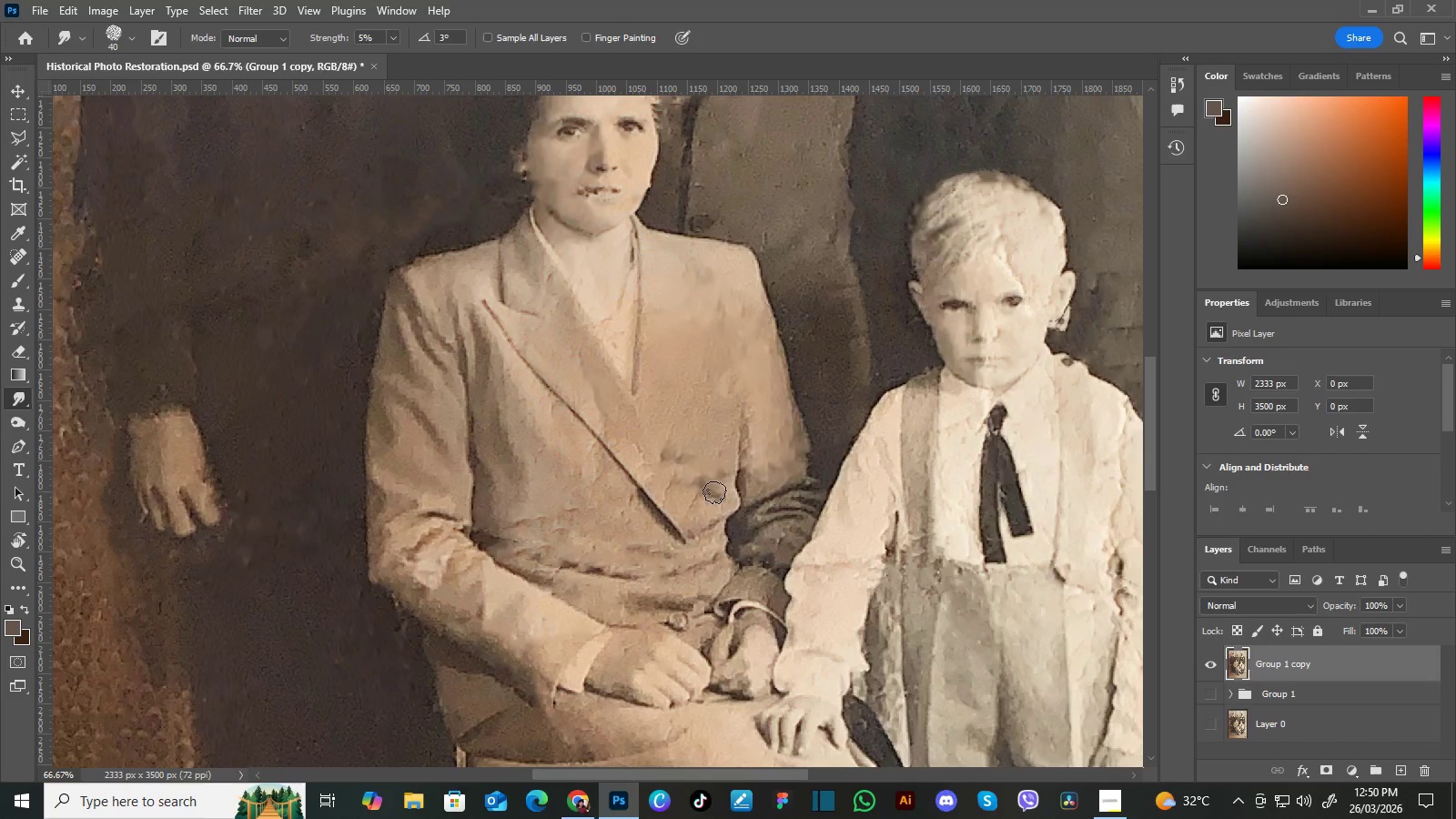 
hold_key(key=Space, duration=0.58)
 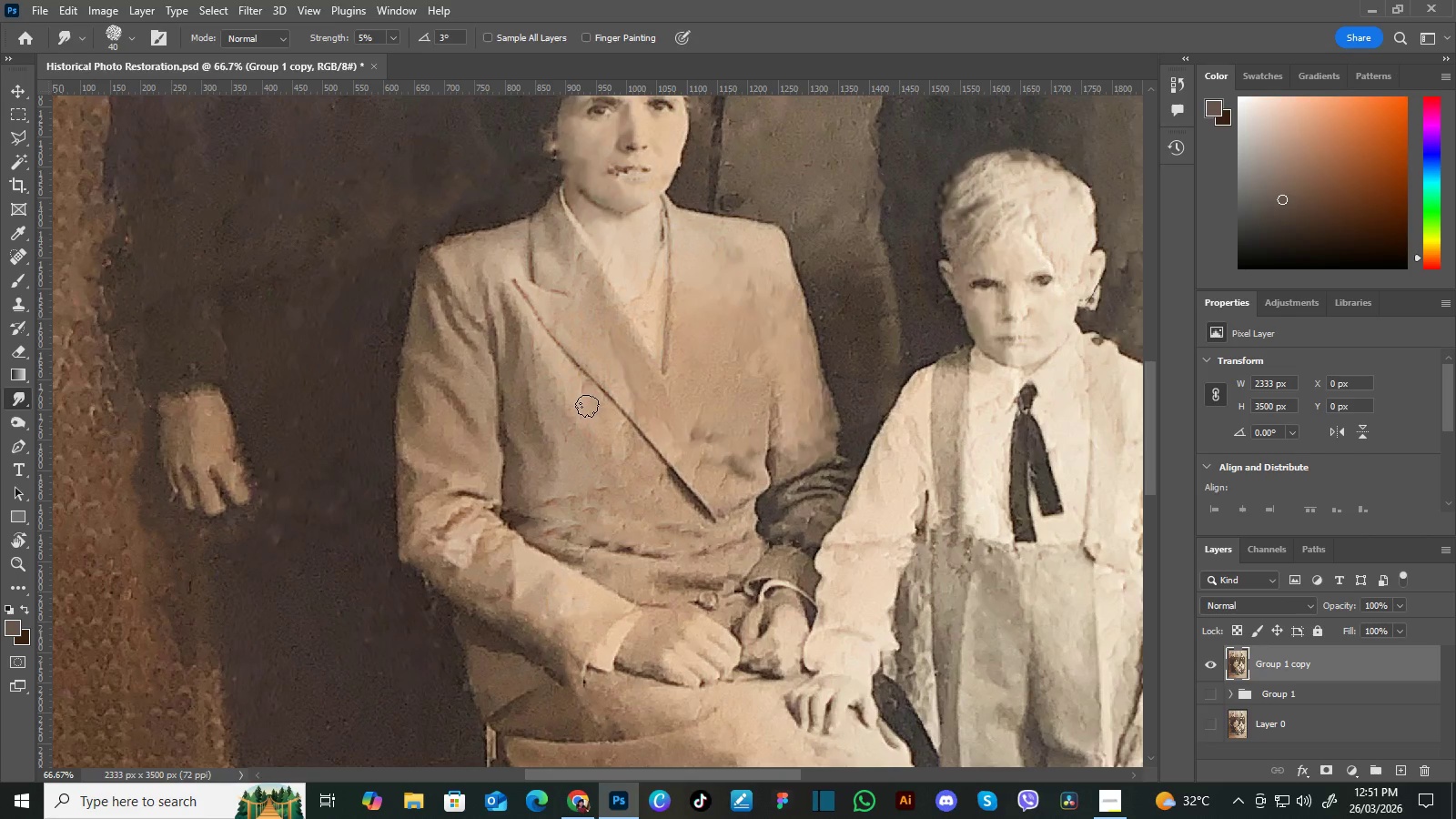 
left_click_drag(start_coordinate=[553, 385], to_coordinate=[583, 364])
 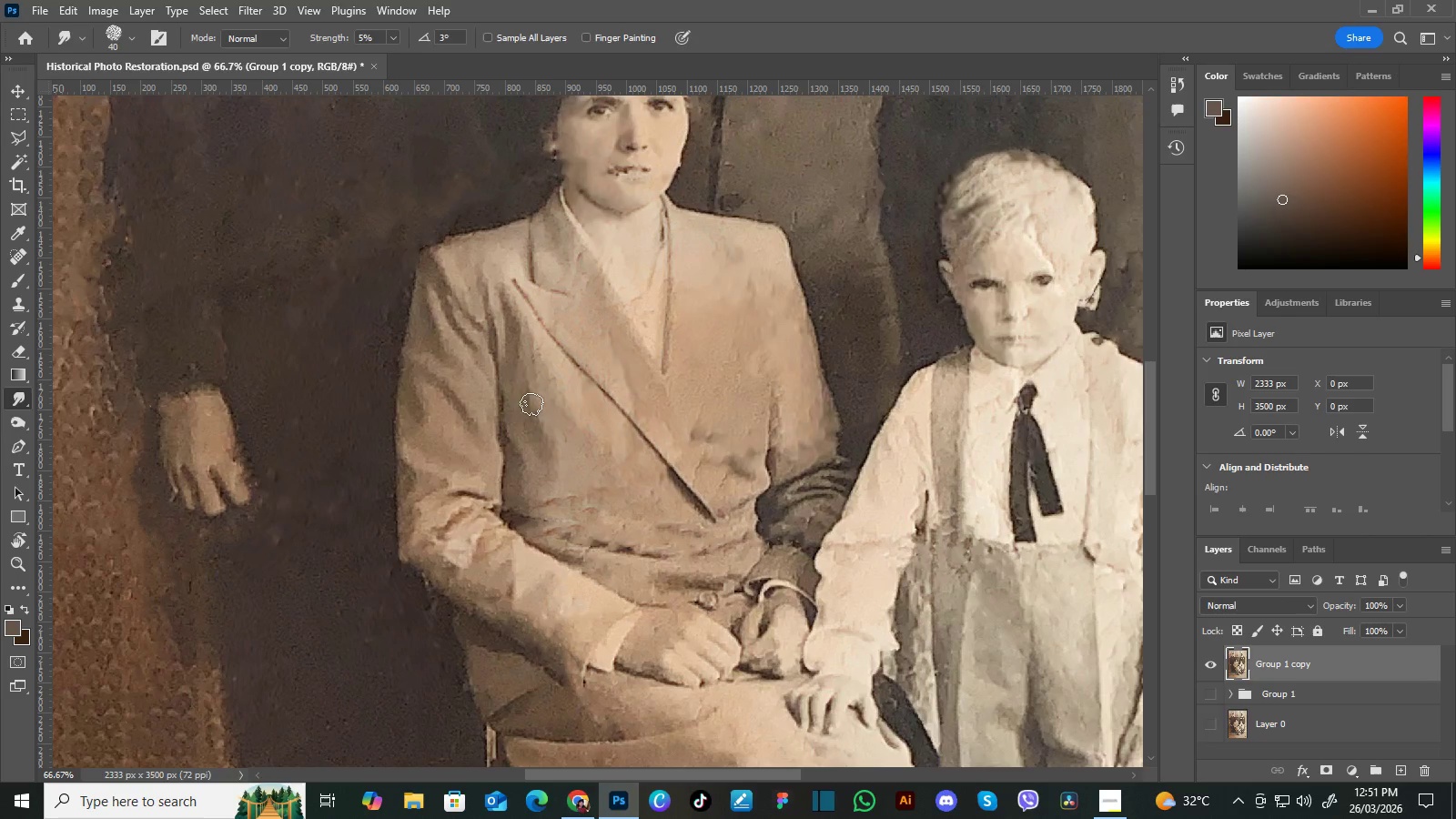 
wait(13.78)
 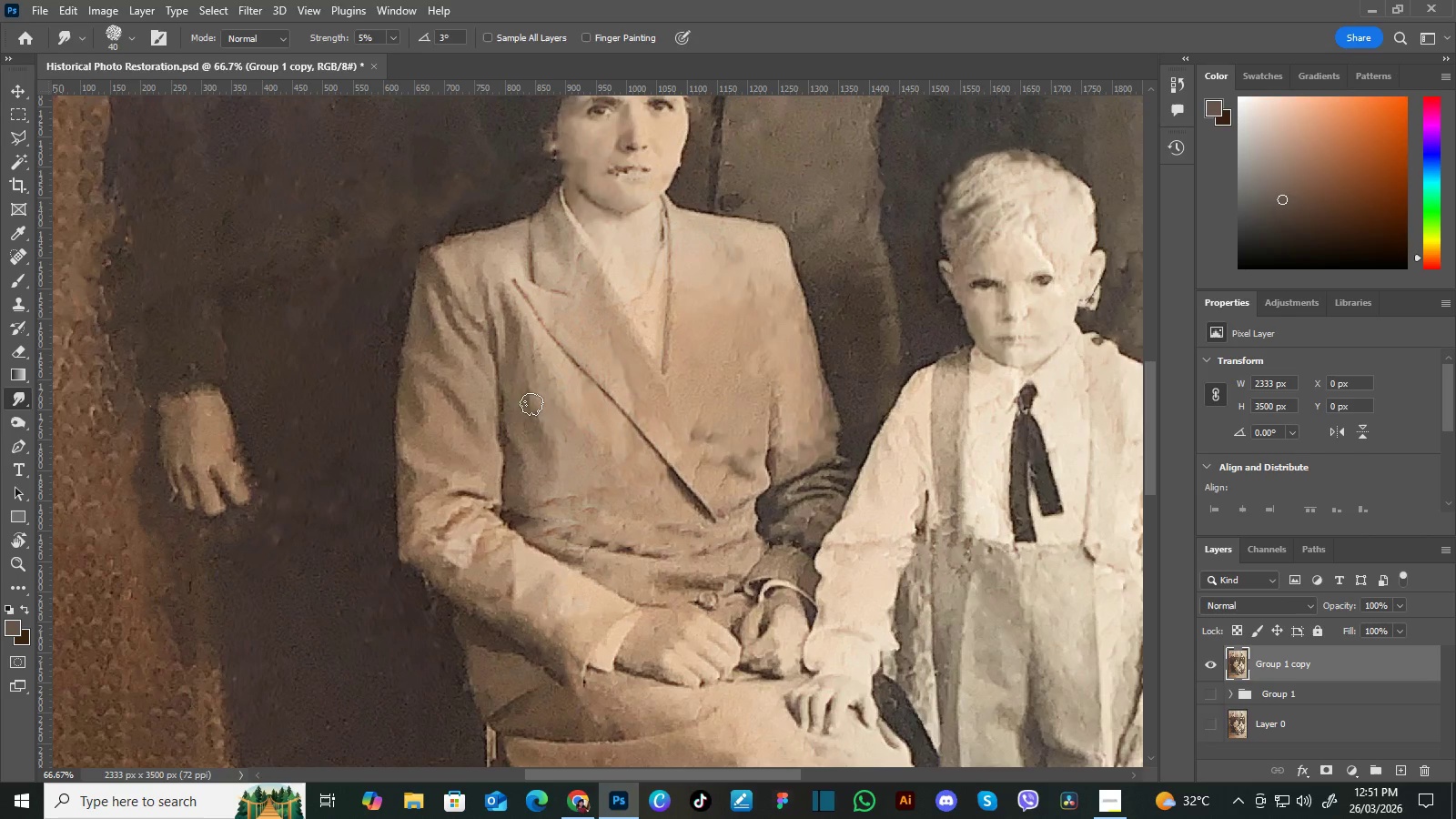 
hold_key(key=Space, duration=0.64)
 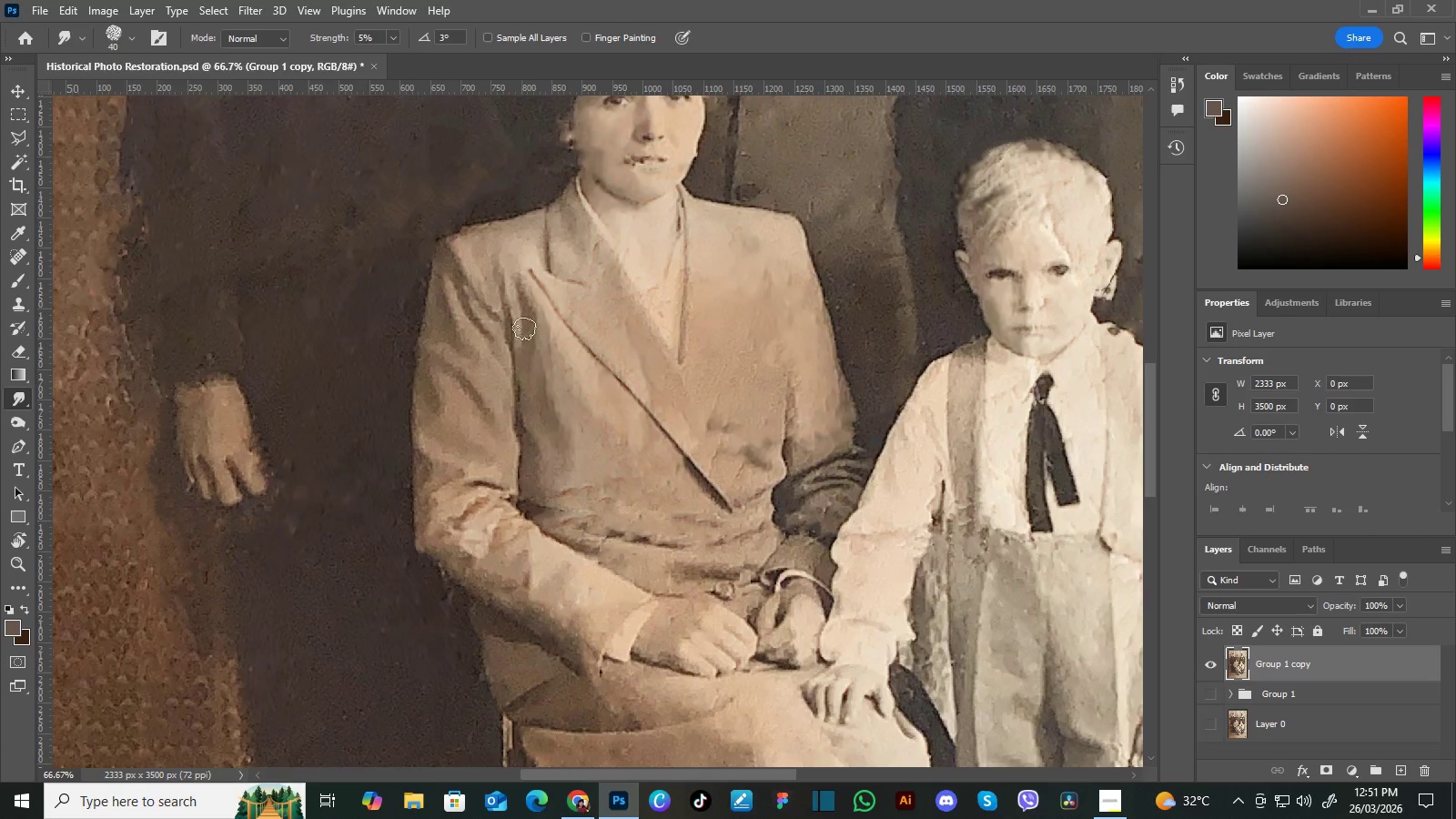 
left_click_drag(start_coordinate=[509, 314], to_coordinate=[526, 304])
 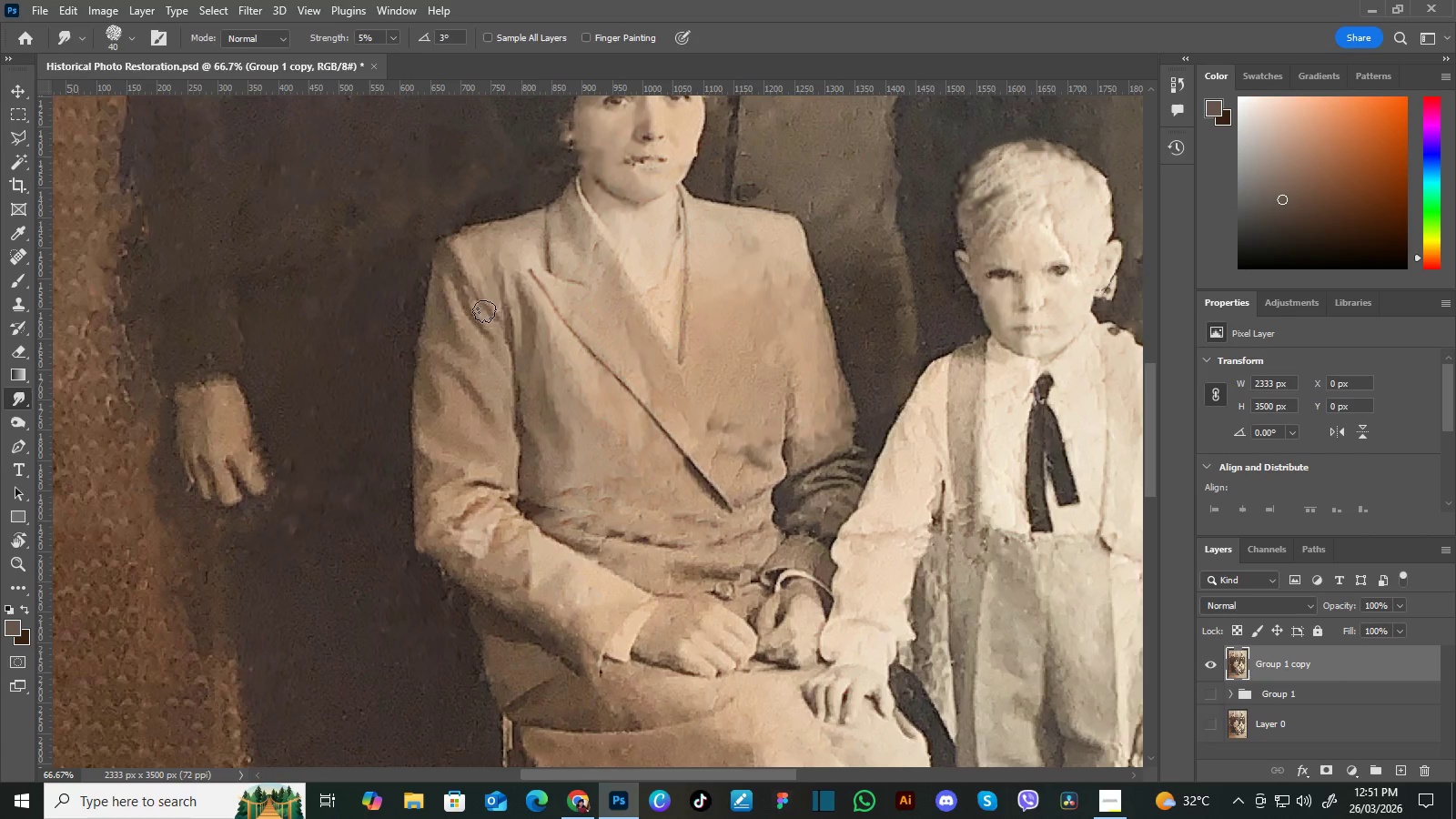 
wait(8.14)
 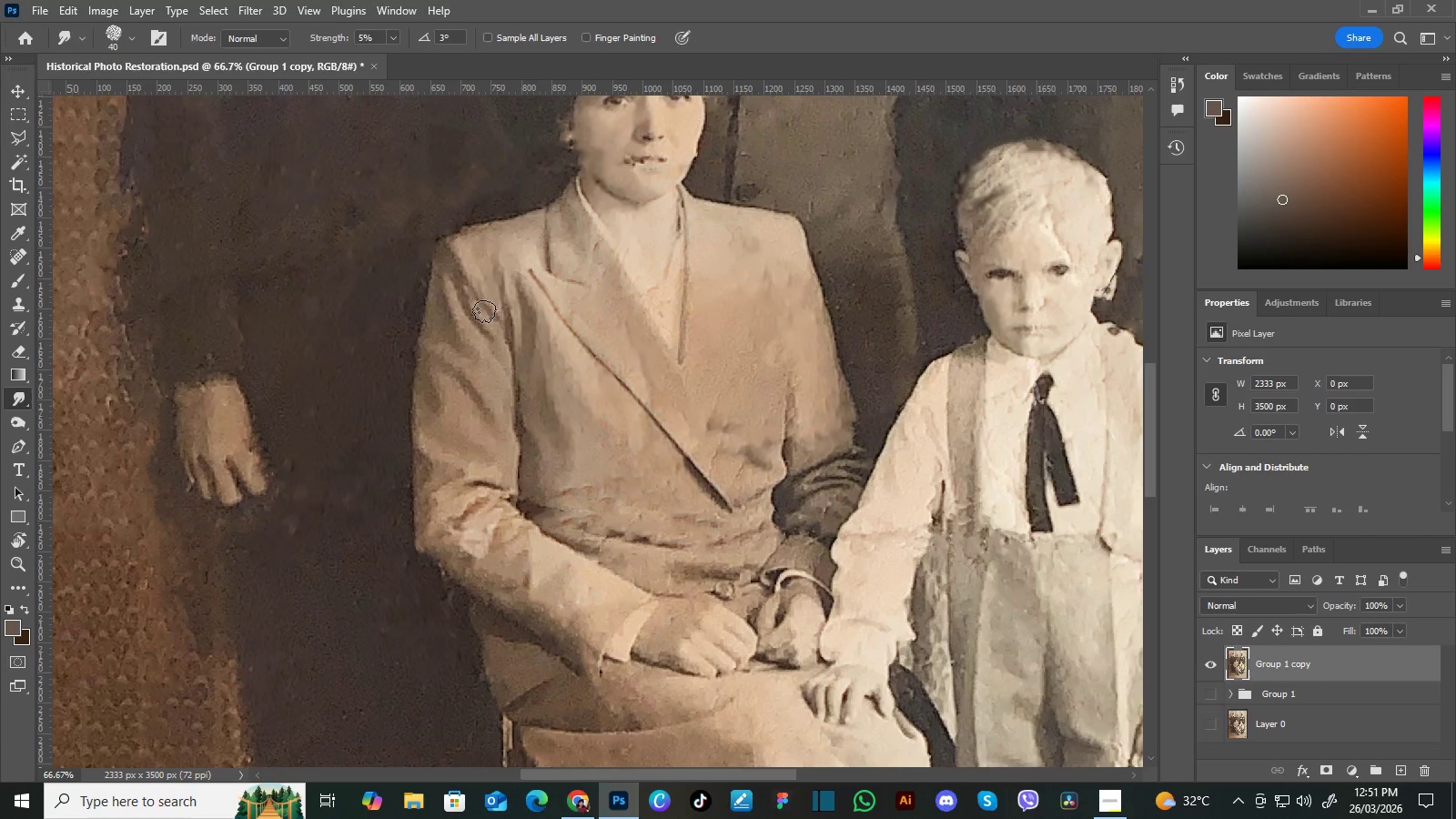 
hold_key(key=Space, duration=0.41)
 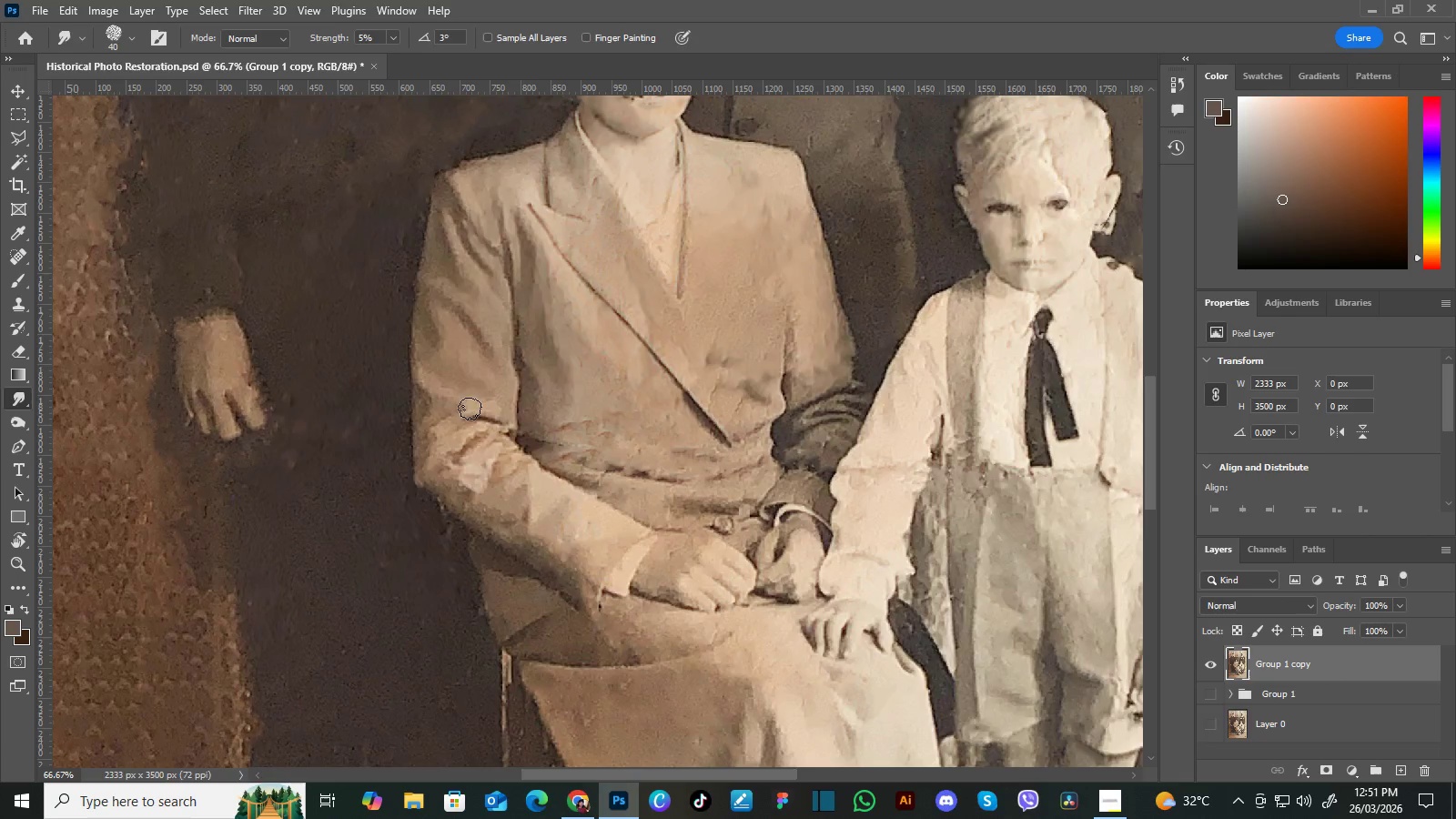 
left_click_drag(start_coordinate=[482, 466], to_coordinate=[480, 400])
 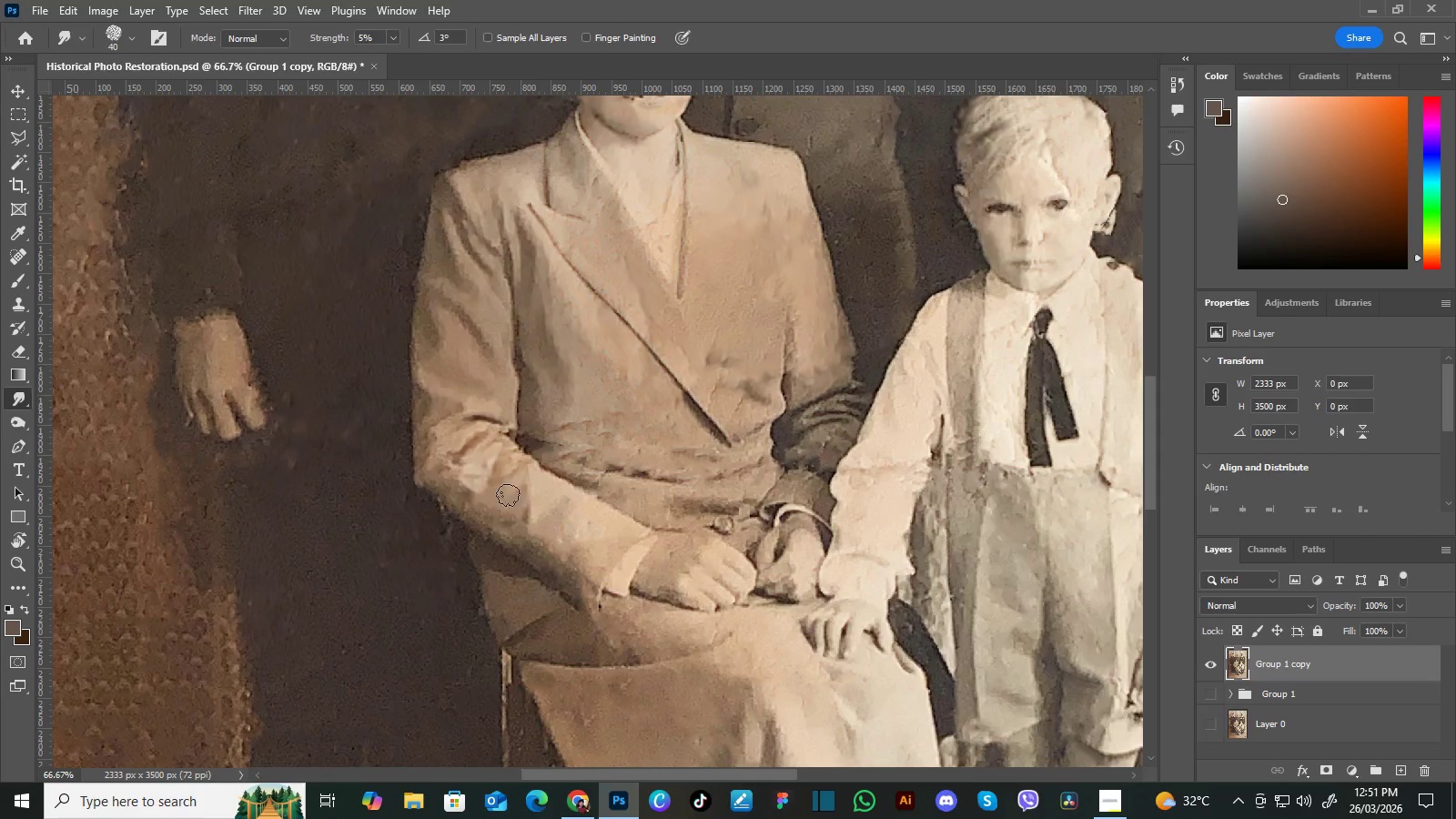 
wait(15.05)
 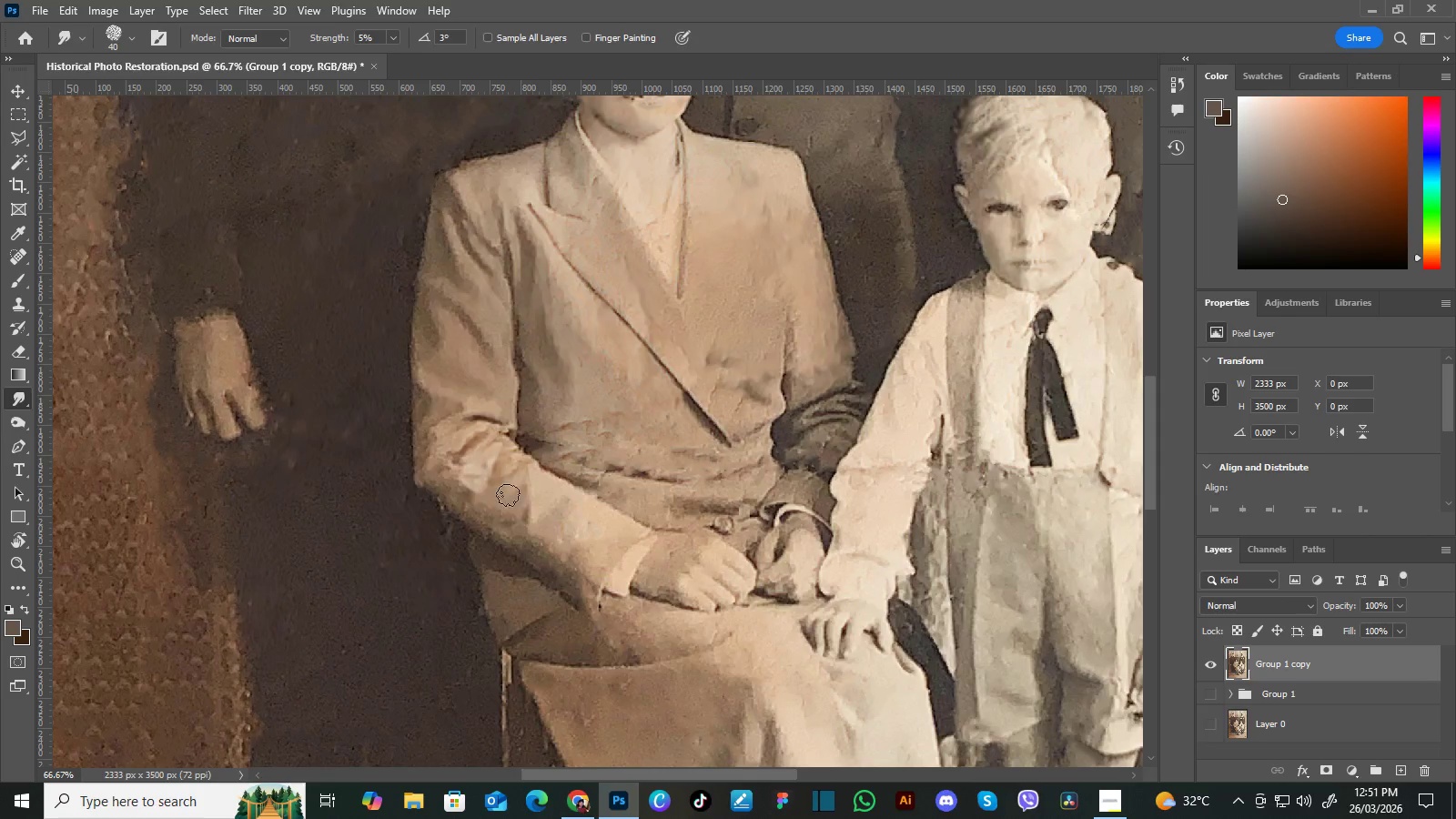 
hold_key(key=Space, duration=0.91)
 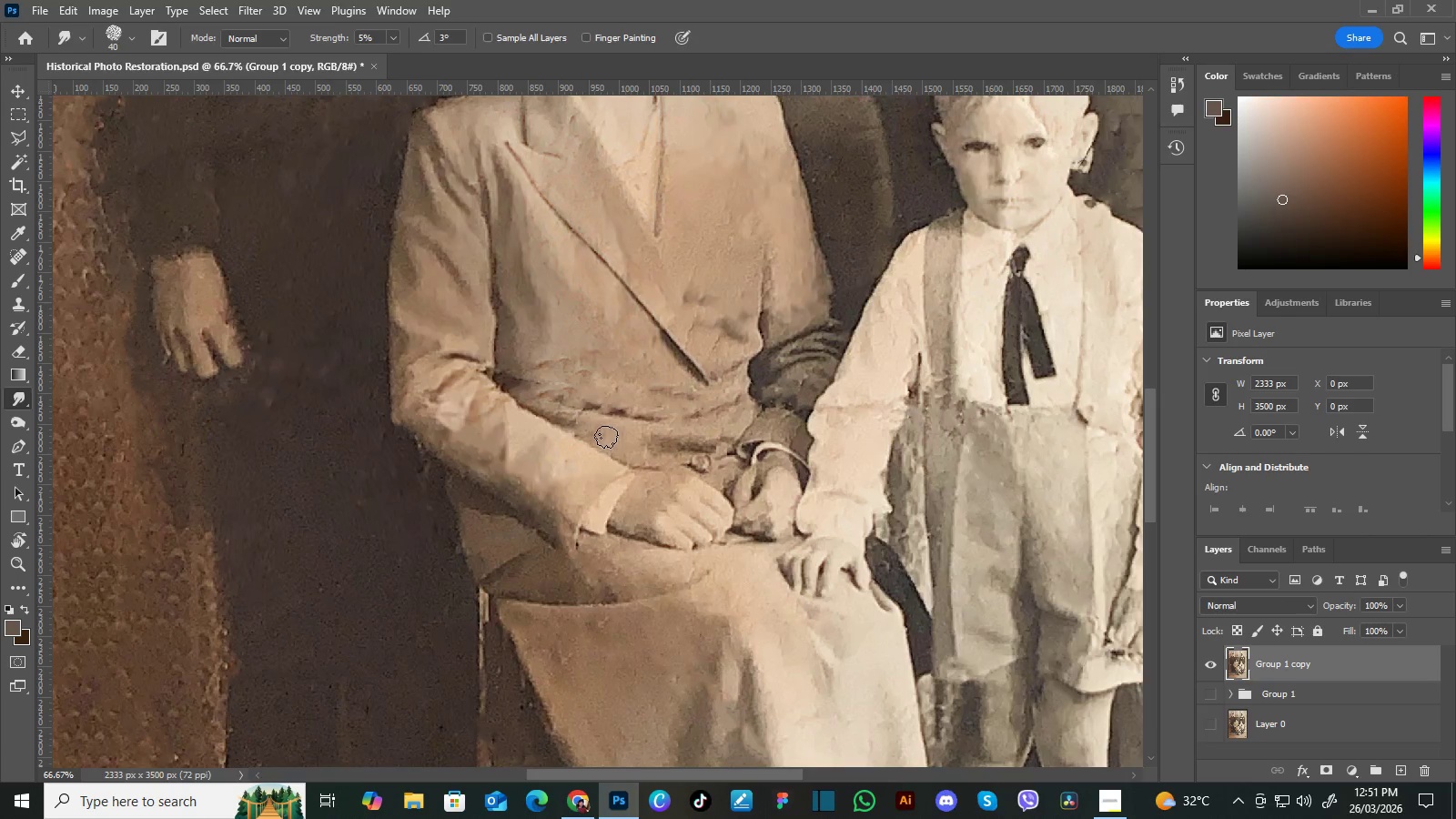 
left_click_drag(start_coordinate=[594, 540], to_coordinate=[571, 478])
 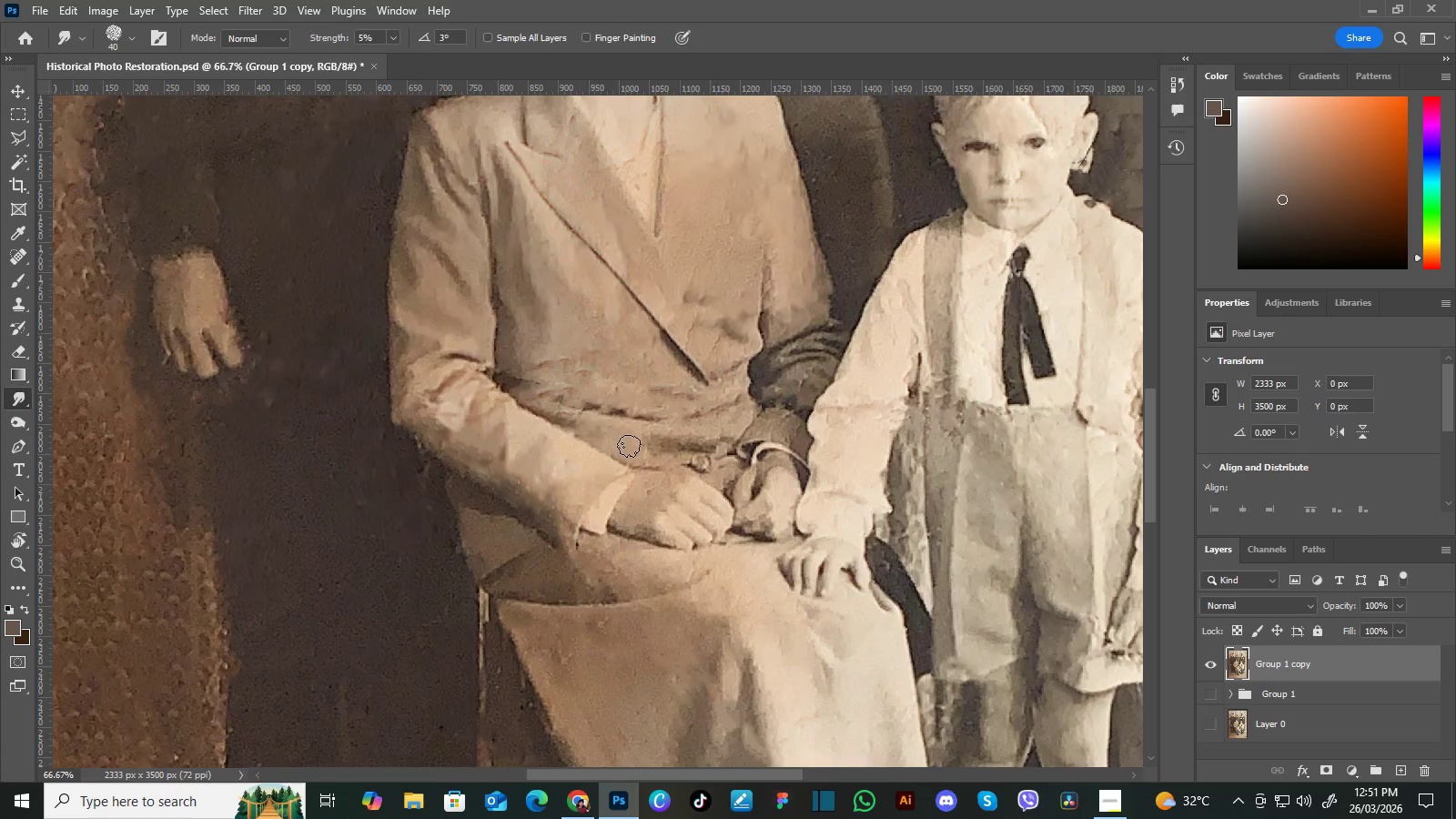 
hold_key(key=Space, duration=0.53)
 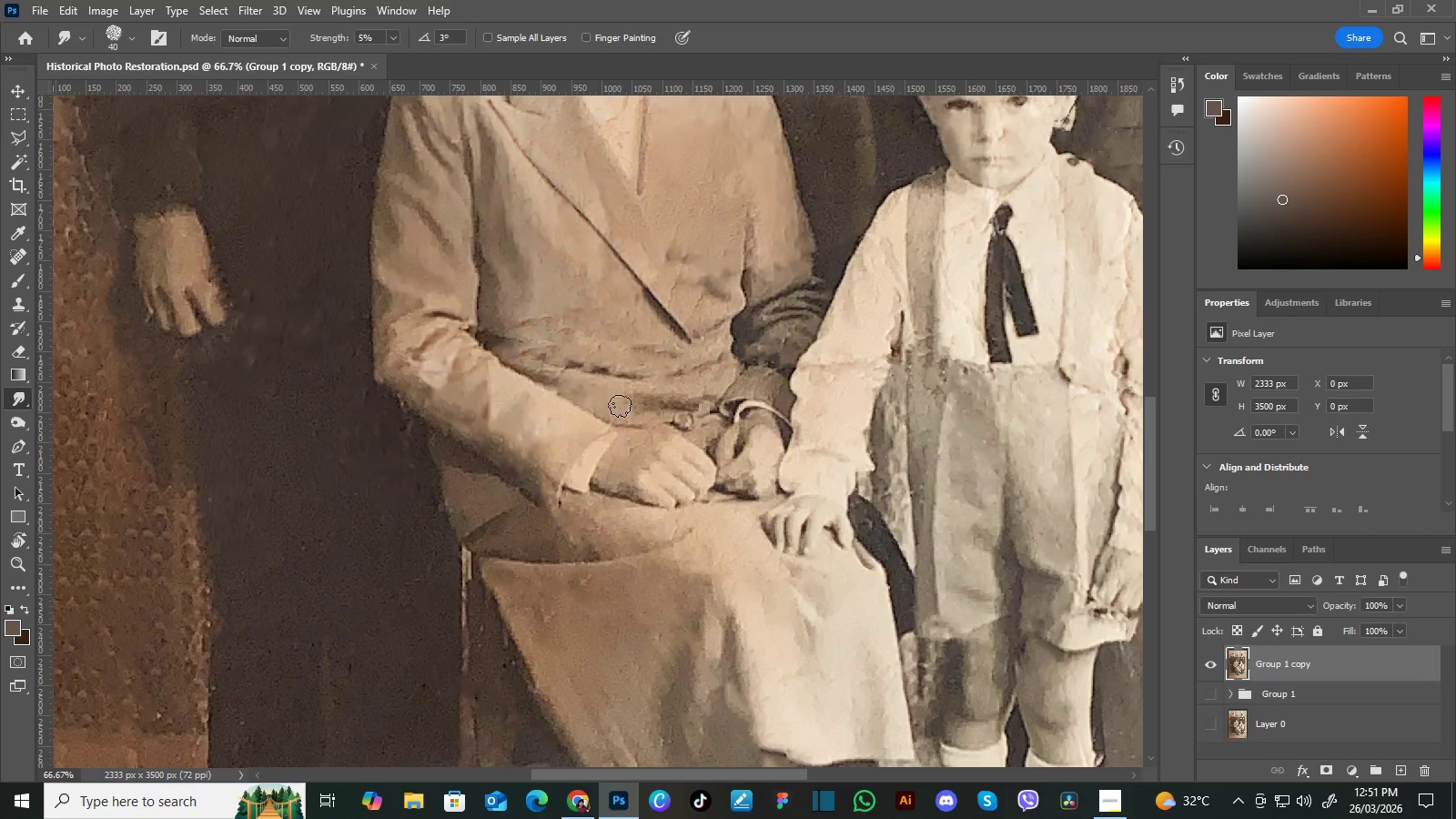 
left_click_drag(start_coordinate=[619, 449], to_coordinate=[602, 406])
 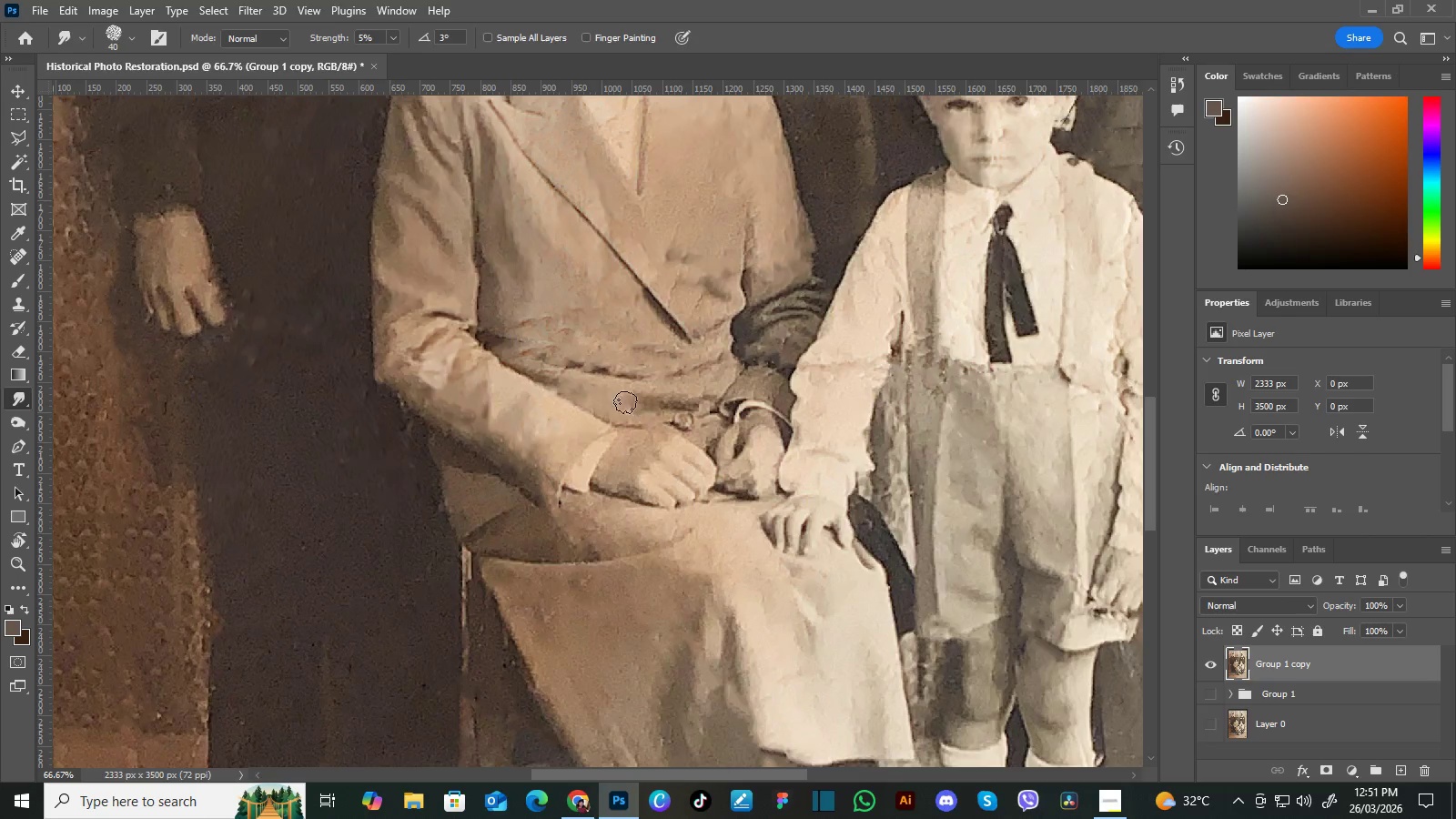 
hold_key(key=Space, duration=0.45)
 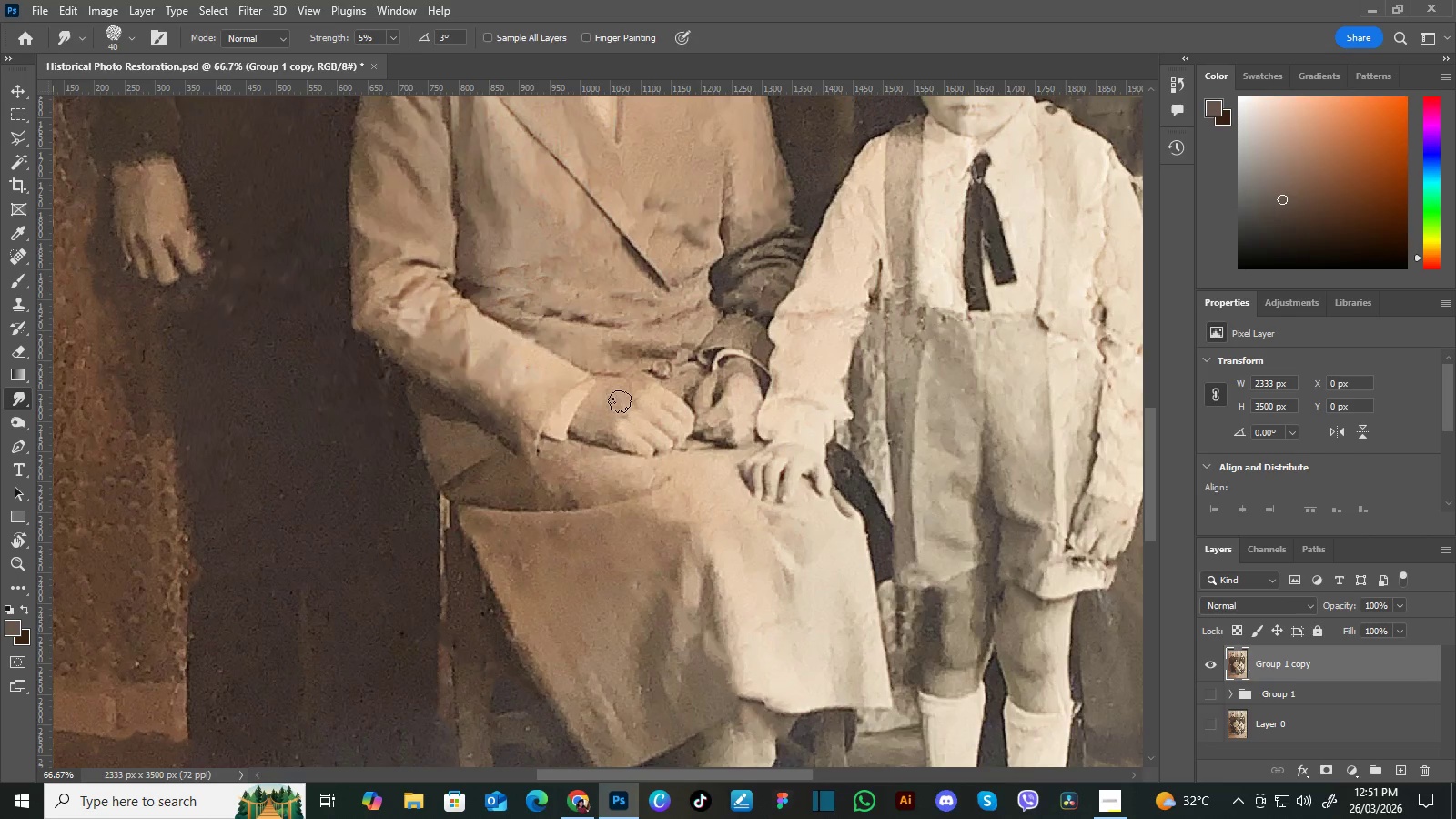 
left_click_drag(start_coordinate=[633, 434], to_coordinate=[612, 382])
 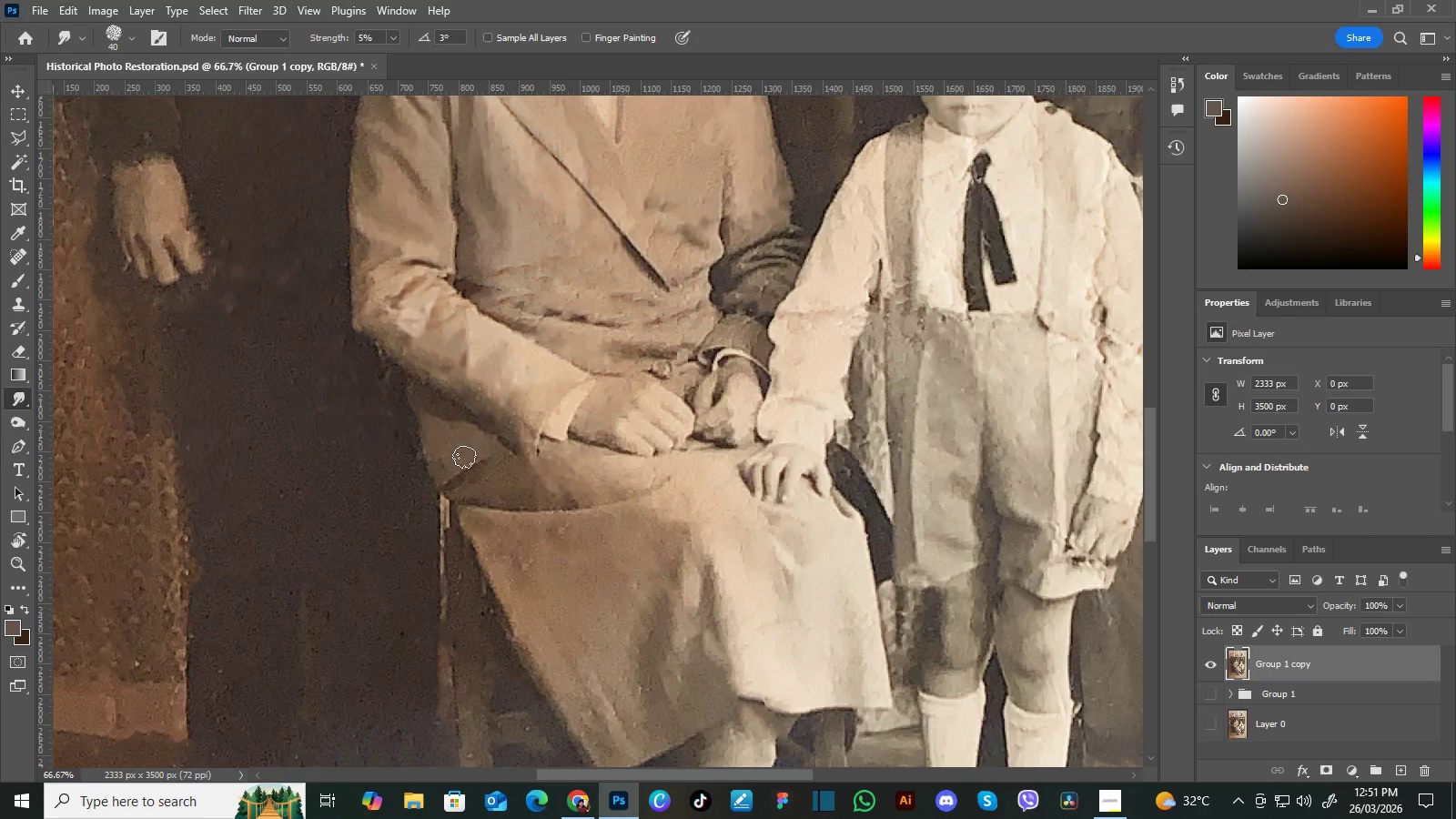 
wait(13.59)
 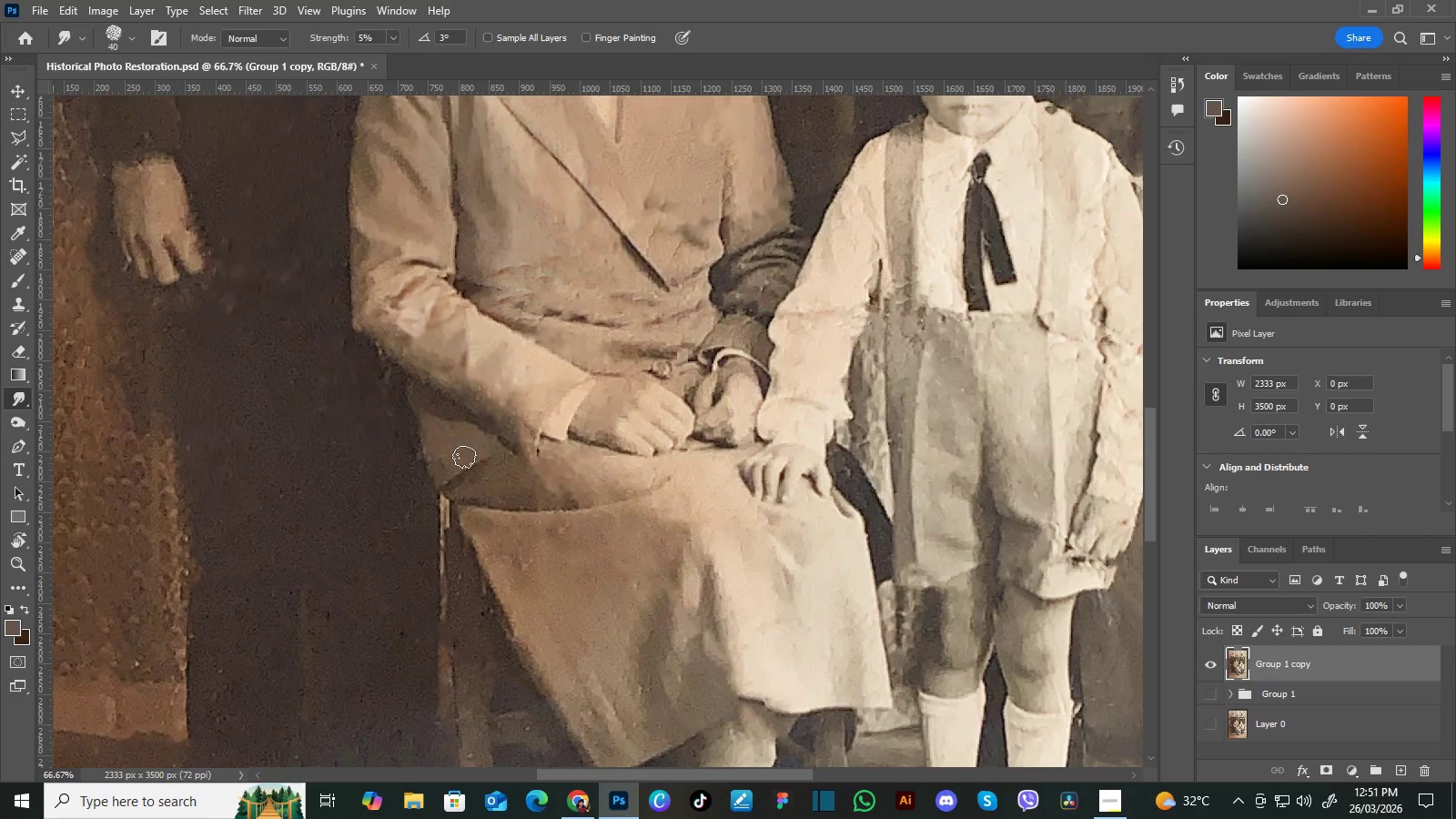 
hold_key(key=Space, duration=0.61)
 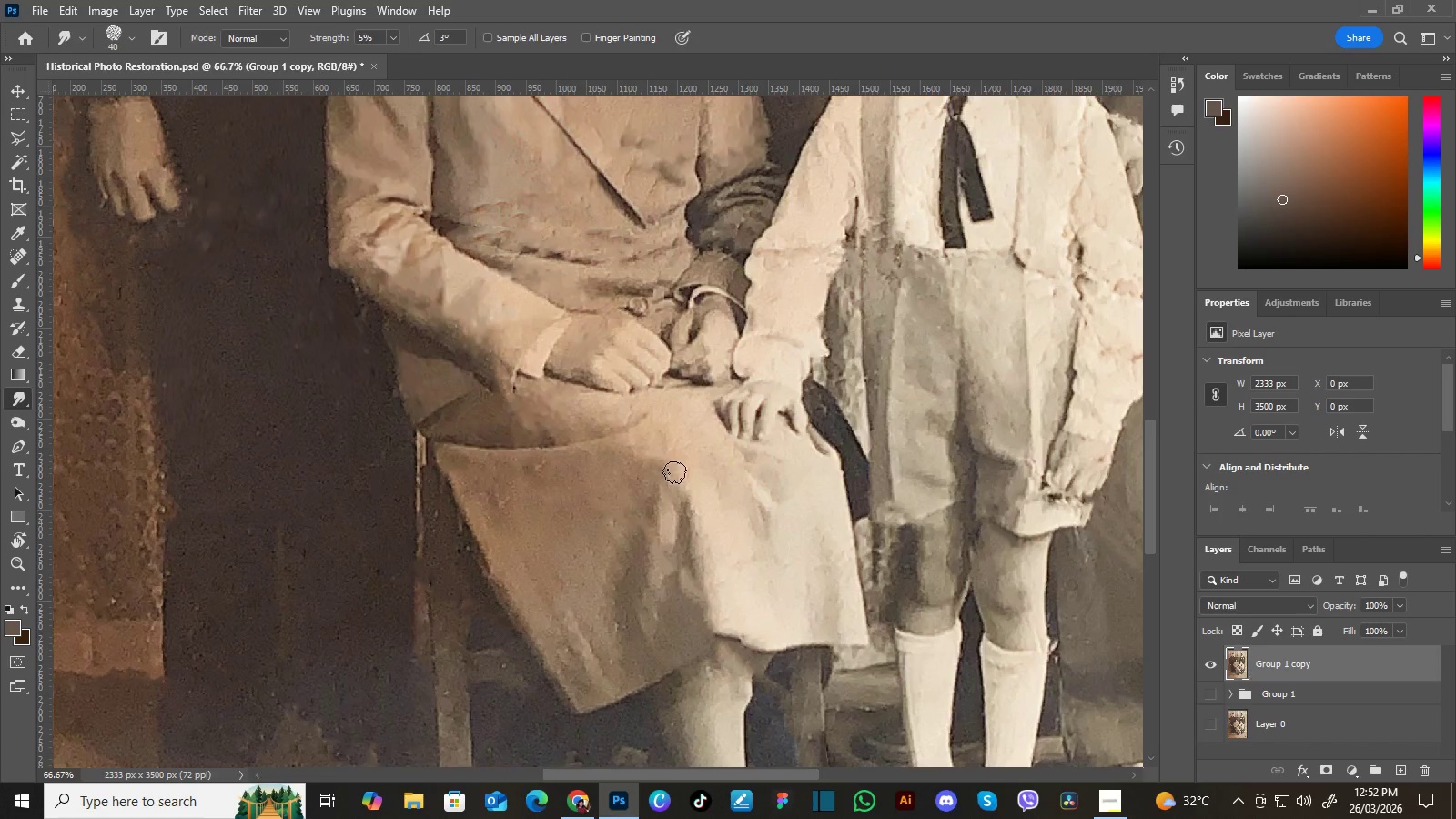 
left_click_drag(start_coordinate=[666, 511], to_coordinate=[642, 449])
 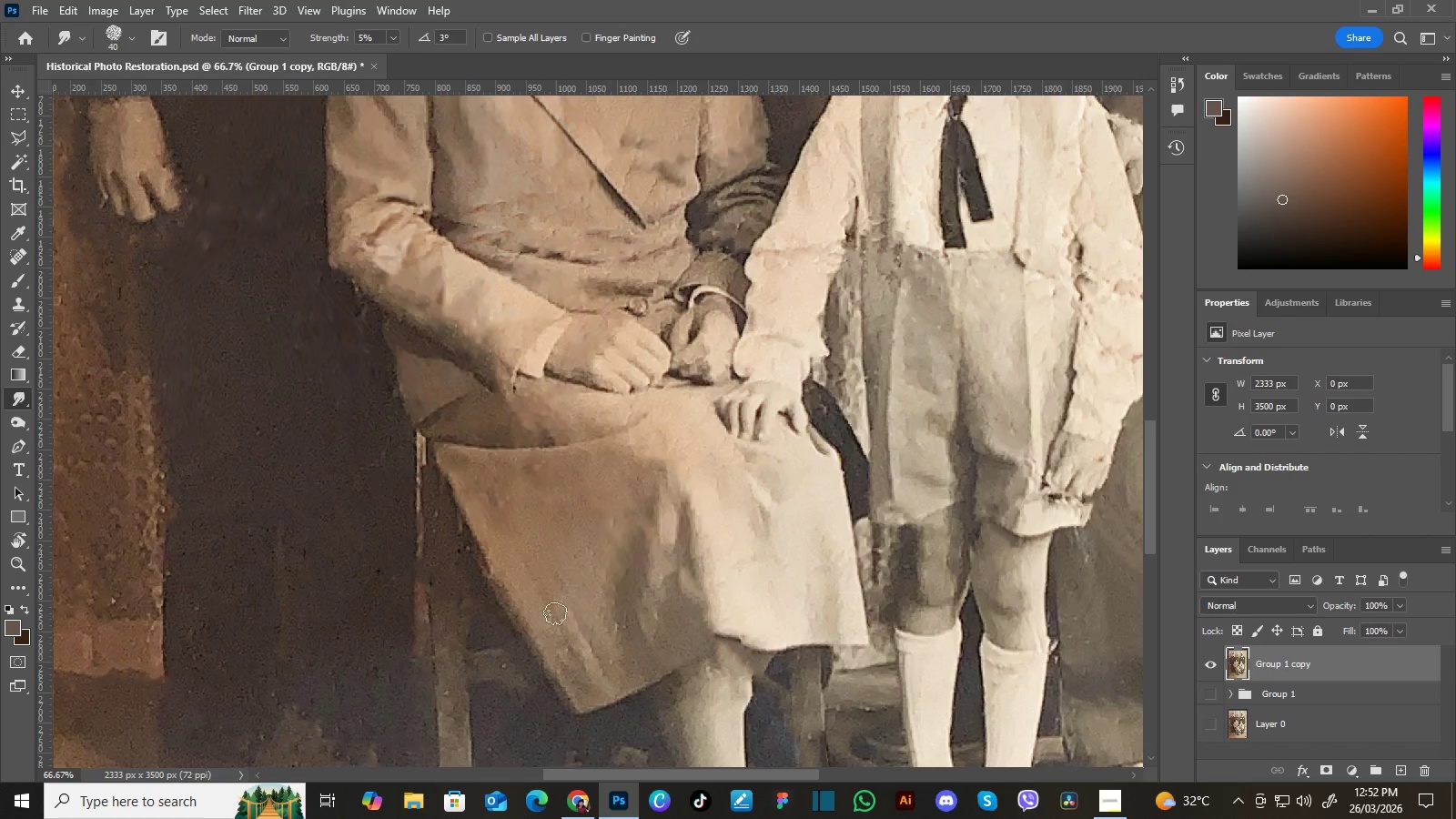 
wait(14.74)
 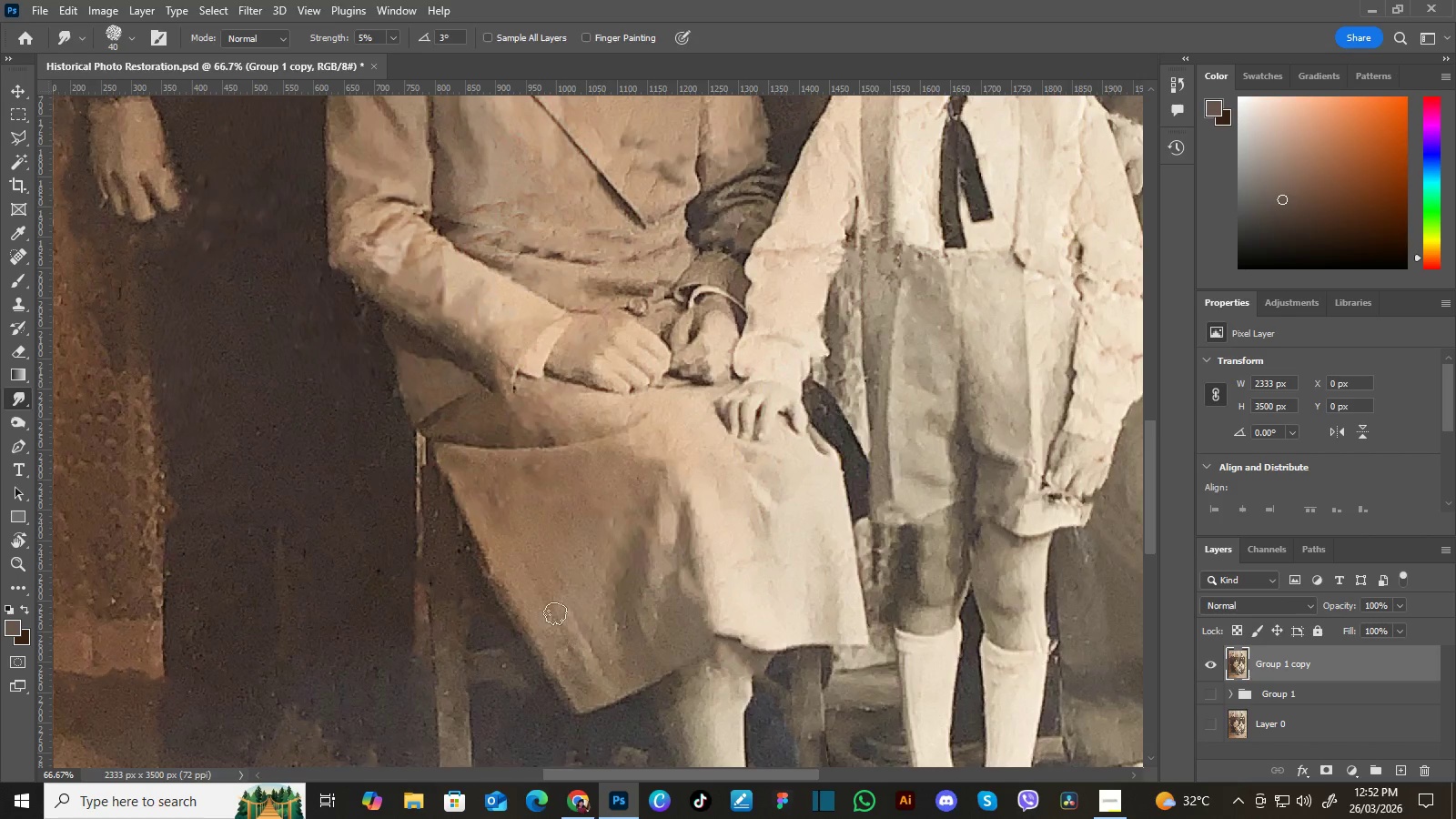 
hold_key(key=Space, duration=0.59)
 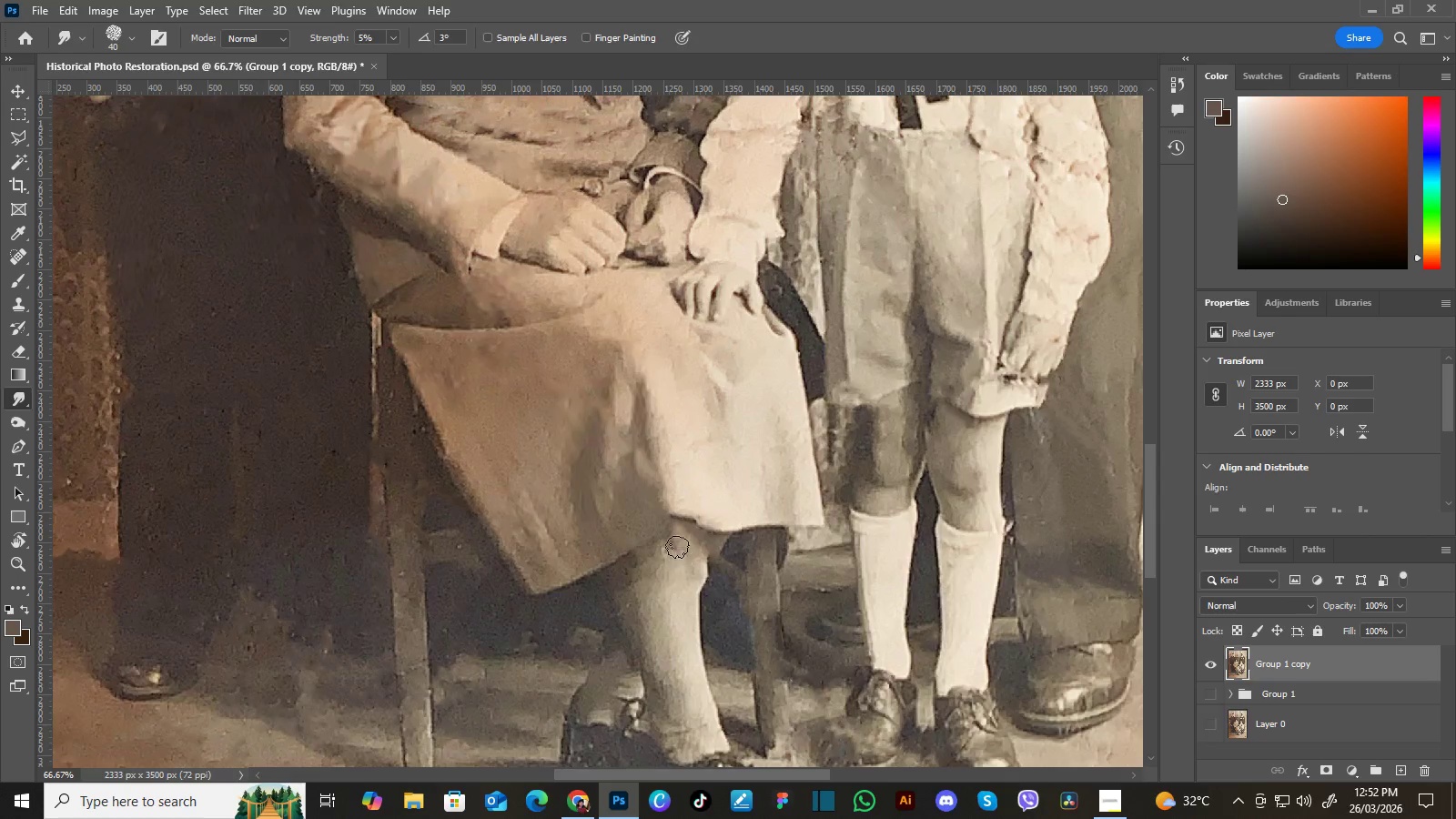 
left_click_drag(start_coordinate=[702, 627], to_coordinate=[658, 509])
 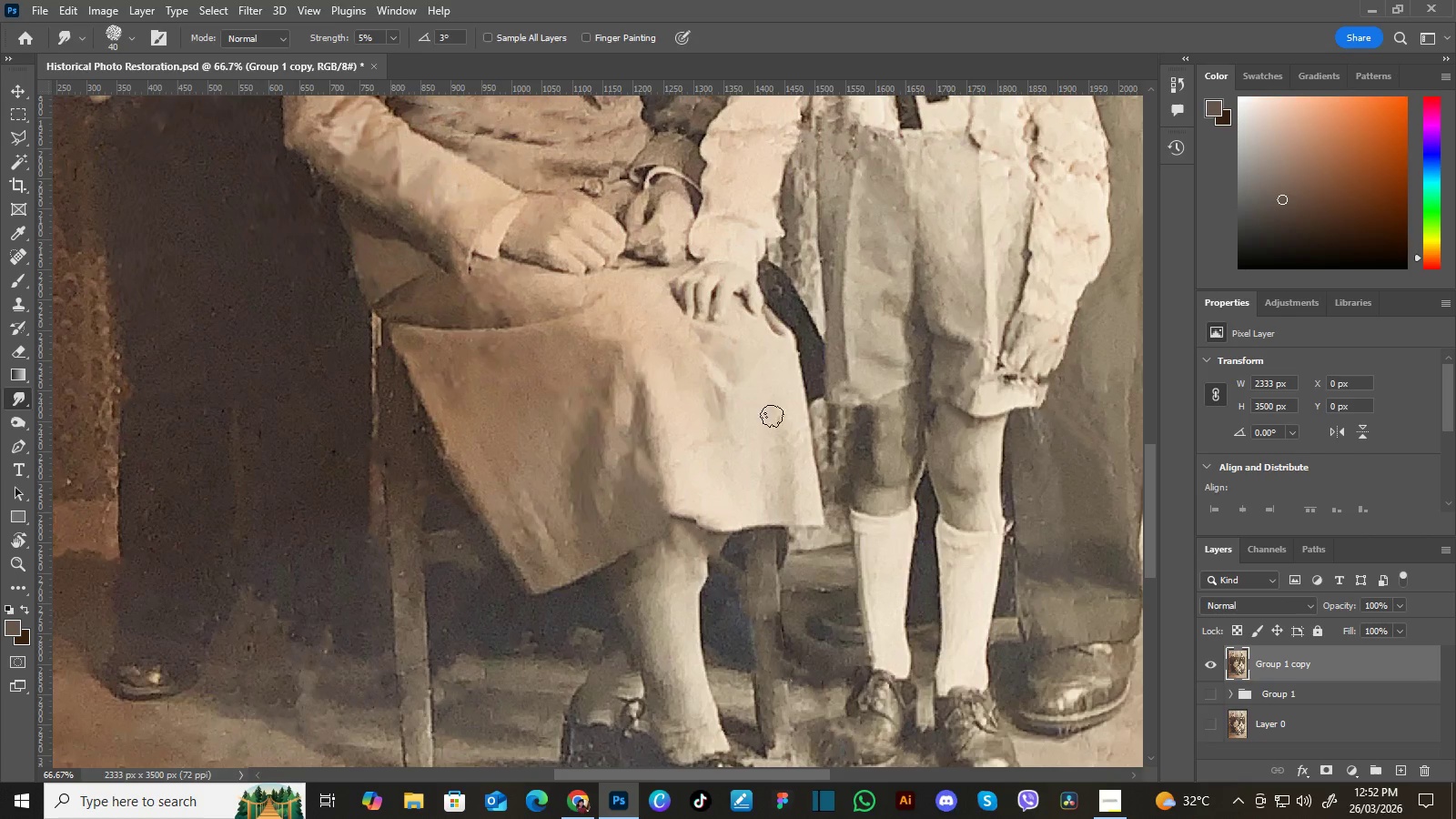 
wait(5.84)
 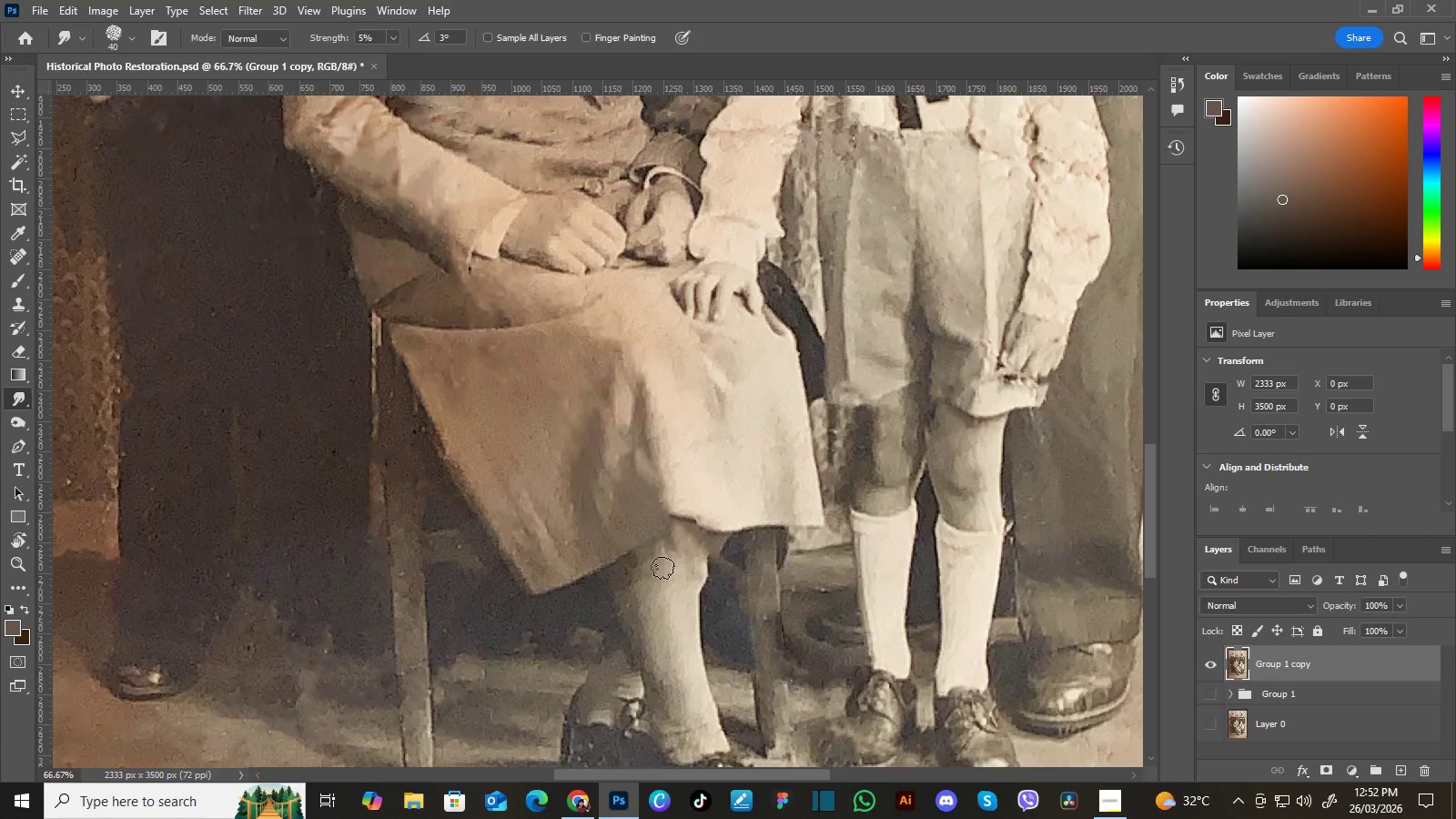 
hold_key(key=Space, duration=0.73)
 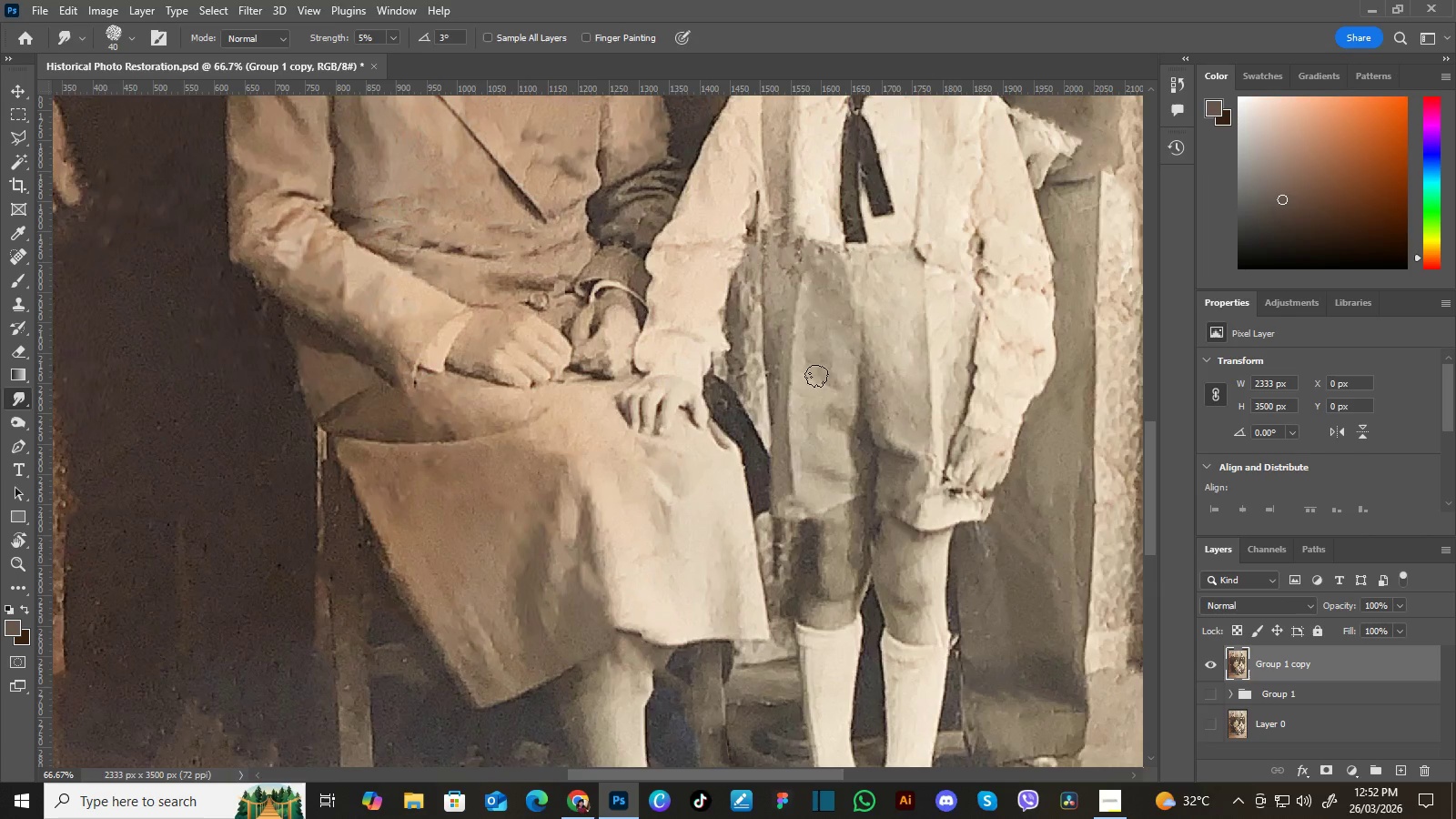 
left_click_drag(start_coordinate=[838, 342], to_coordinate=[784, 456])
 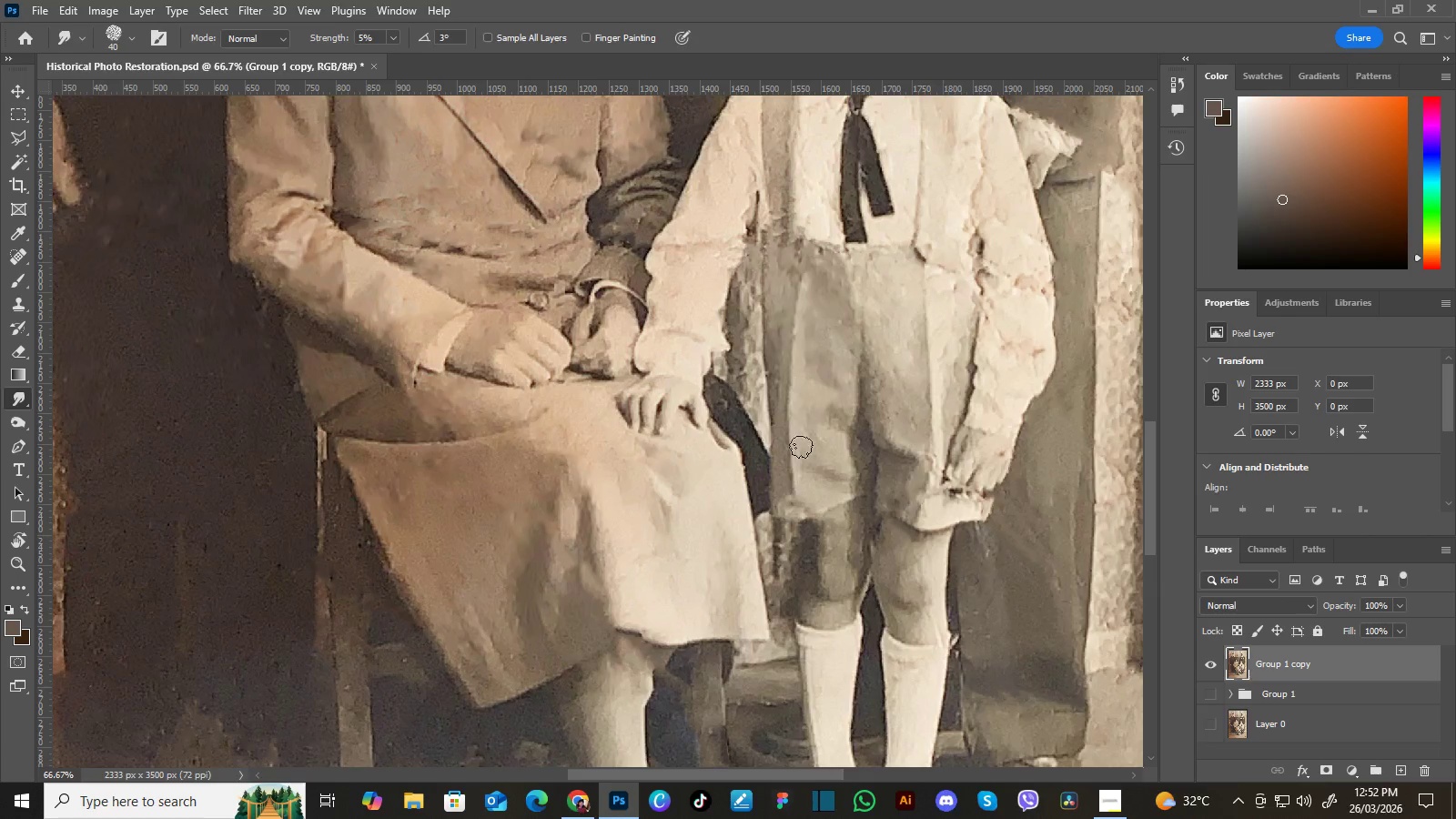 
wait(13.42)
 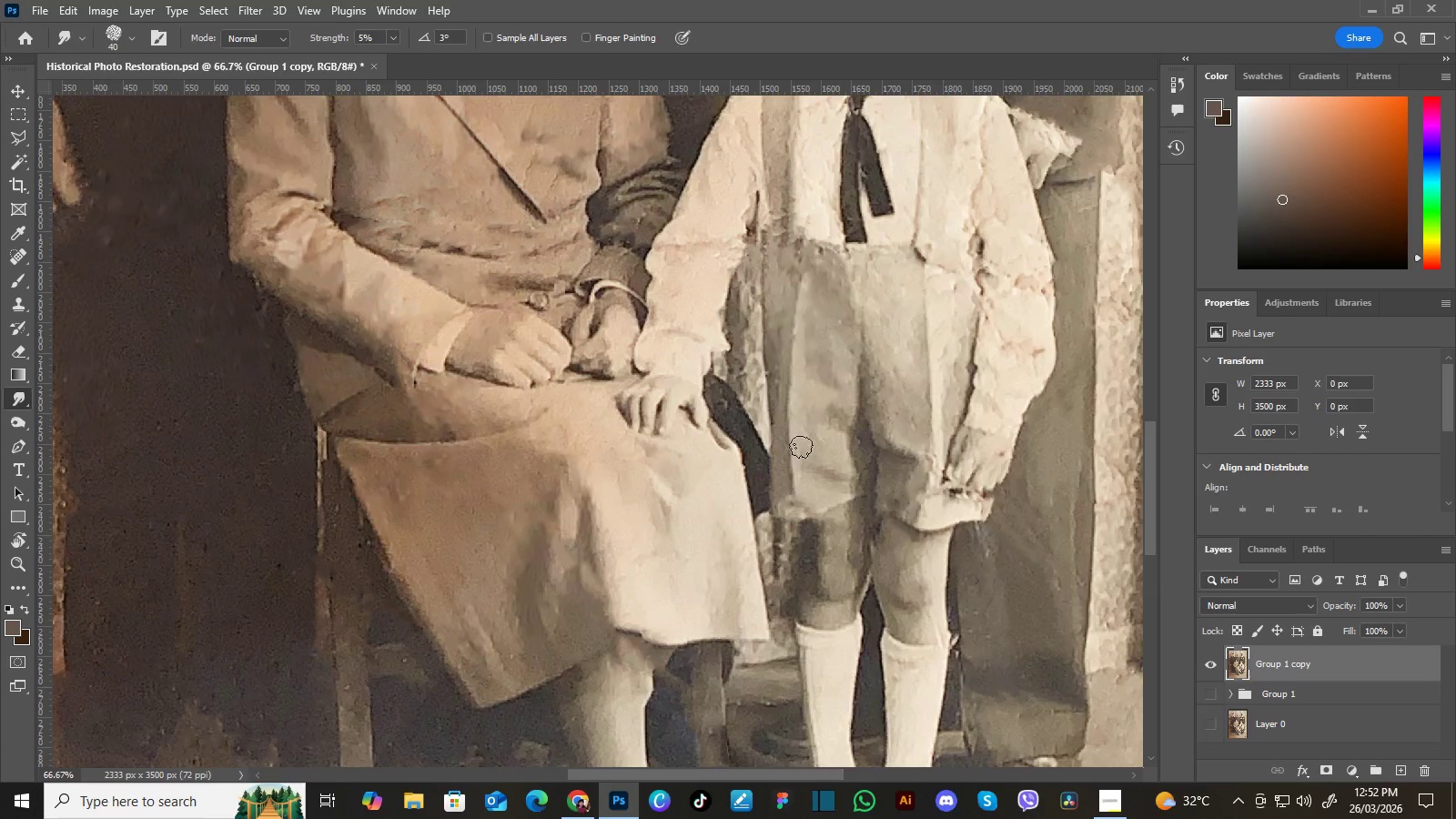 
hold_key(key=Space, duration=0.42)
 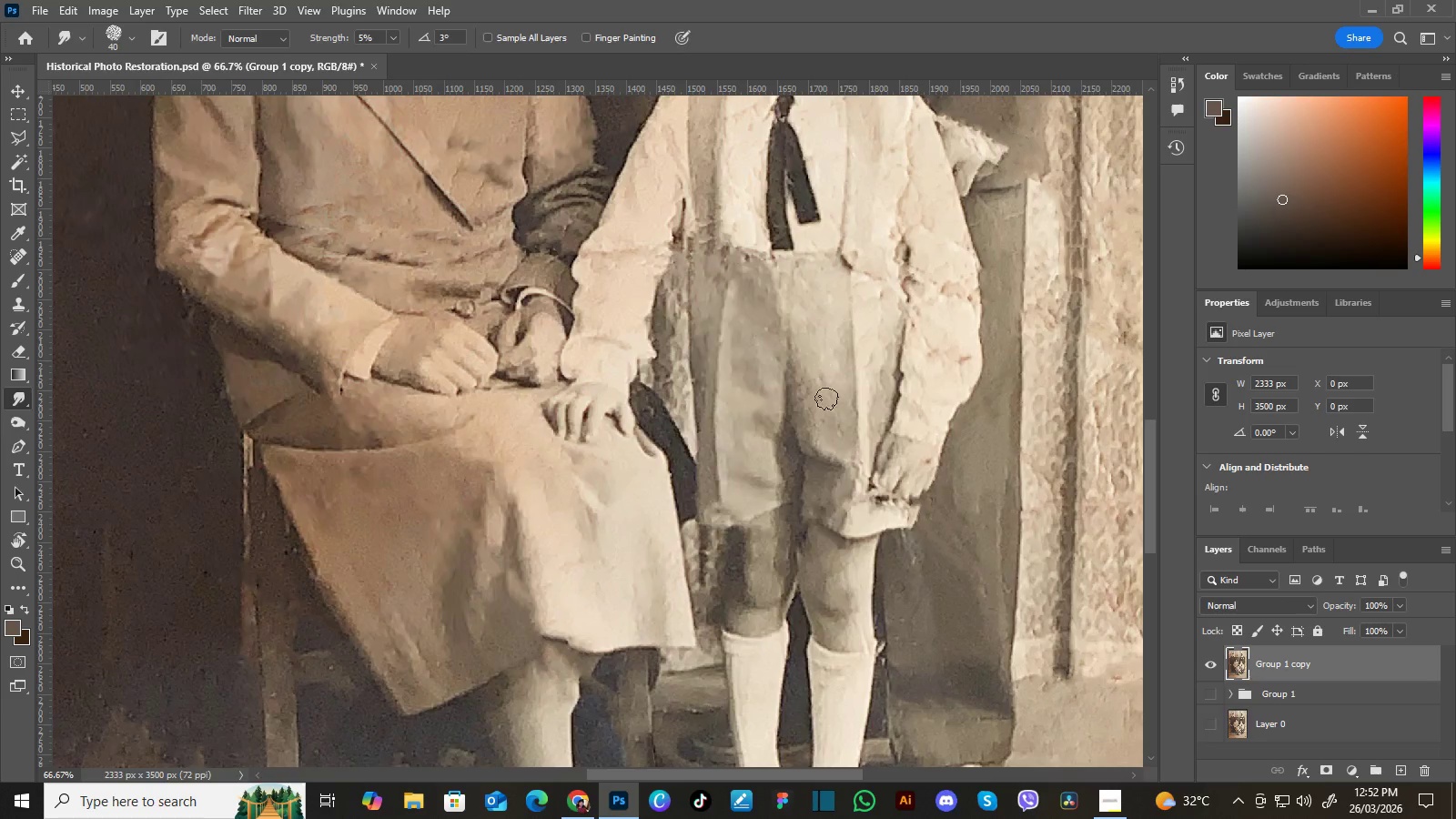 
left_click_drag(start_coordinate=[902, 370], to_coordinate=[828, 378])
 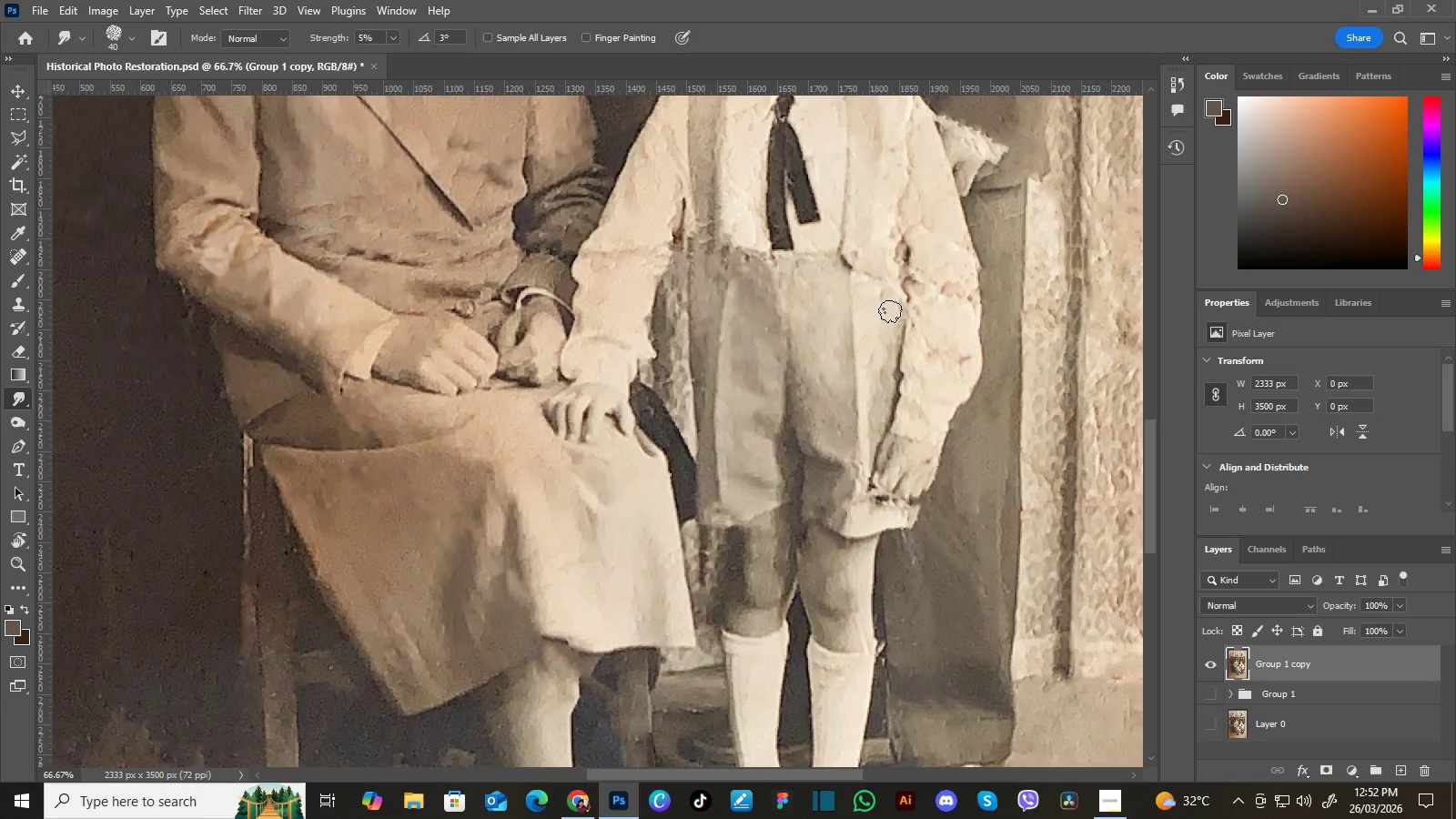 
wait(6.88)
 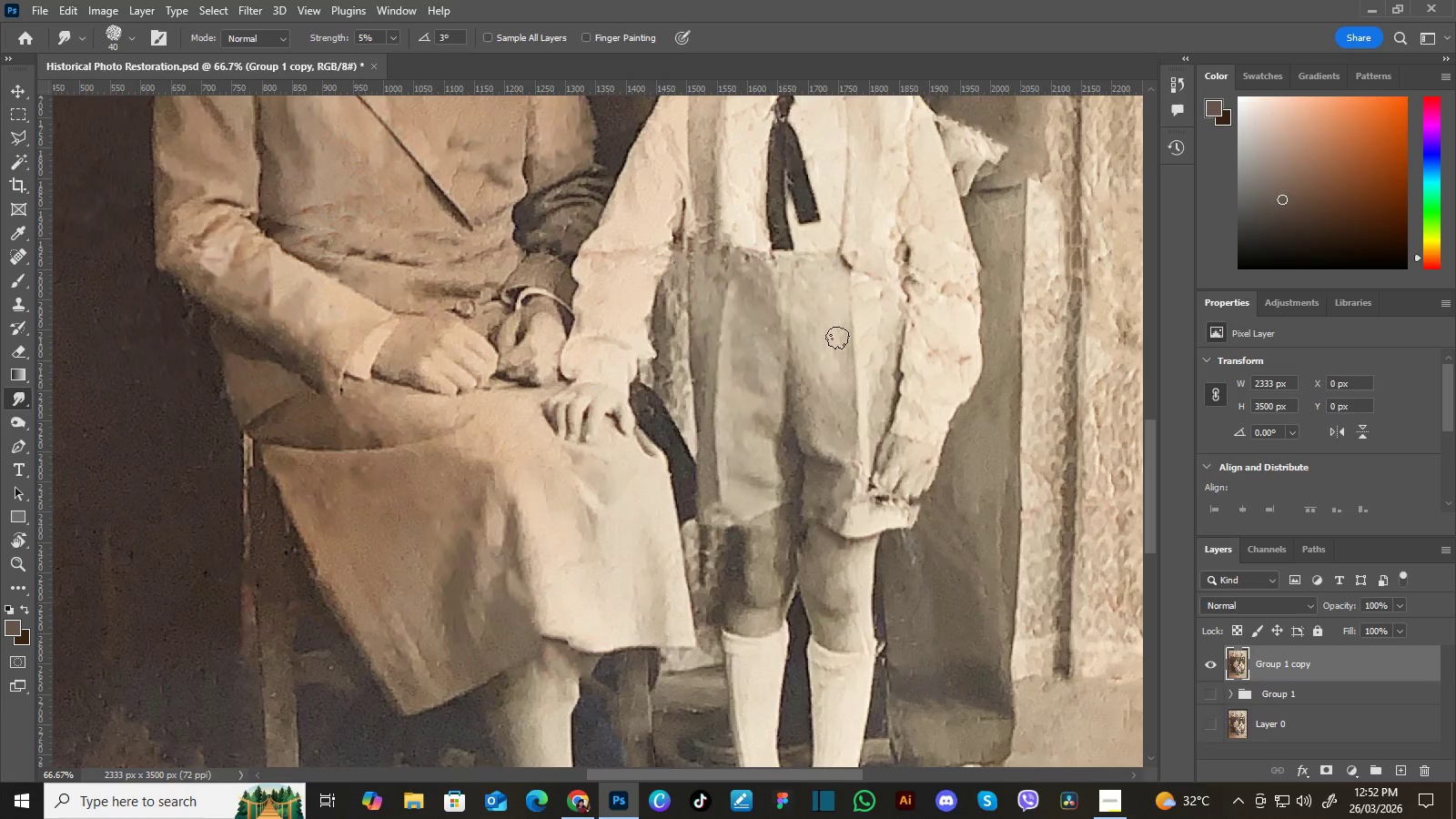 
hold_key(key=Space, duration=0.41)
 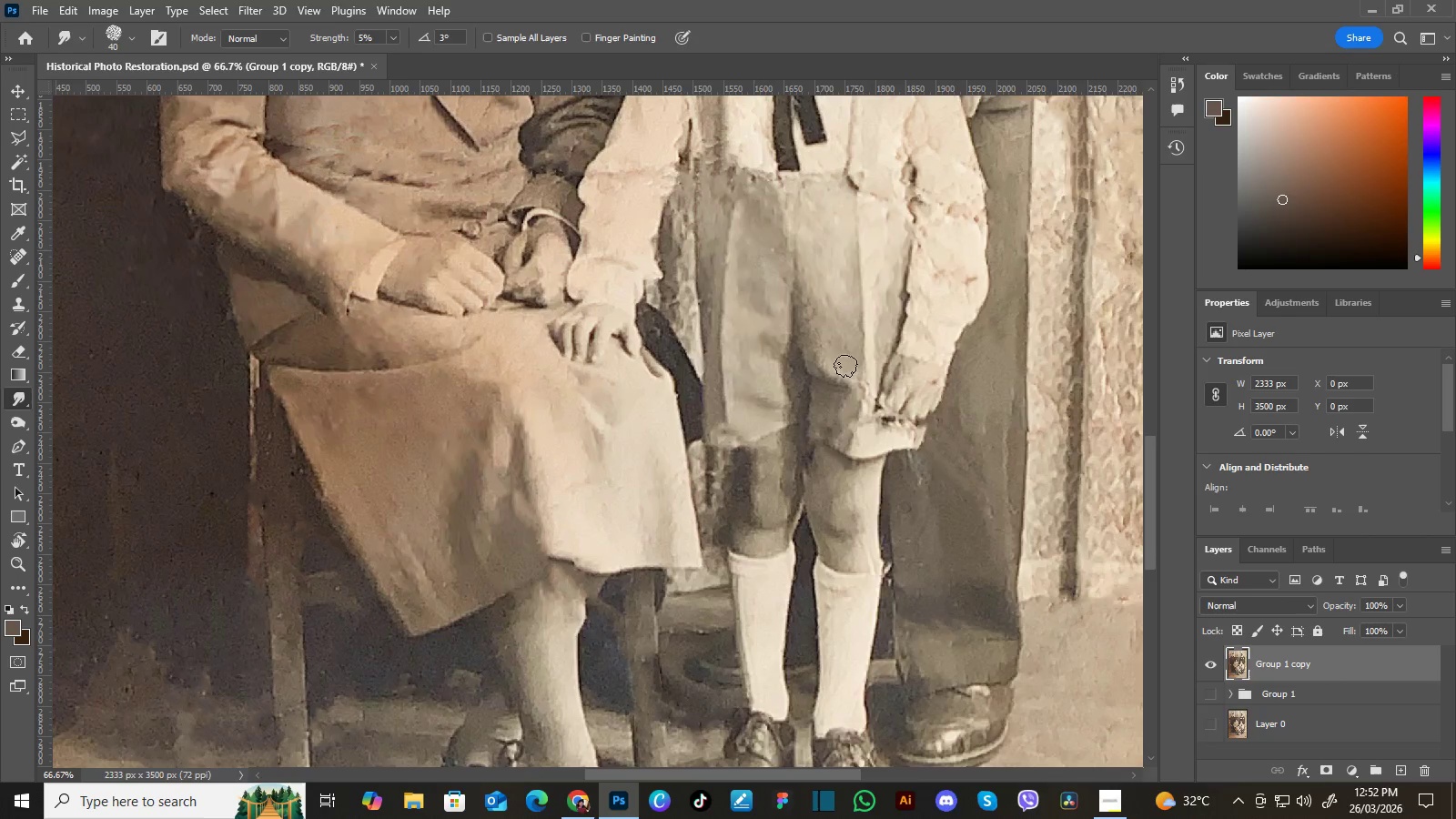 
left_click_drag(start_coordinate=[816, 423], to_coordinate=[823, 344])
 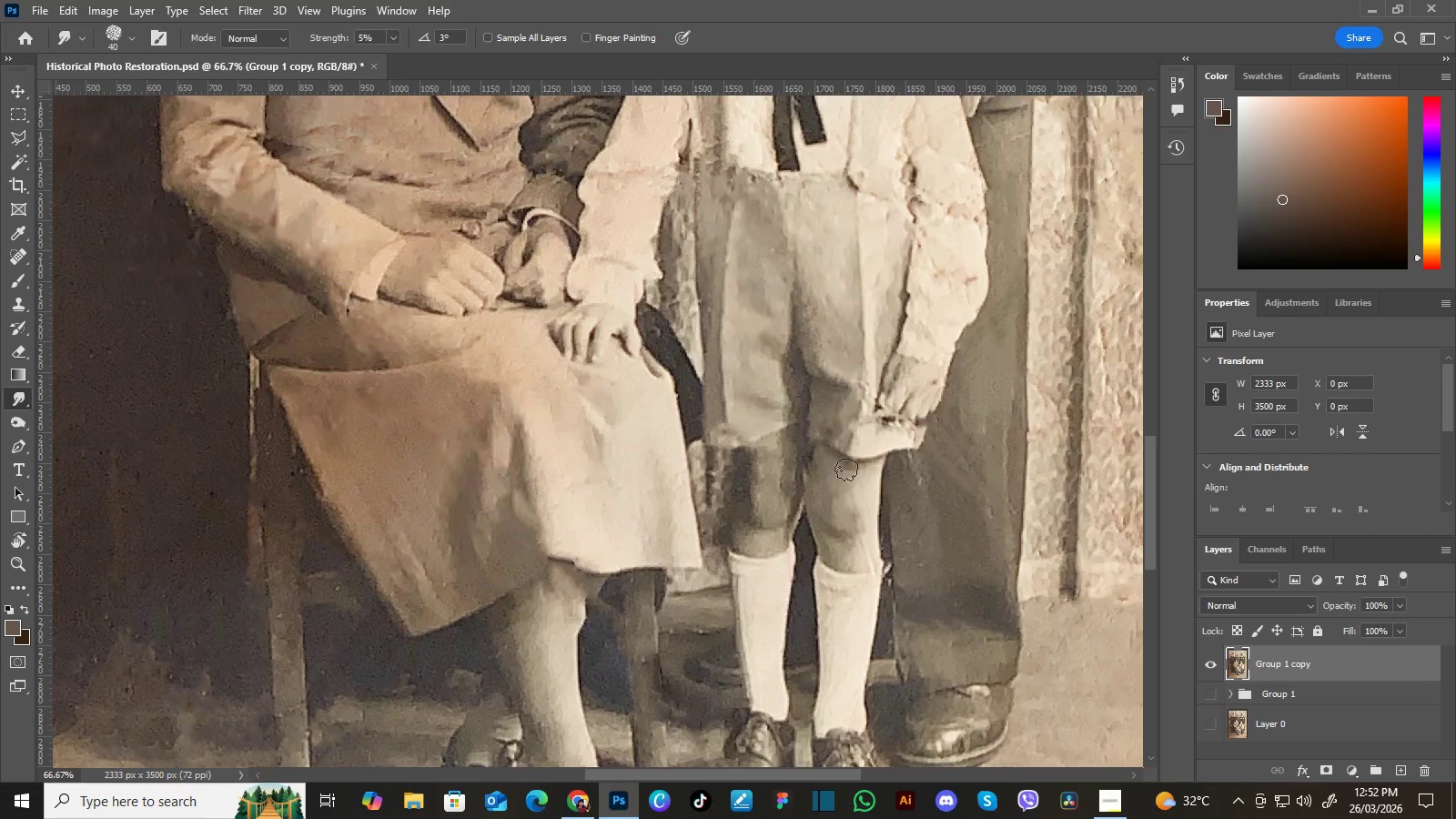 
wait(11.36)
 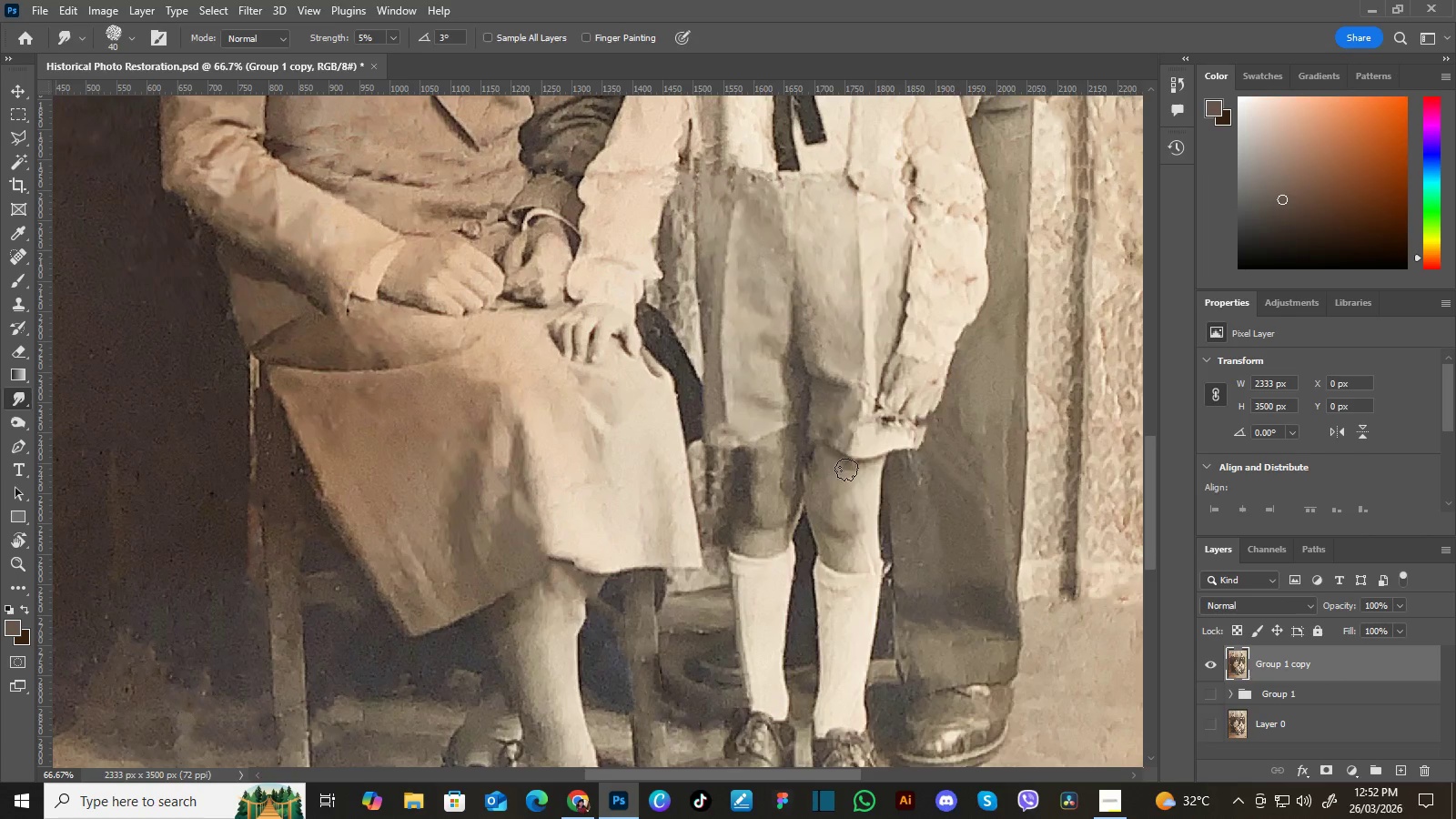 
hold_key(key=Space, duration=0.48)
 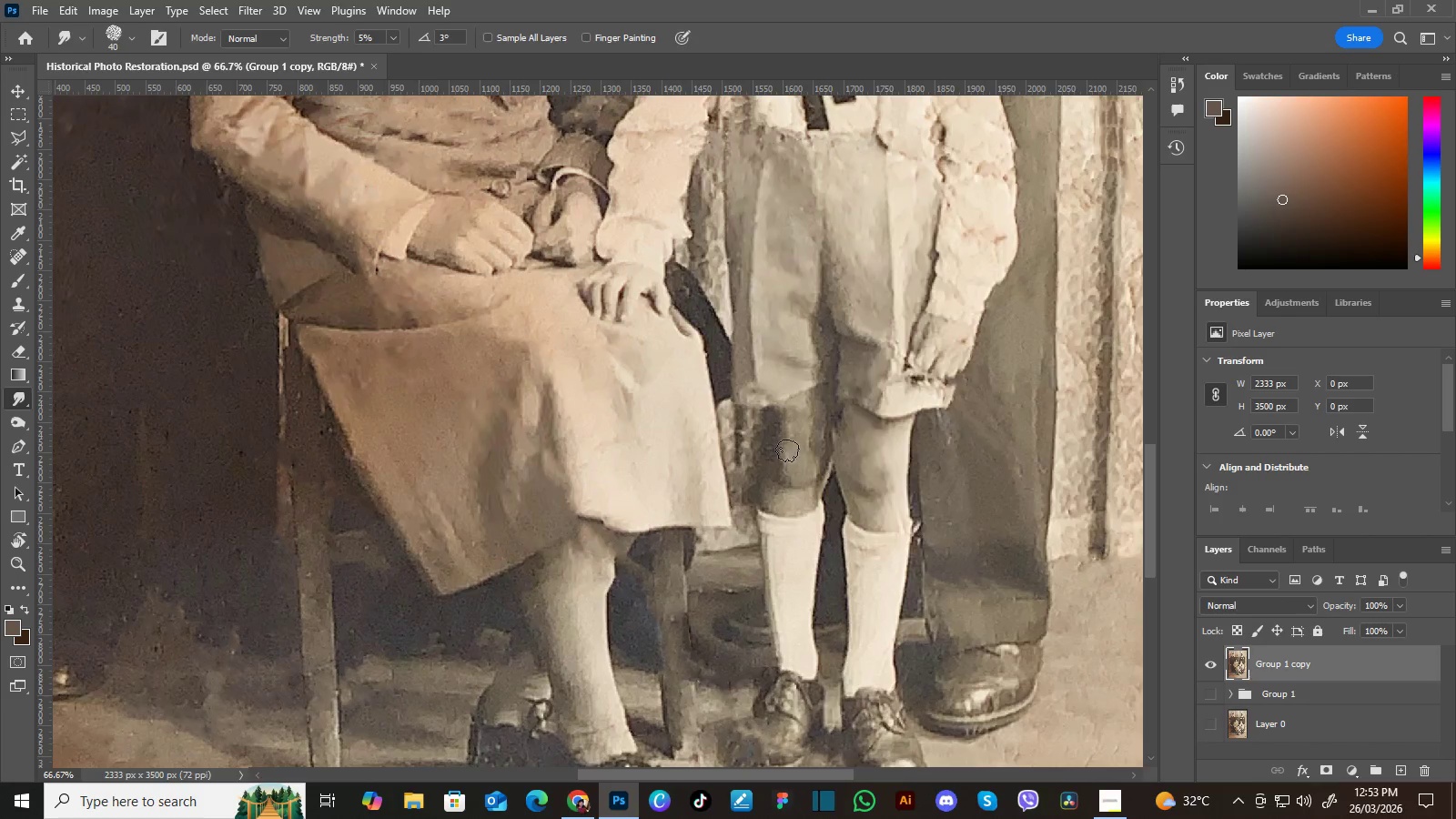 
left_click_drag(start_coordinate=[805, 507], to_coordinate=[834, 466])
 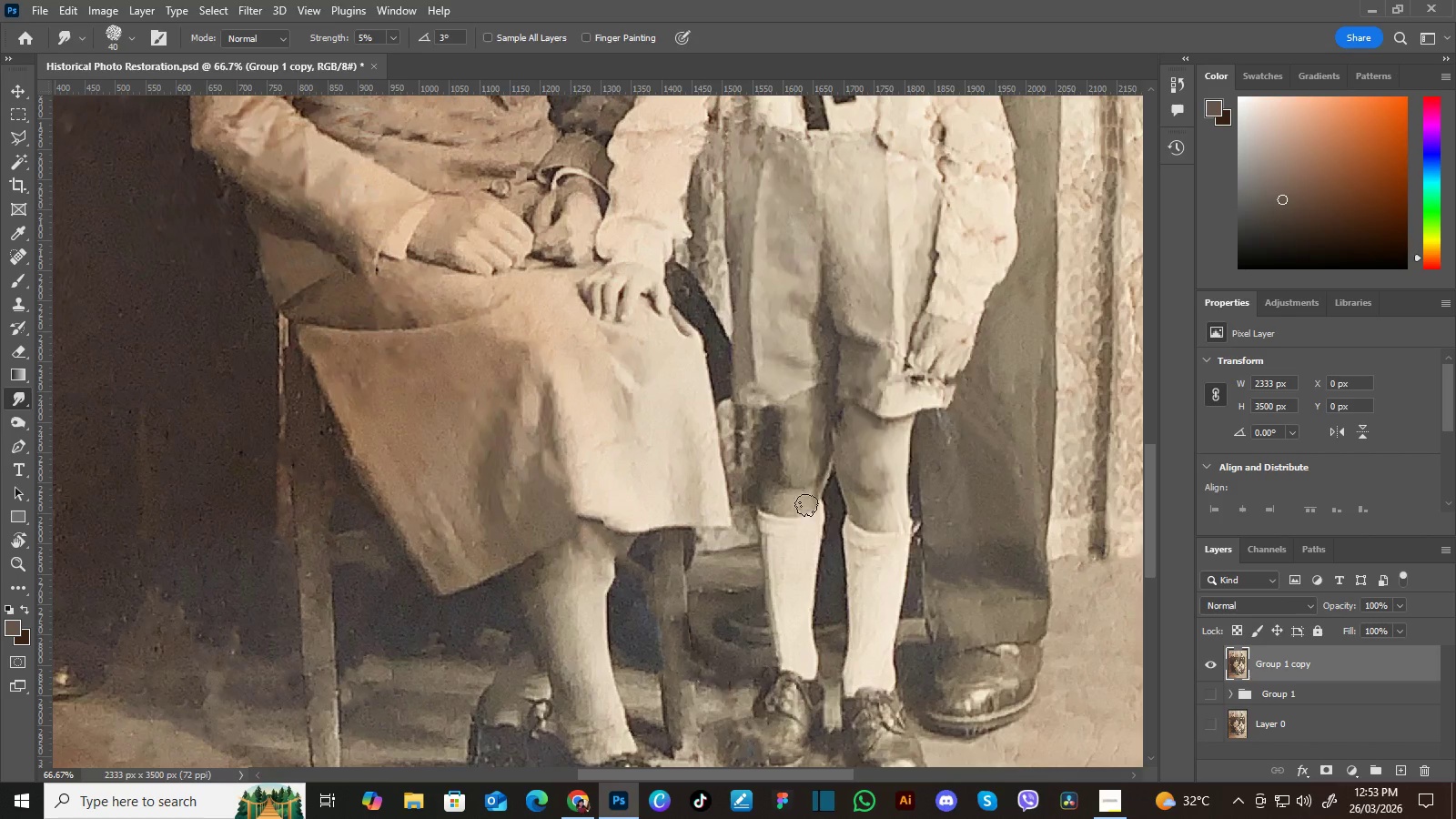 
wait(5.02)
 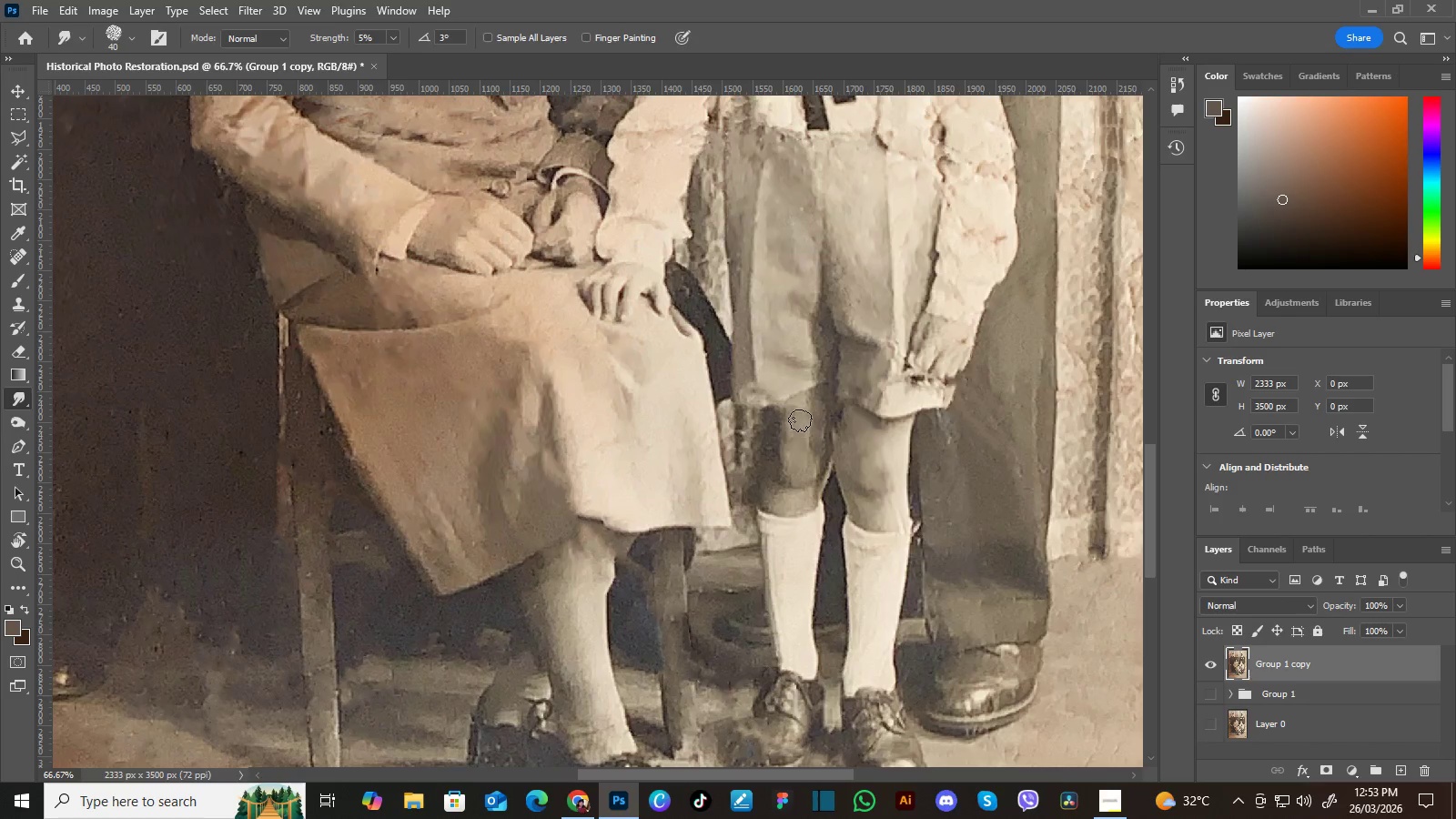 
hold_key(key=Space, duration=0.45)
 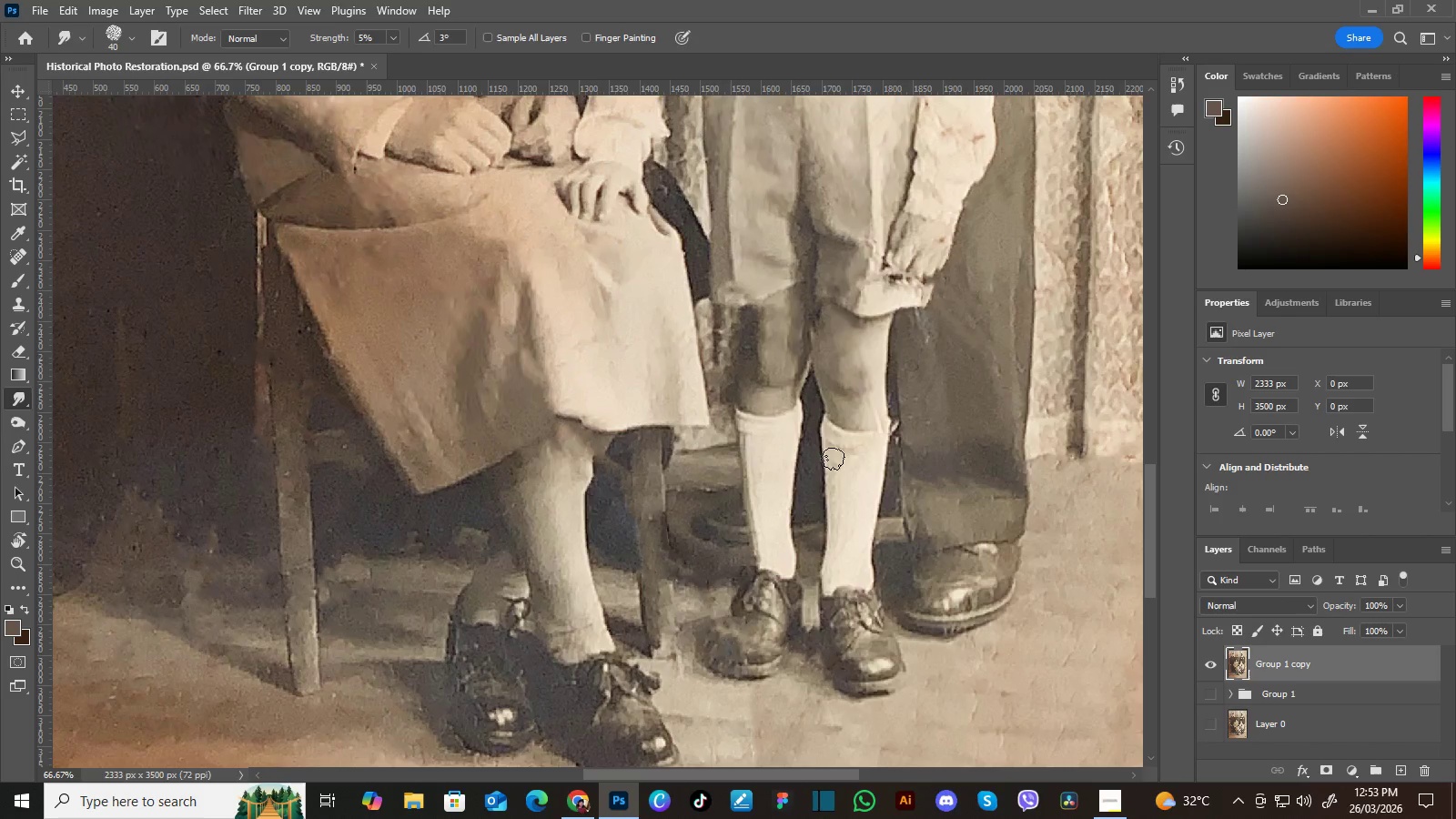 
left_click_drag(start_coordinate=[854, 560], to_coordinate=[834, 460])
 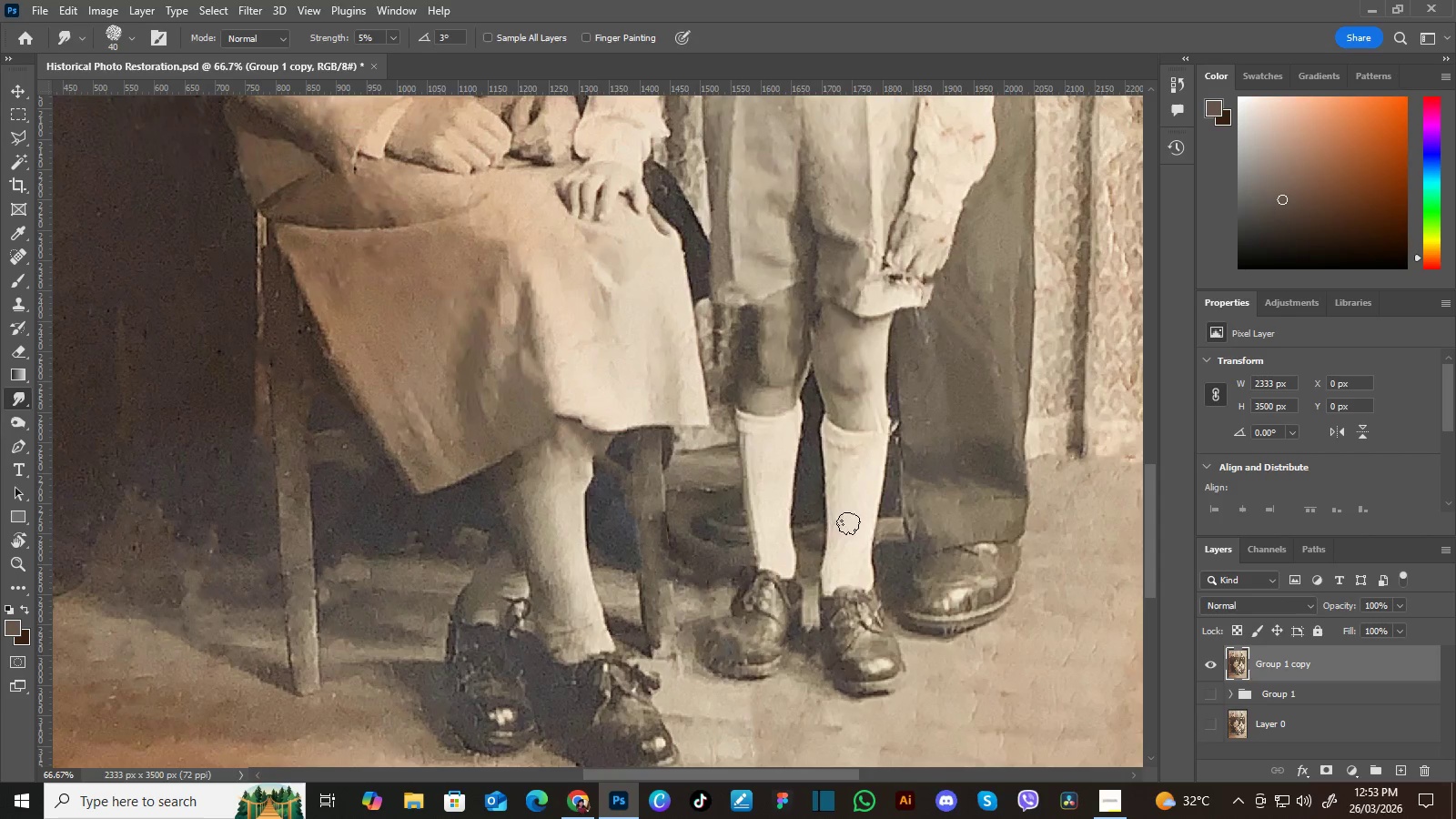 
hold_key(key=Space, duration=0.75)
 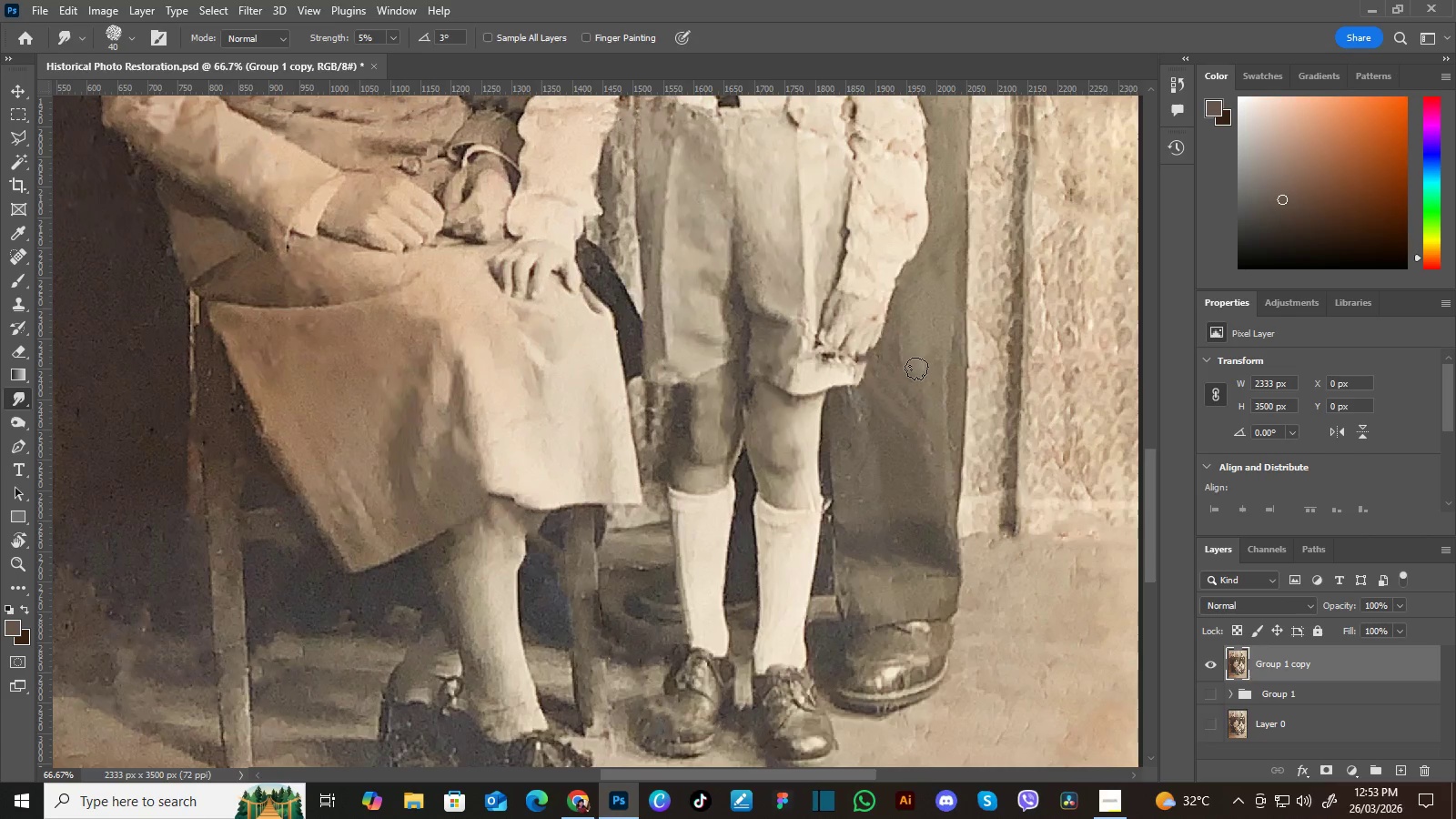 
left_click_drag(start_coordinate=[929, 404], to_coordinate=[862, 482])
 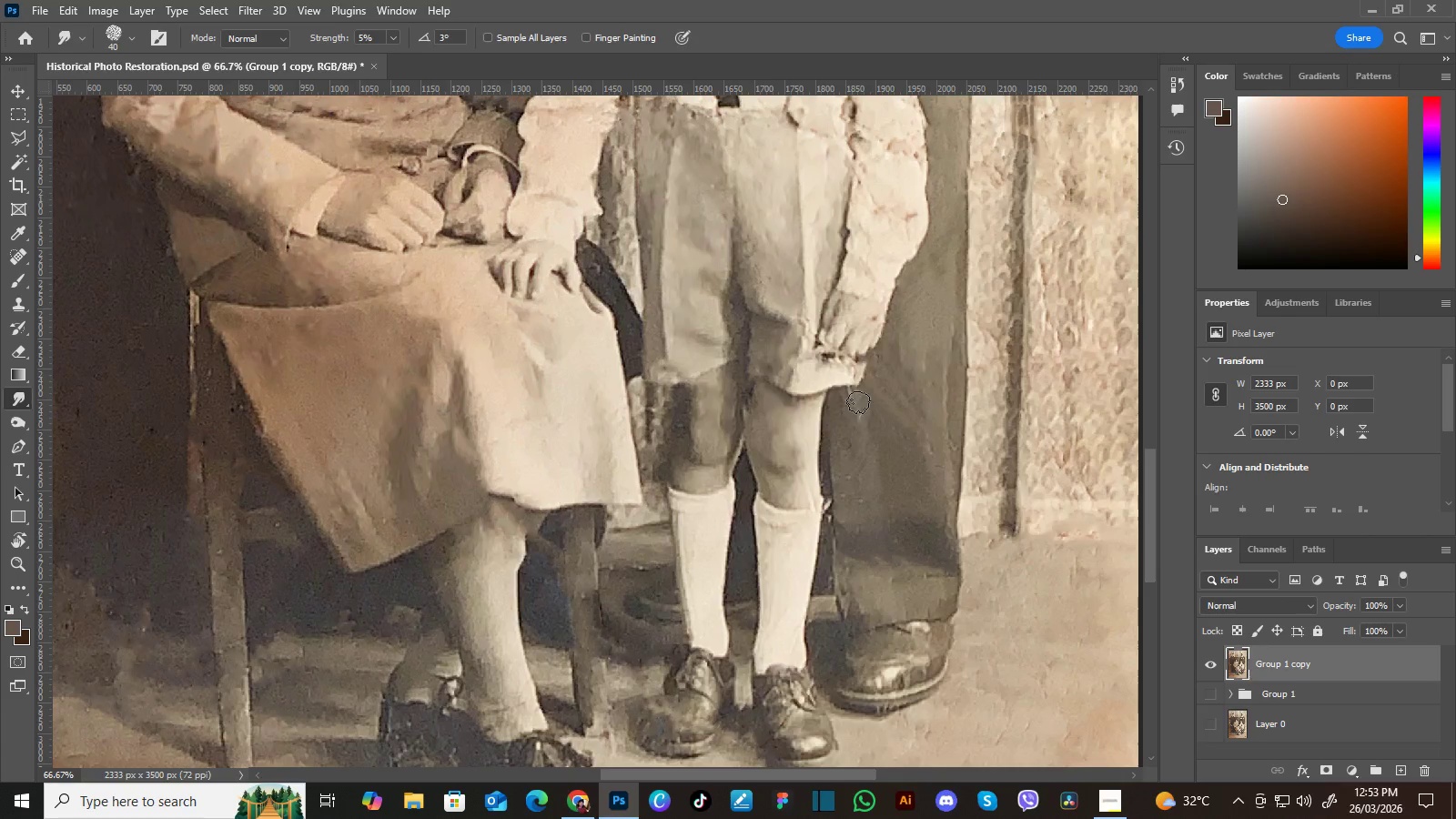 
wait(8.28)
 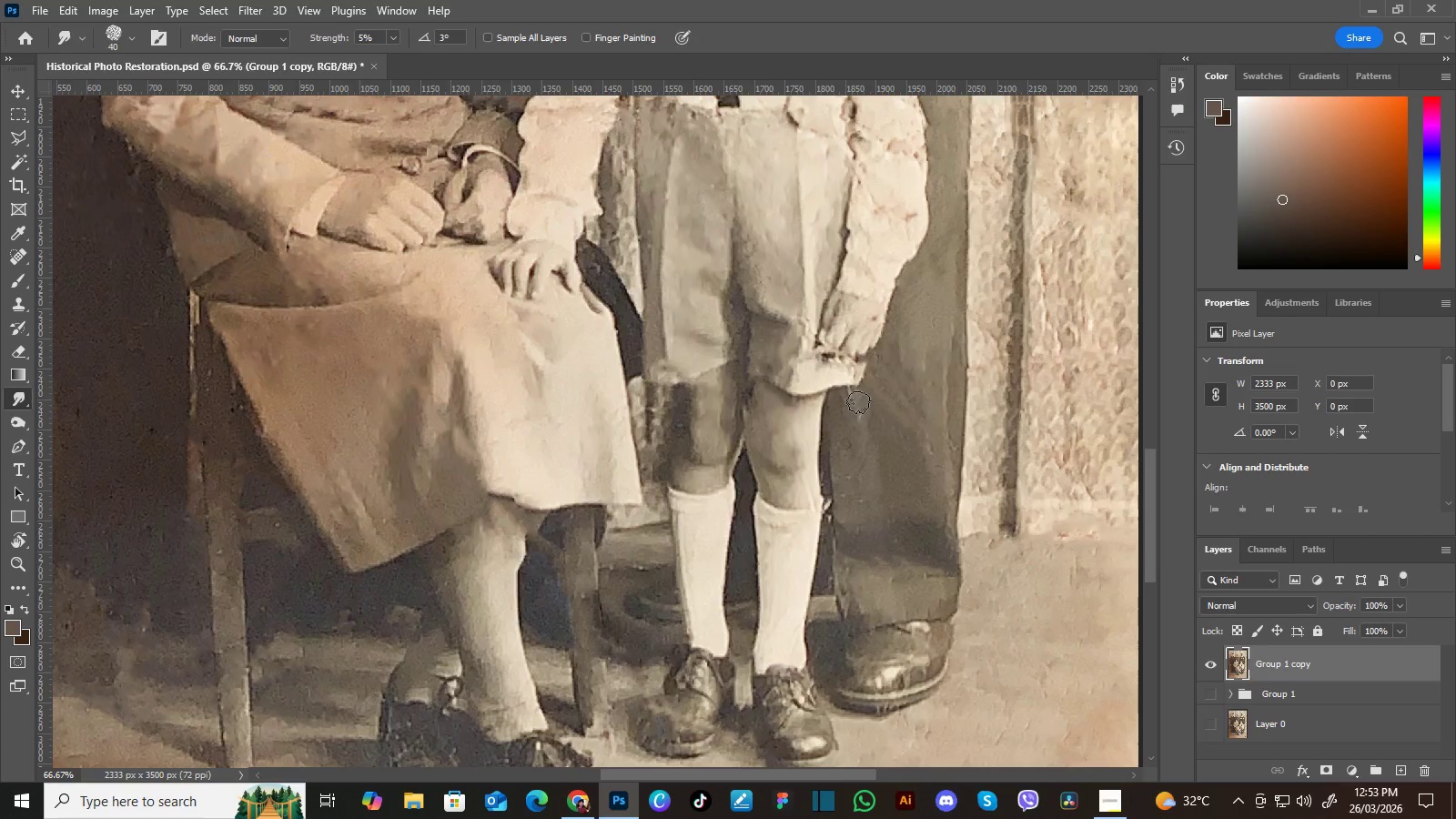 
hold_key(key=Space, duration=0.5)
 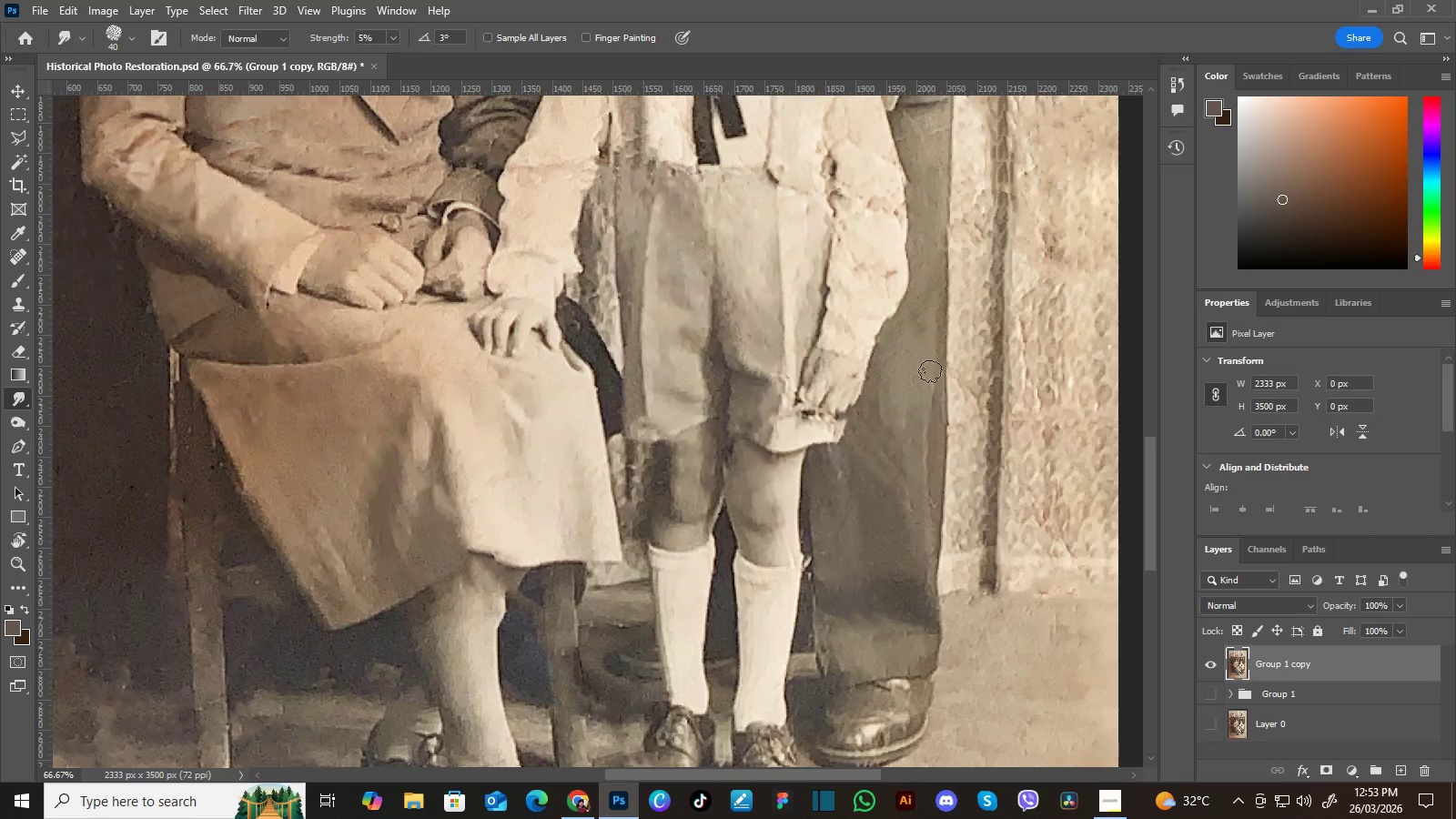 
left_click_drag(start_coordinate=[916, 365], to_coordinate=[896, 422])
 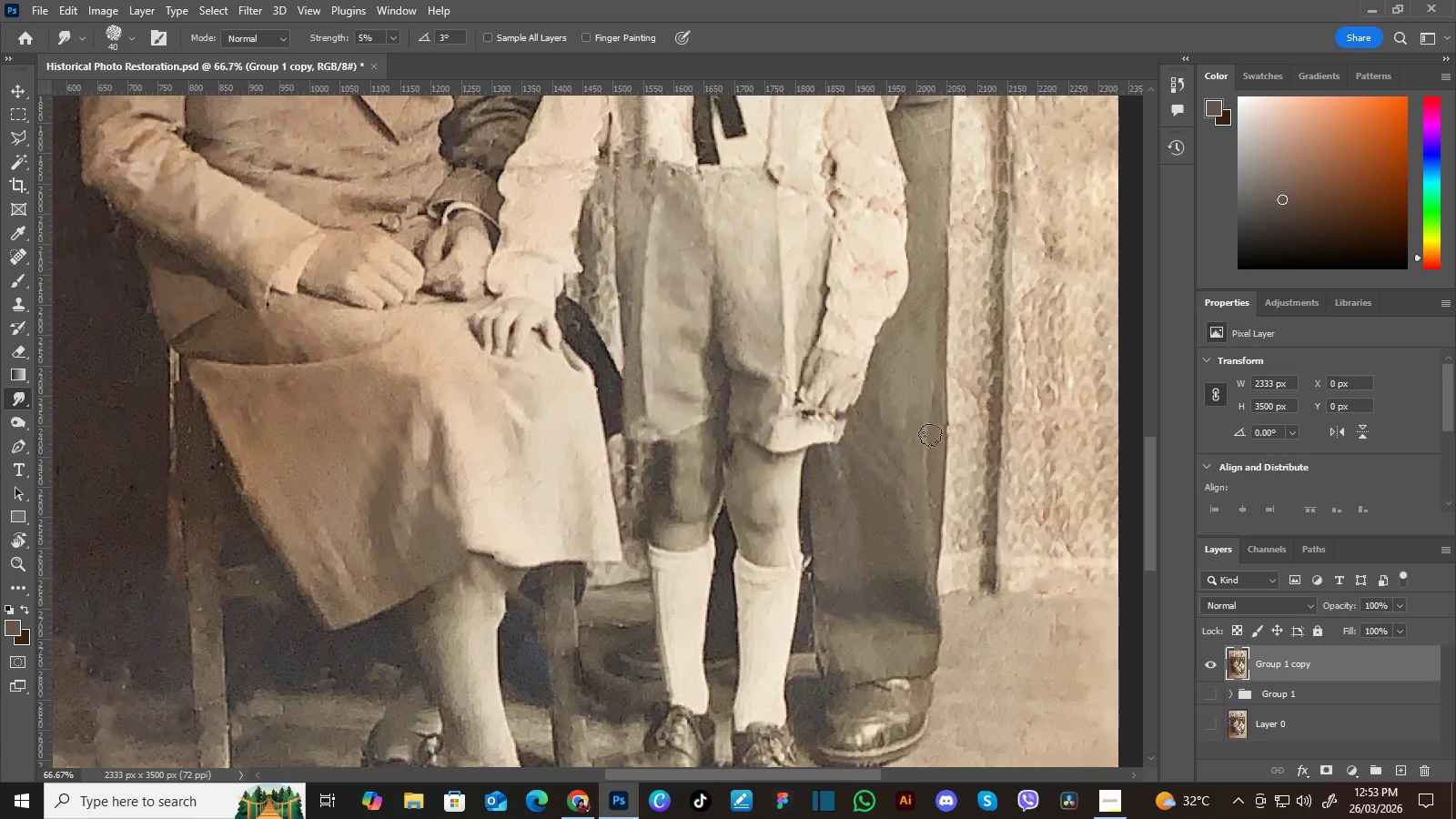 
hold_key(key=Space, duration=0.42)
 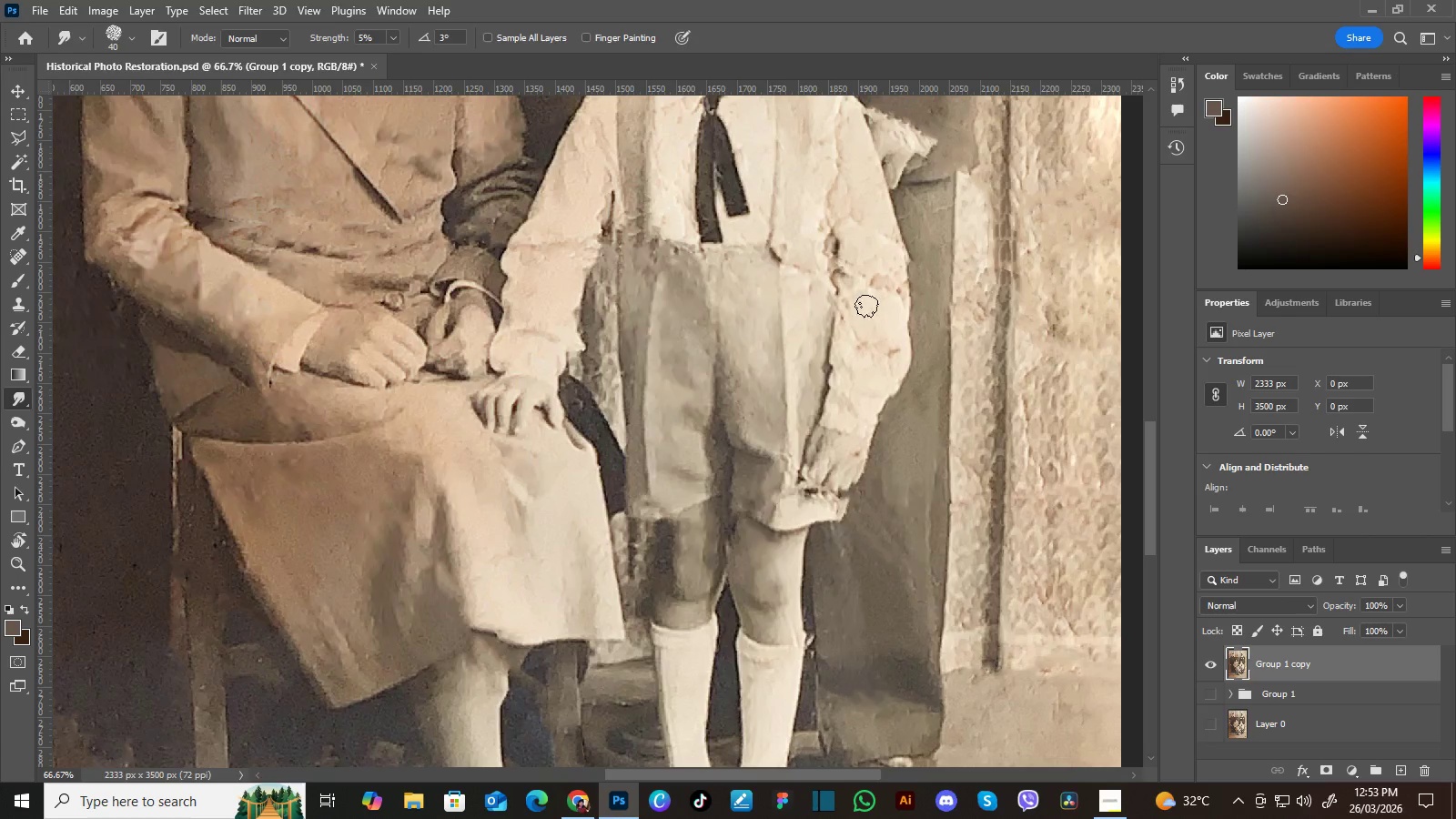 
left_click_drag(start_coordinate=[920, 337], to_coordinate=[923, 415])
 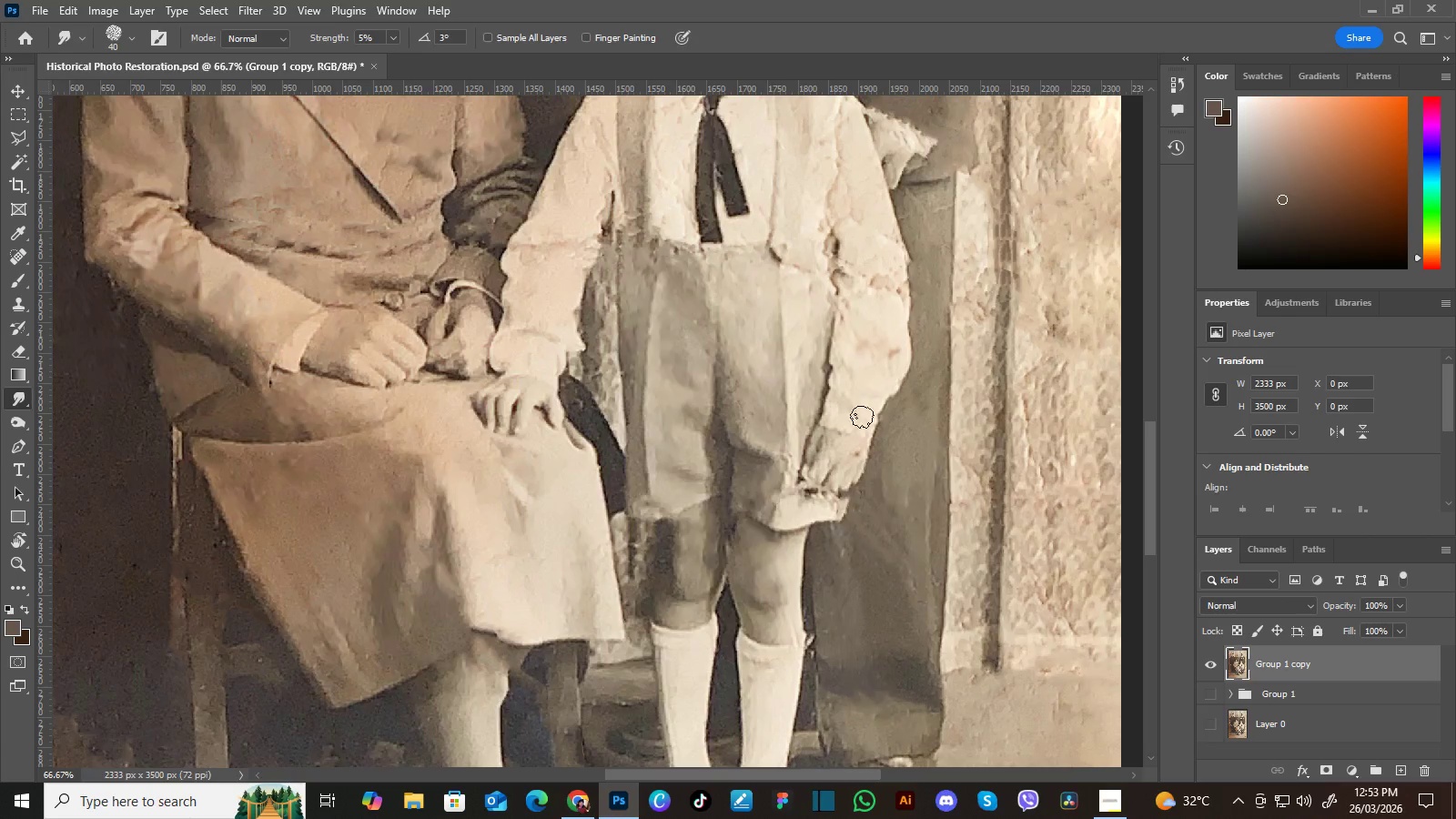 
wait(7.61)
 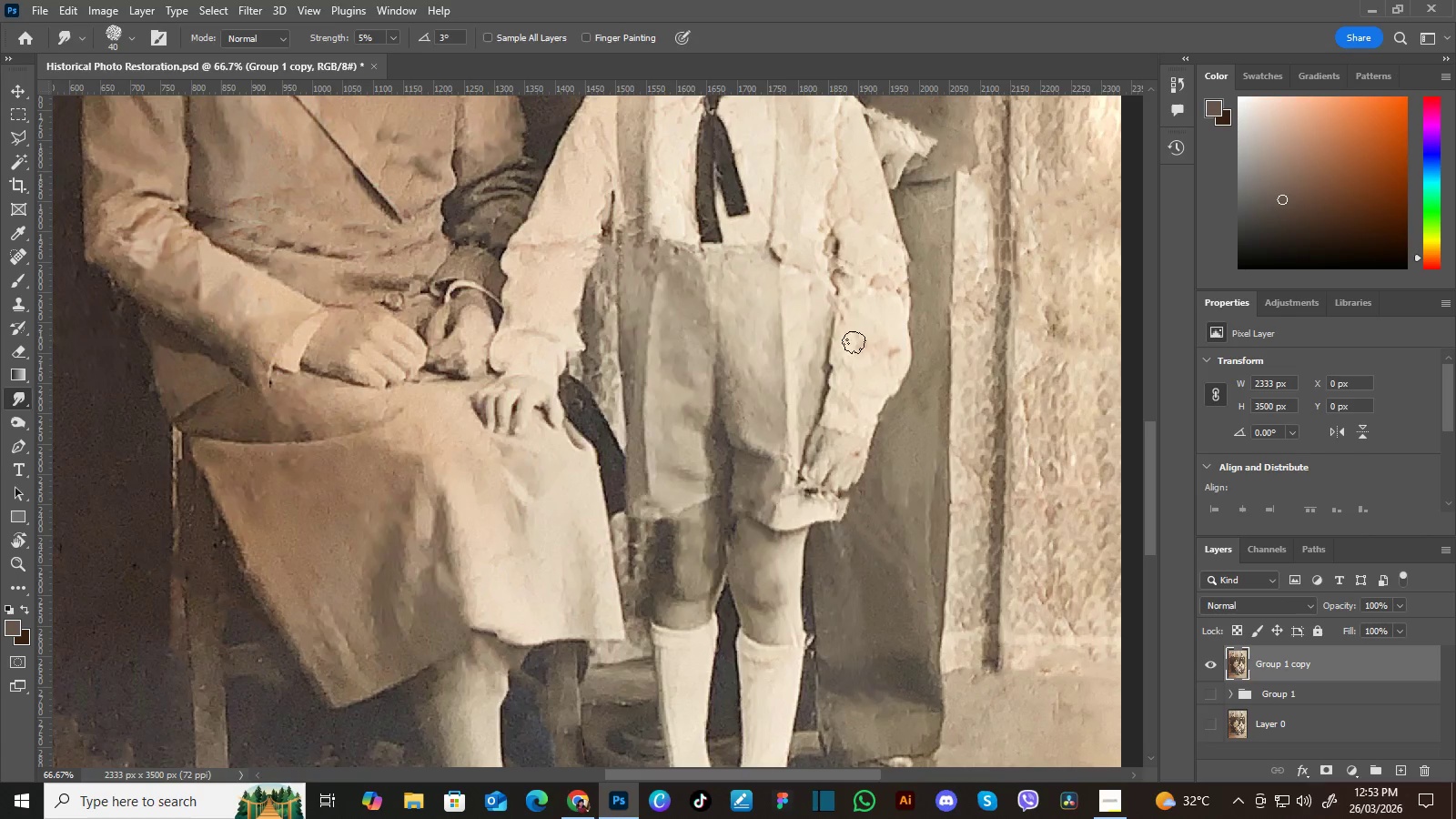 
hold_key(key=Space, duration=0.45)
 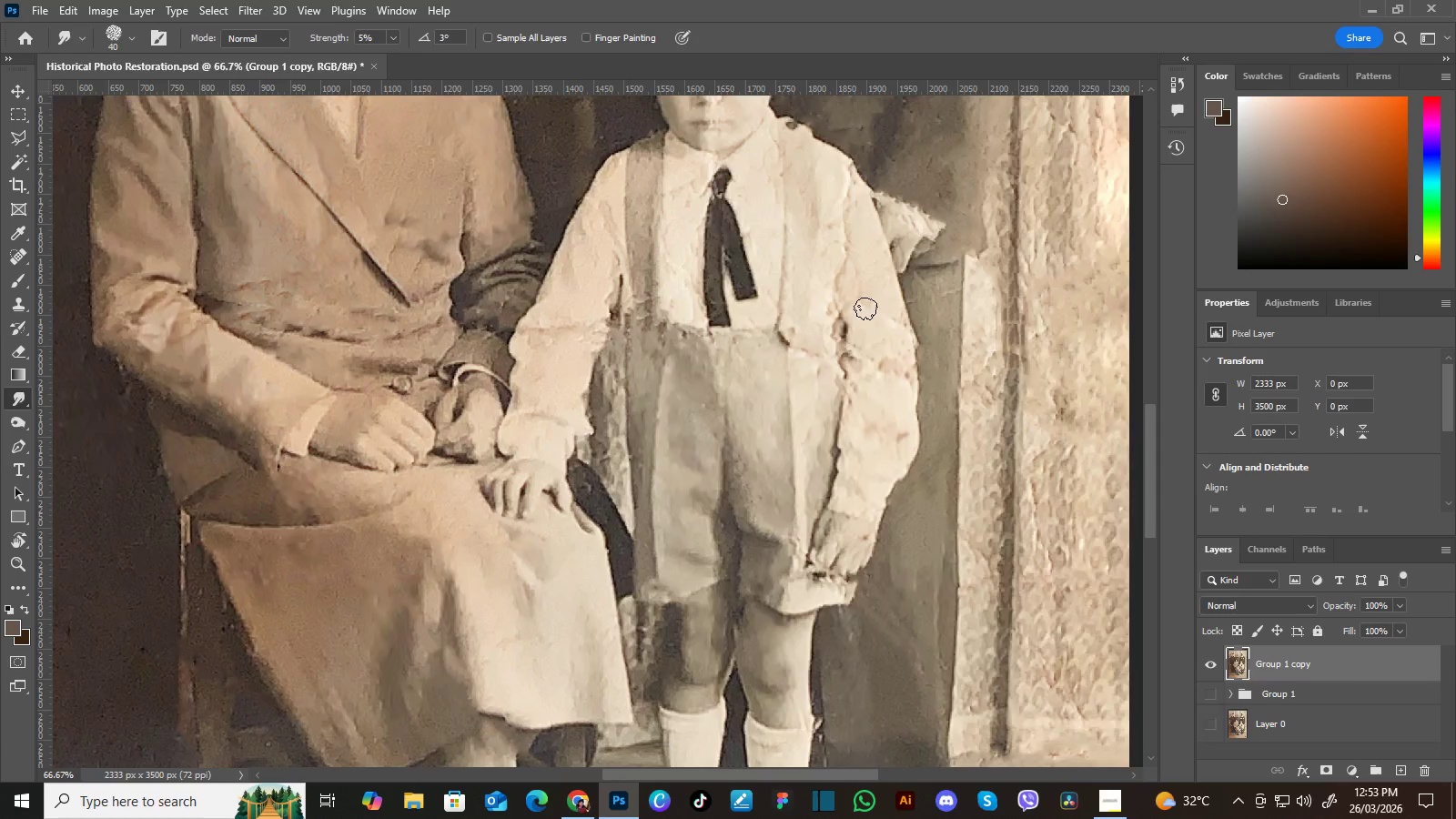 
left_click_drag(start_coordinate=[882, 256], to_coordinate=[889, 339])
 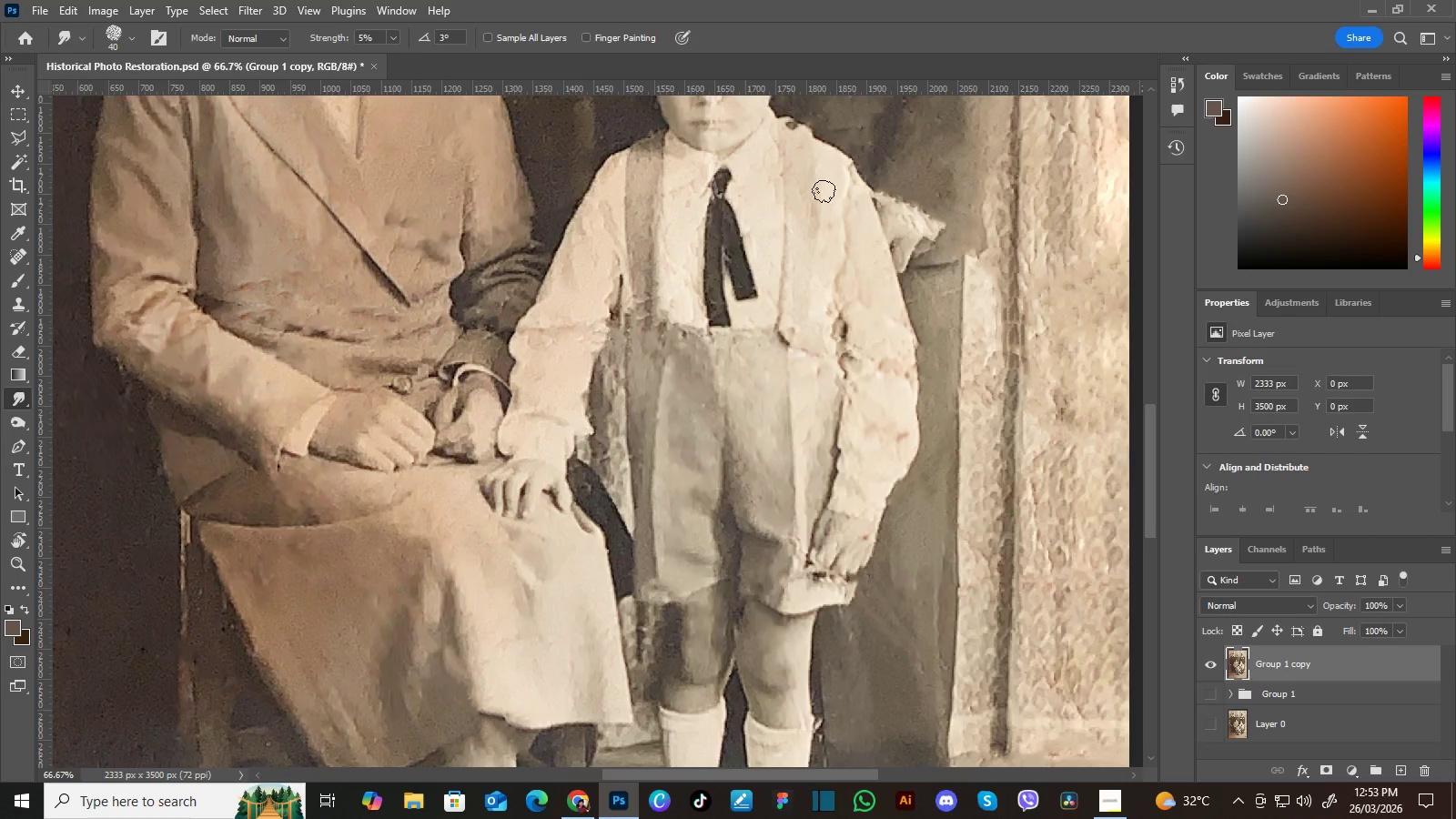 
wait(13.75)
 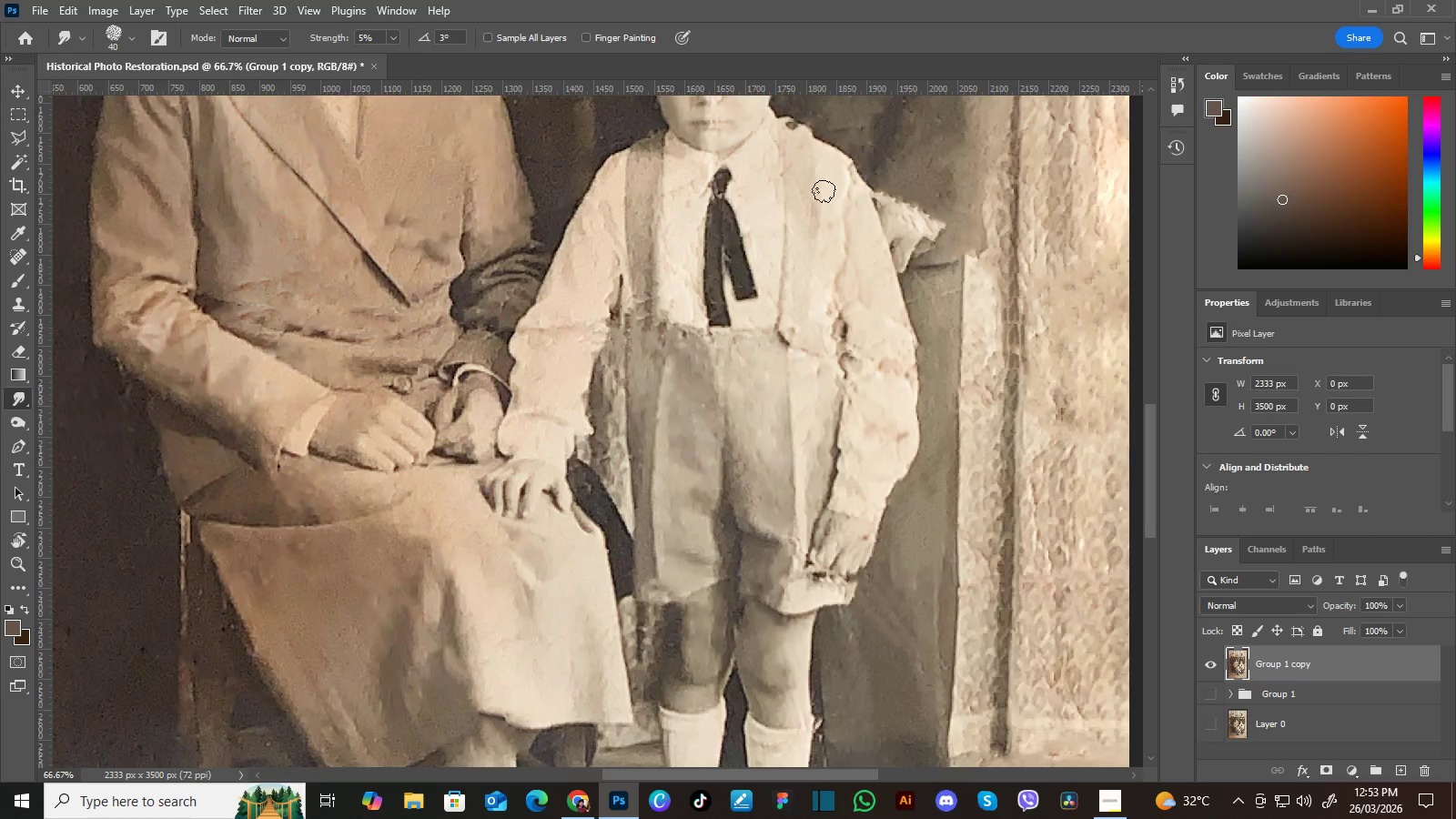 
hold_key(key=Space, duration=0.53)
 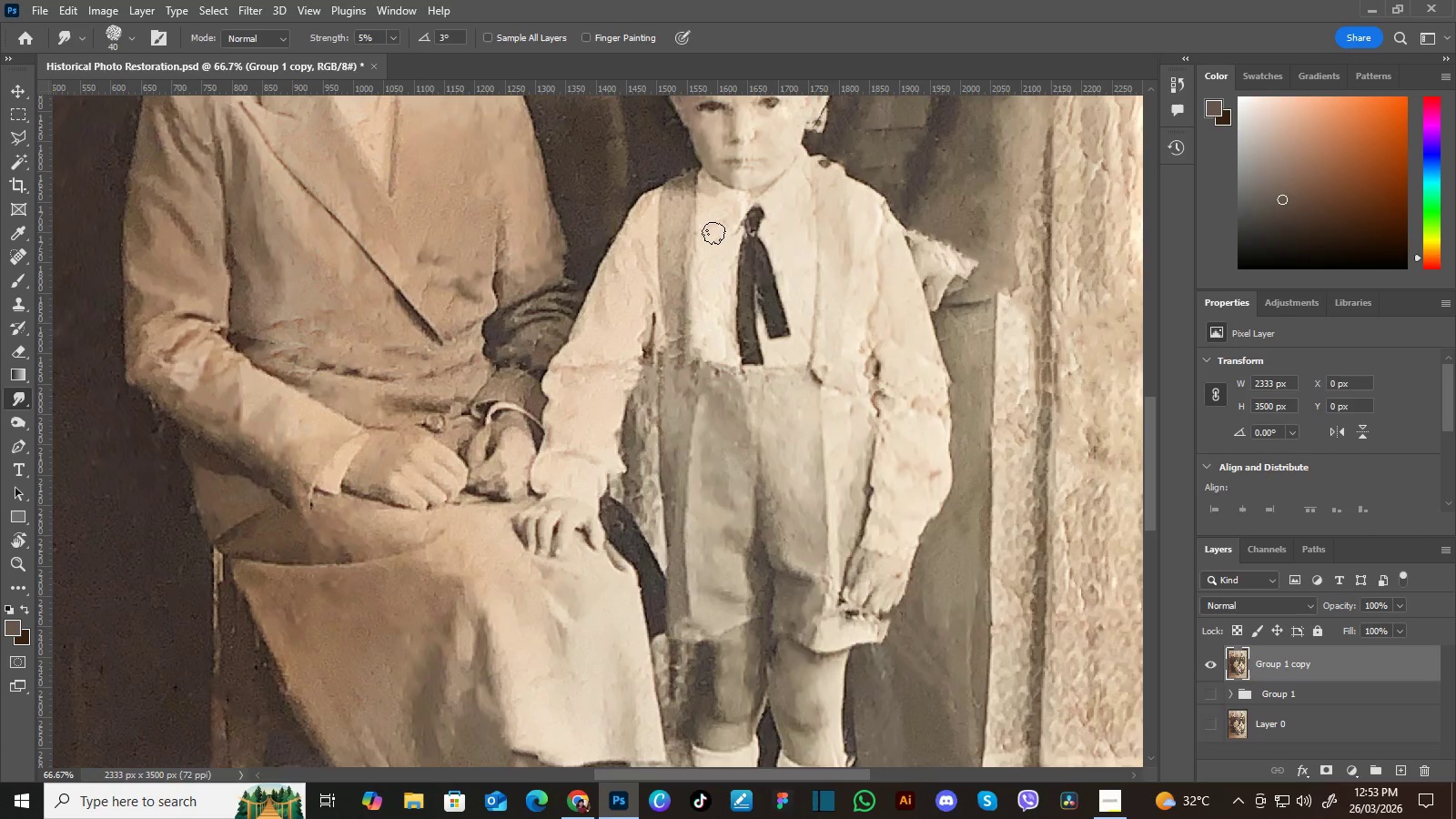 
left_click_drag(start_coordinate=[690, 216], to_coordinate=[723, 254])
 